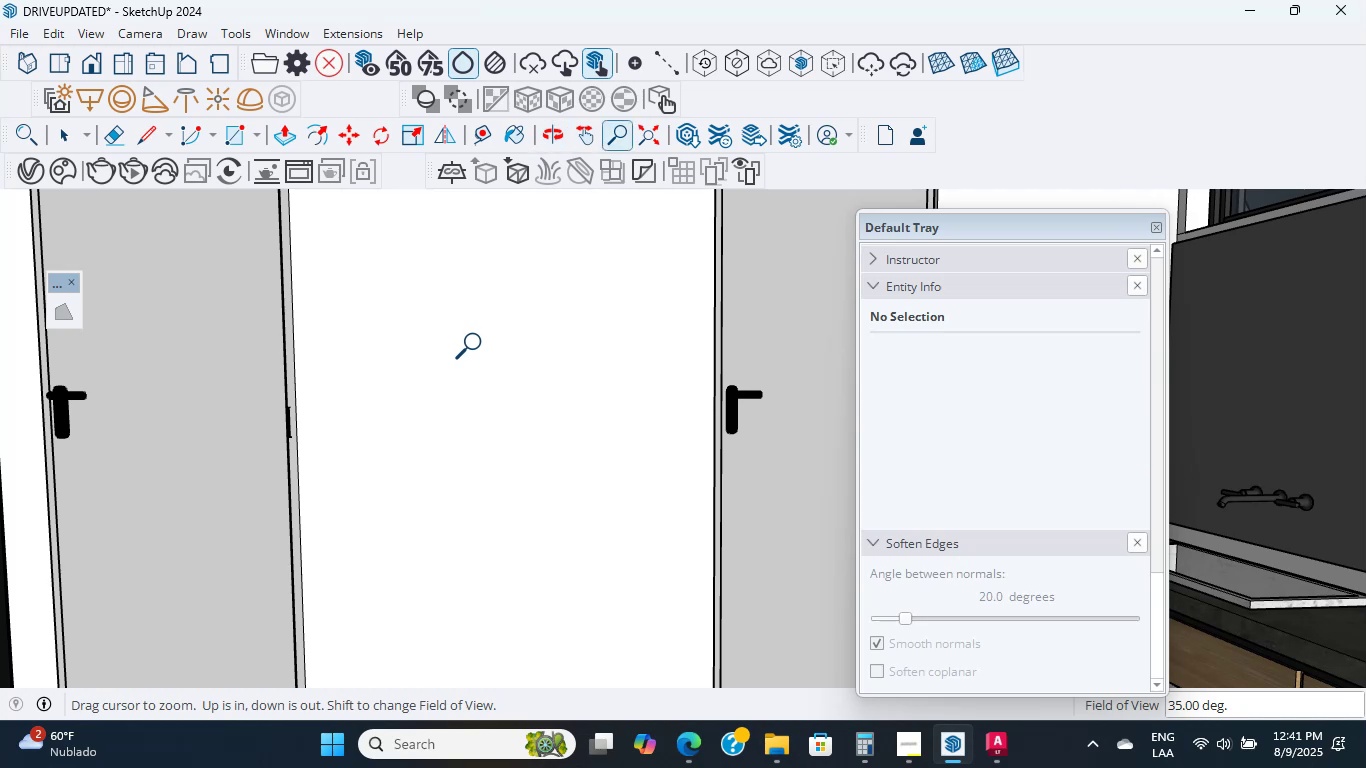 
scroll: coordinate [459, 350], scroll_direction: down, amount: 5.0
 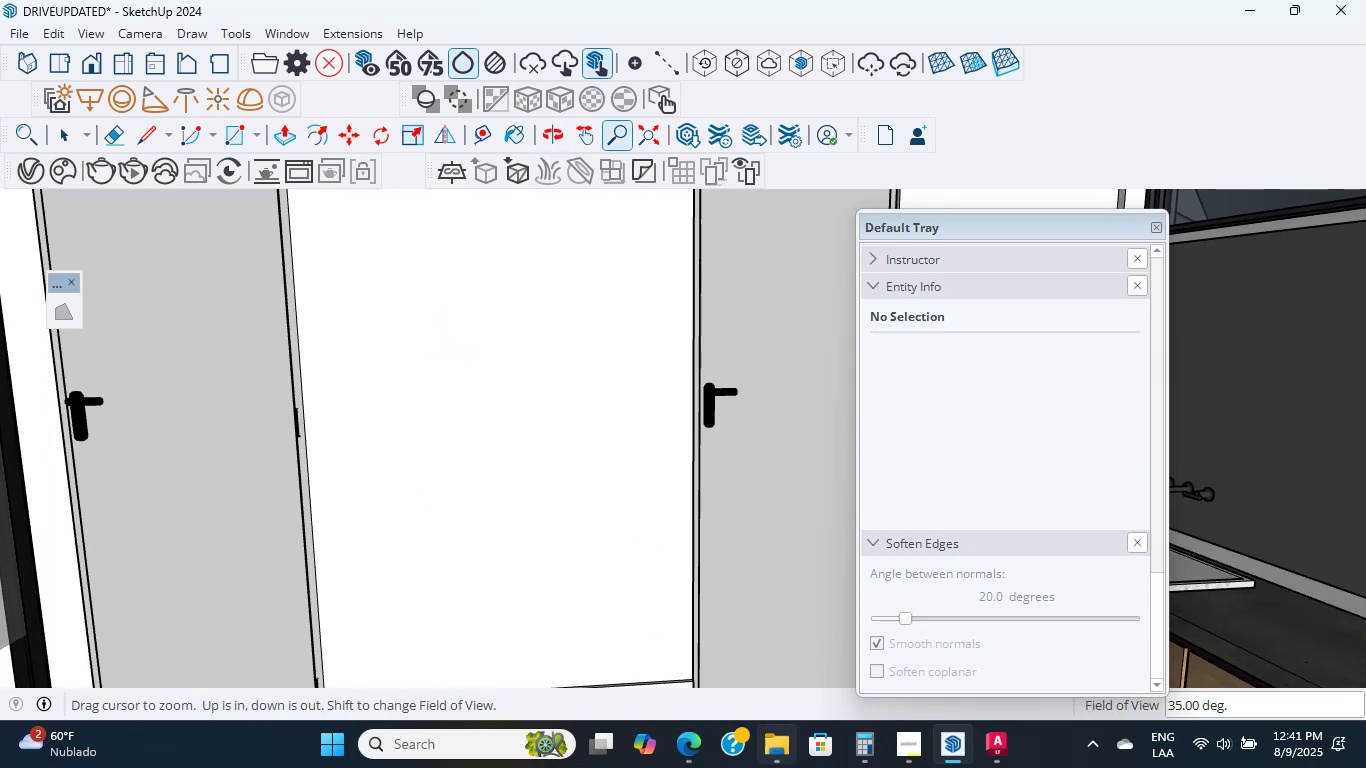 
left_click([693, 737])
 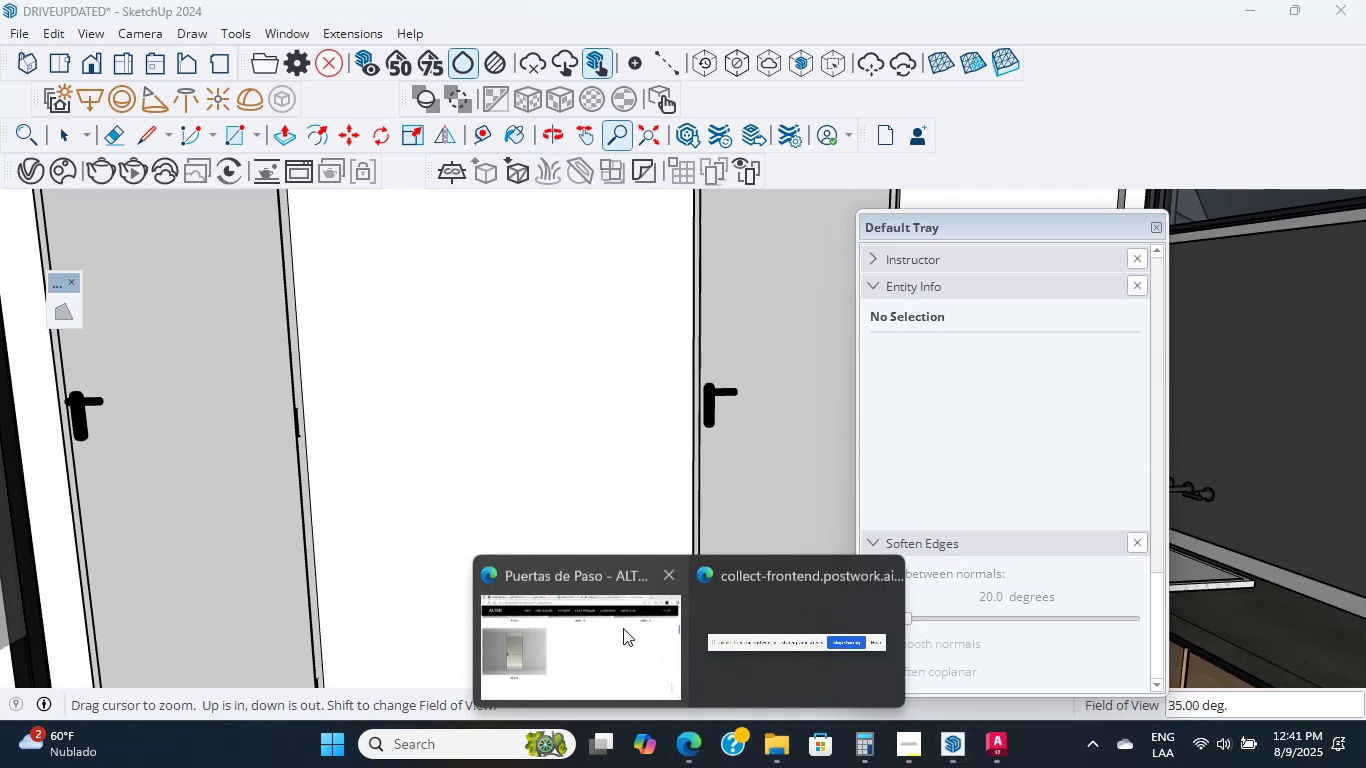 
left_click([614, 612])
 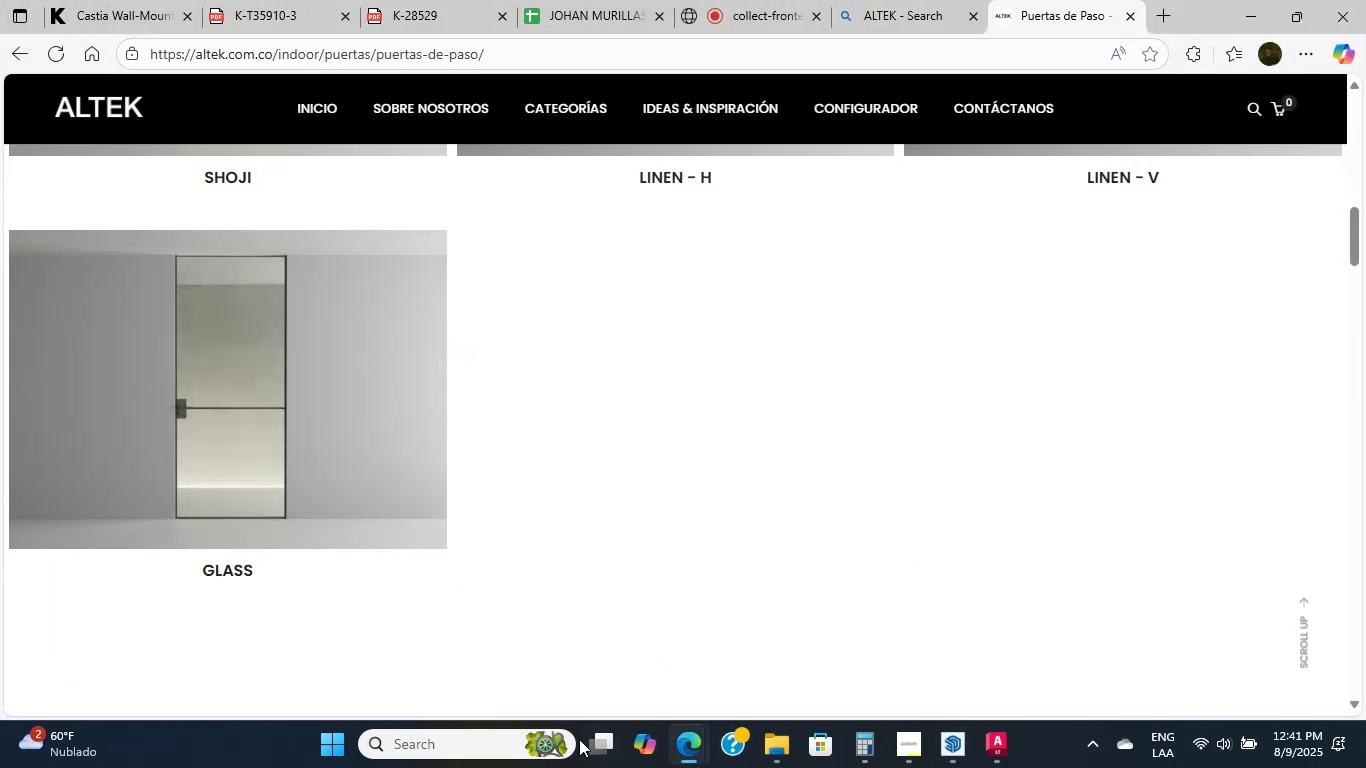 
scroll: coordinate [510, 468], scroll_direction: up, amount: 19.0
 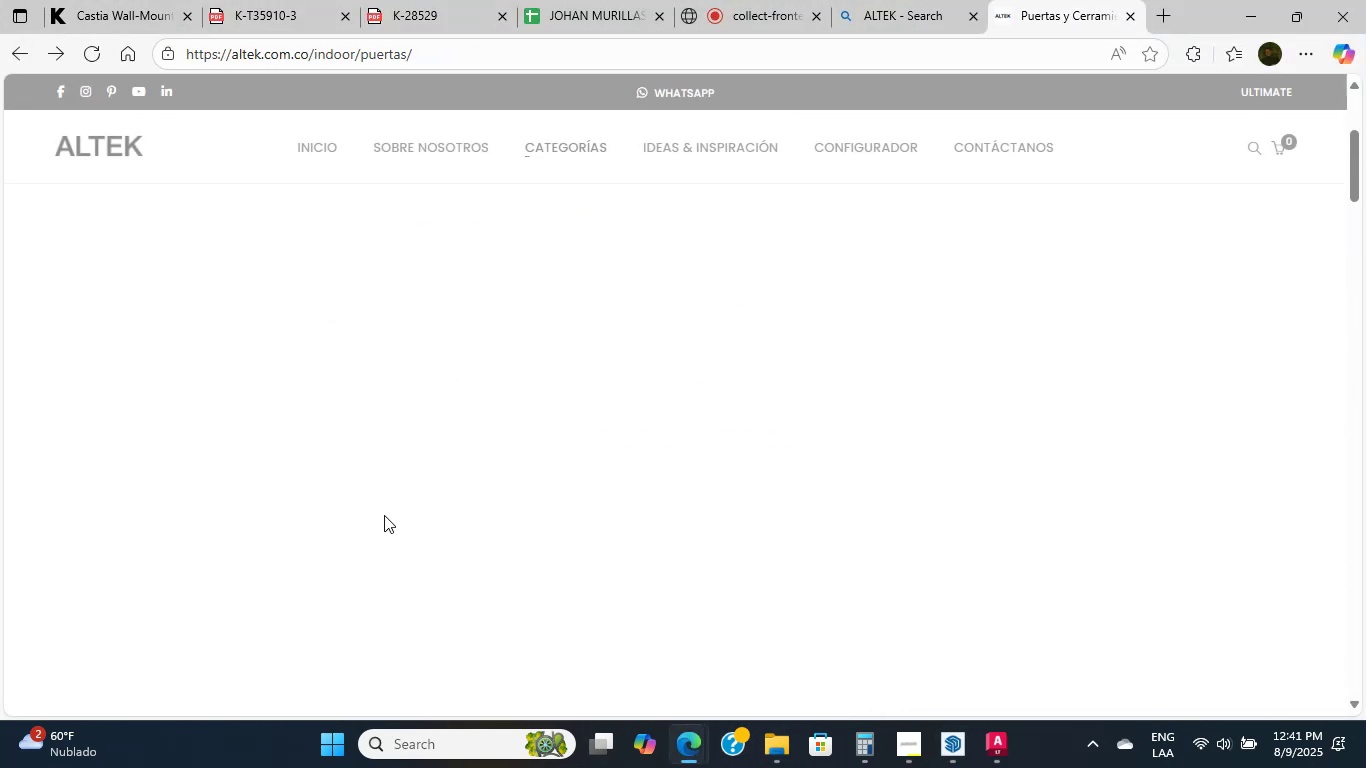 
scroll: coordinate [404, 462], scroll_direction: down, amount: 15.0
 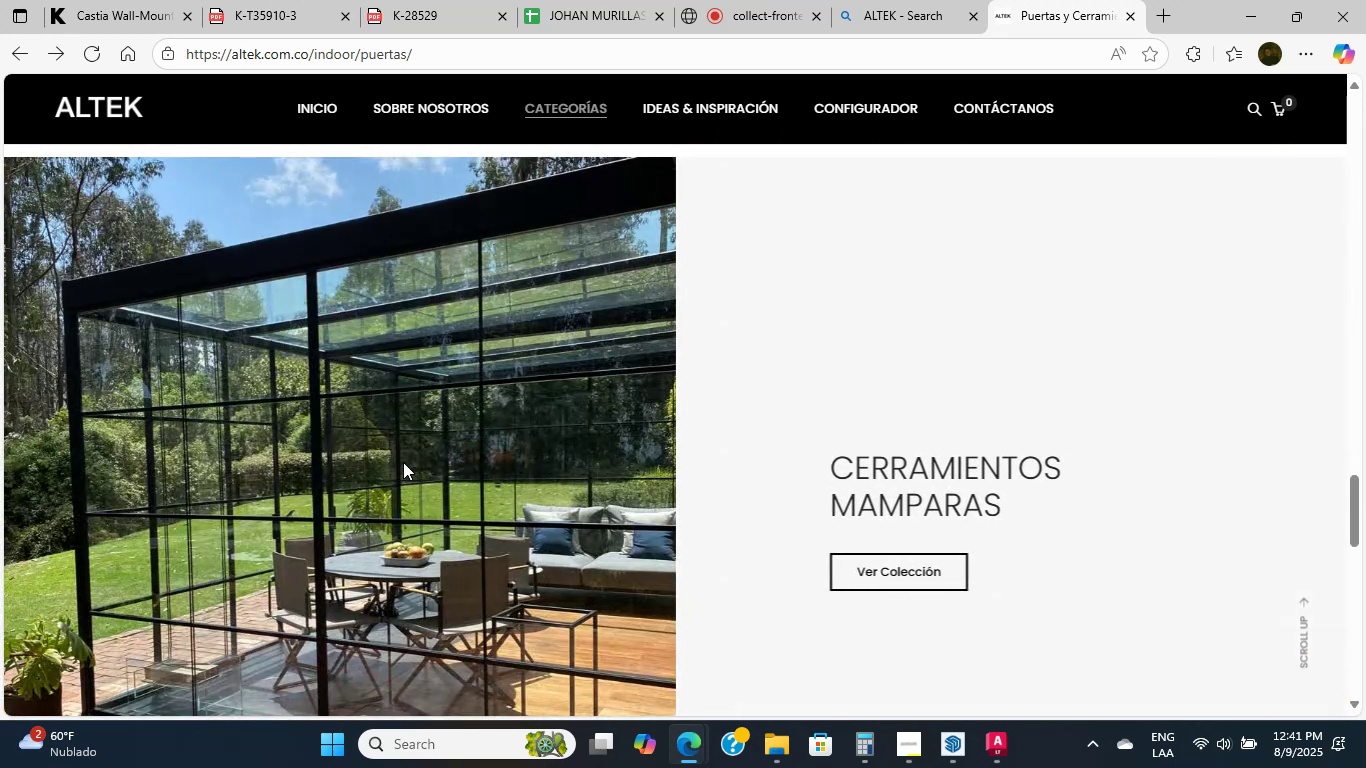 
scroll: coordinate [380, 439], scroll_direction: up, amount: 42.0
 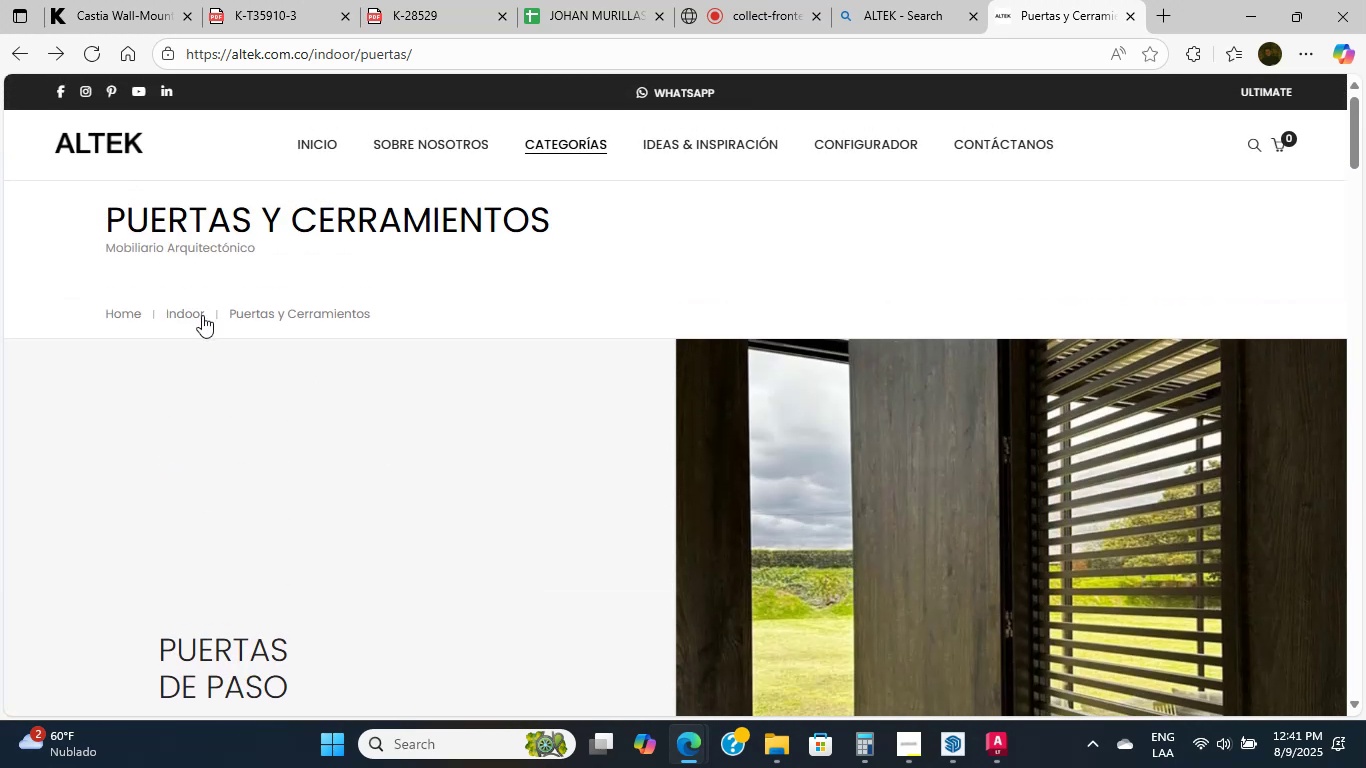 
left_click([197, 315])
 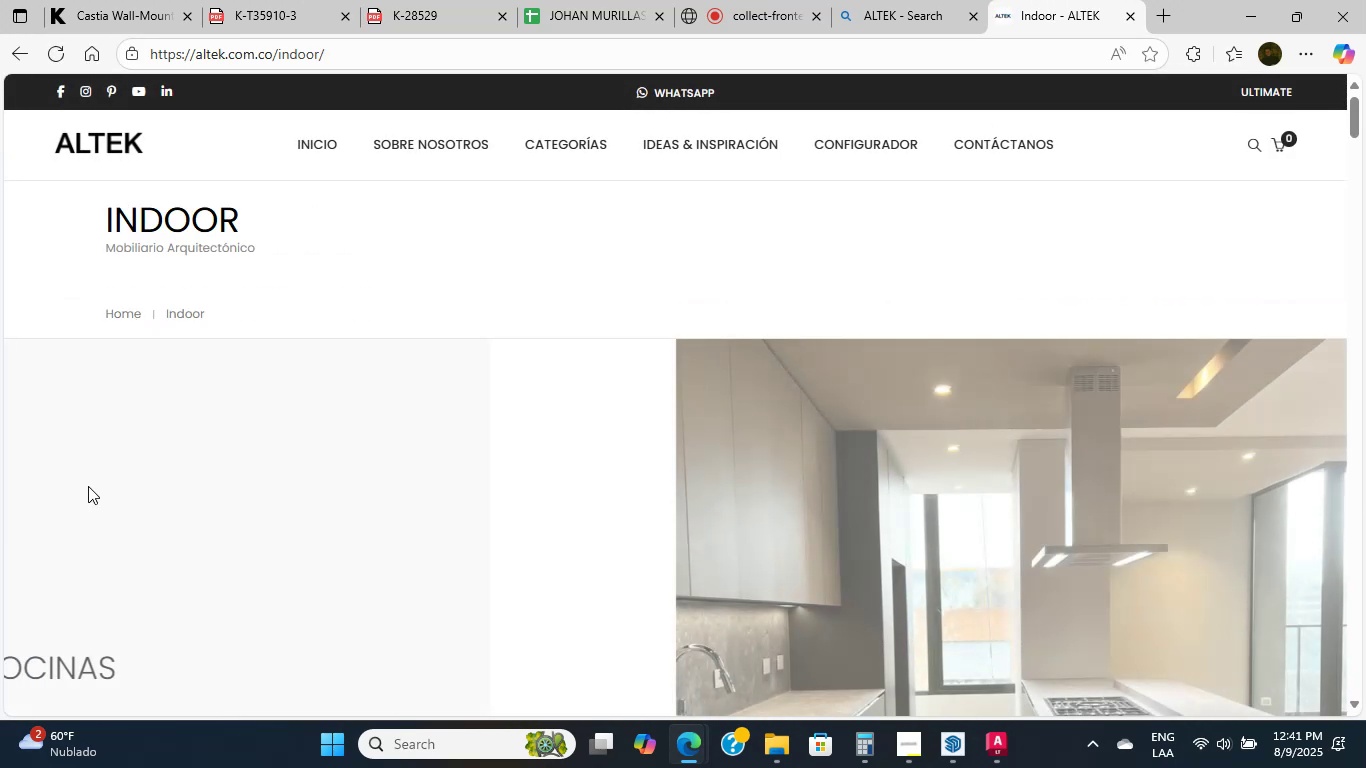 
left_click([122, 305])
 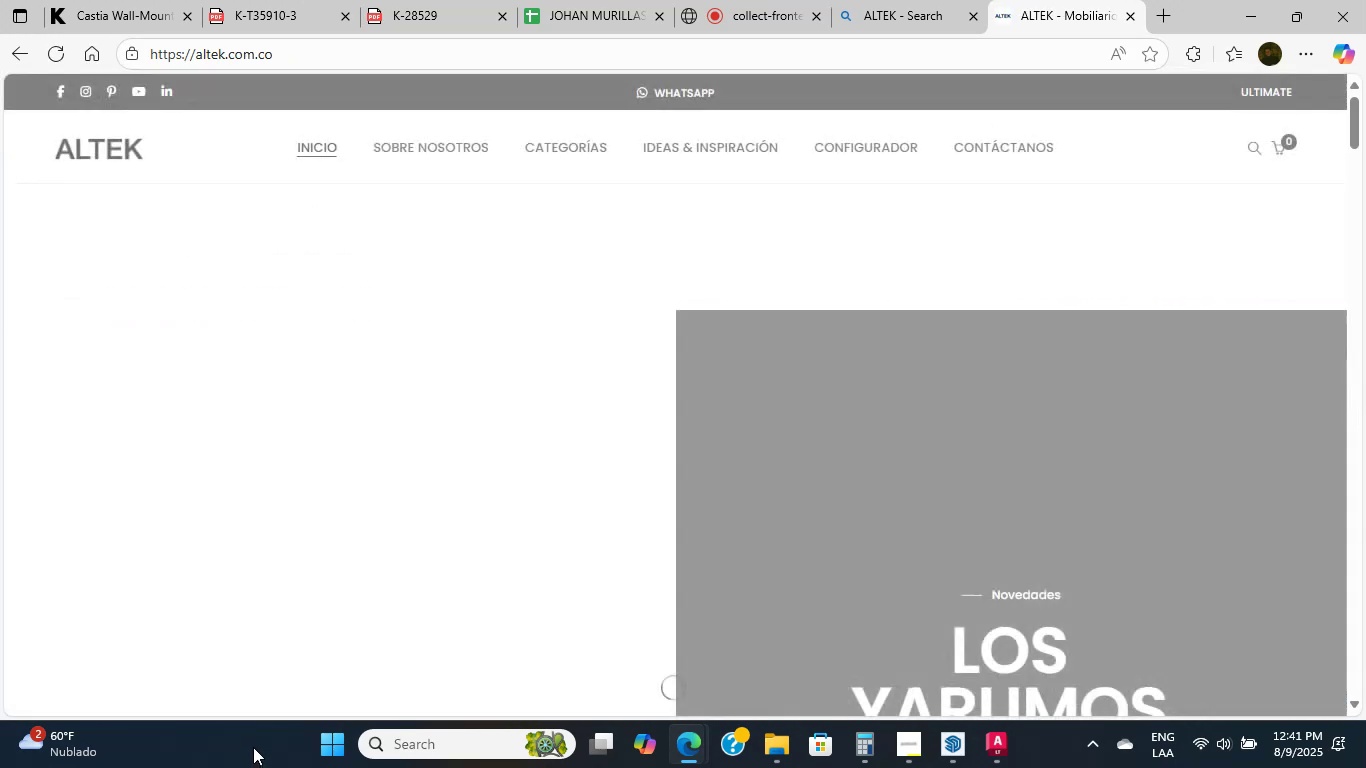 
scroll: coordinate [348, 565], scroll_direction: down, amount: 11.0
 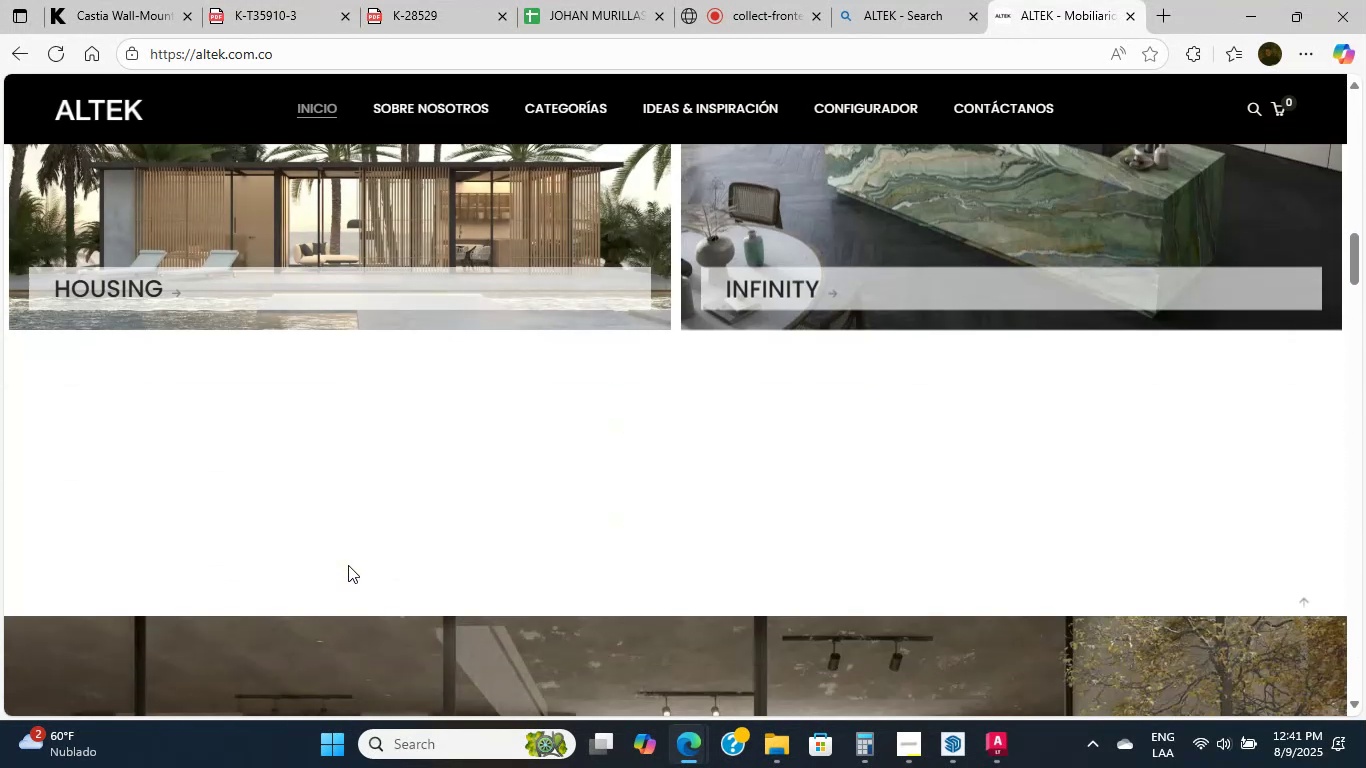 
scroll: coordinate [348, 562], scroll_direction: up, amount: 3.0
 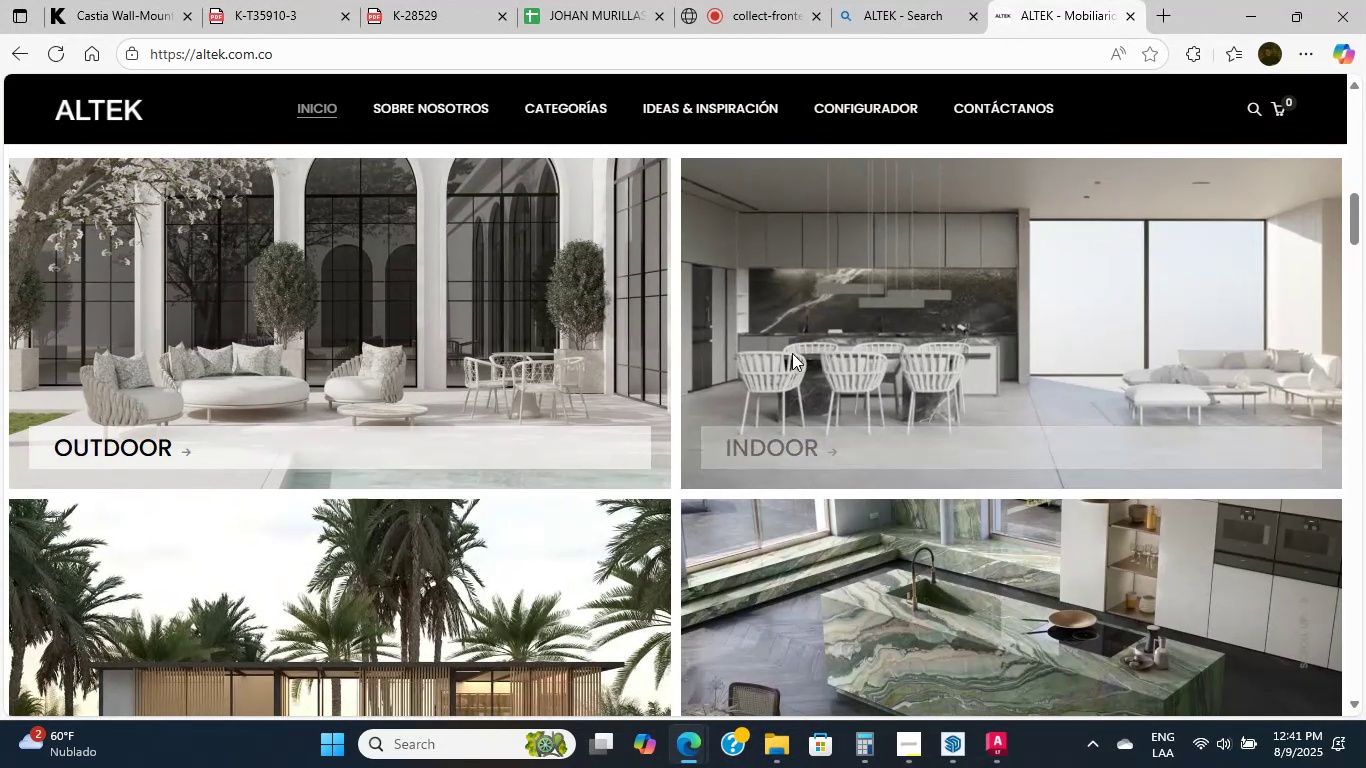 
left_click([839, 304])
 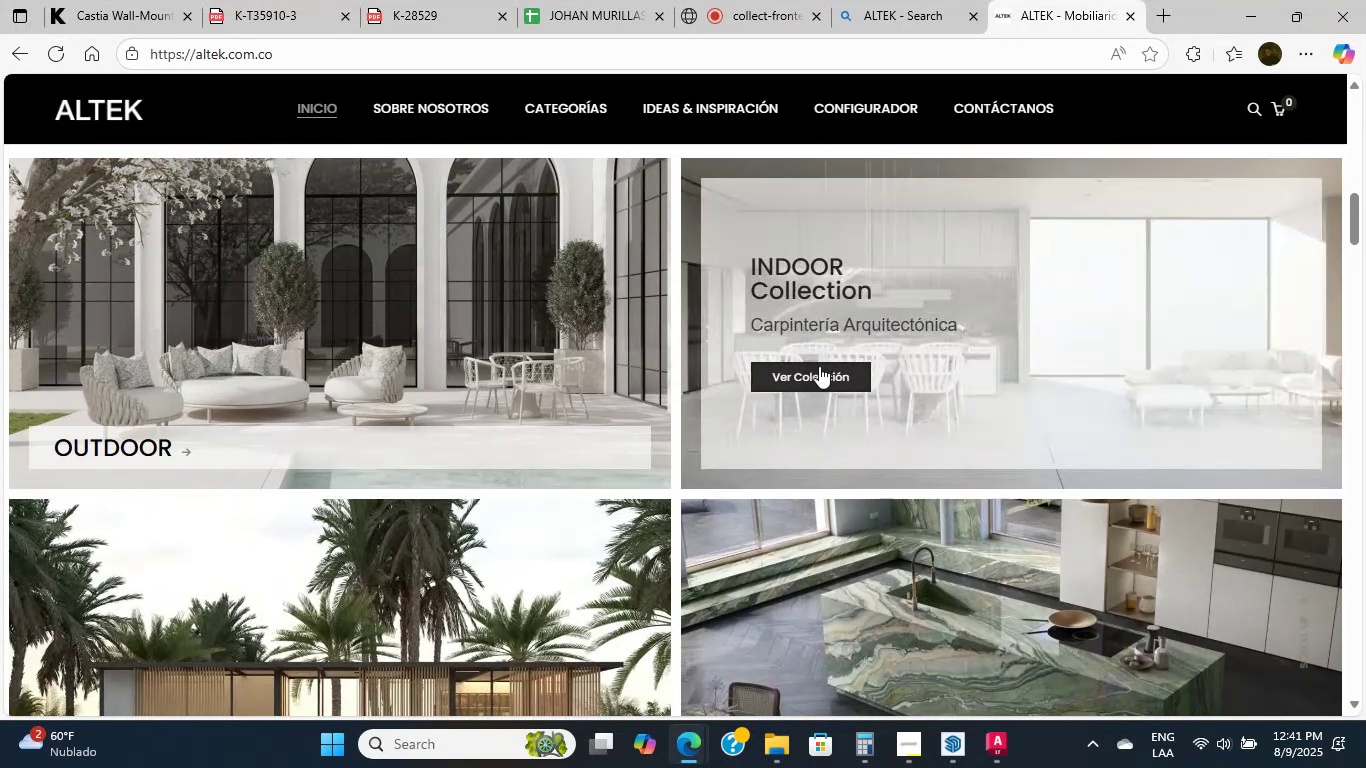 
left_click([819, 377])
 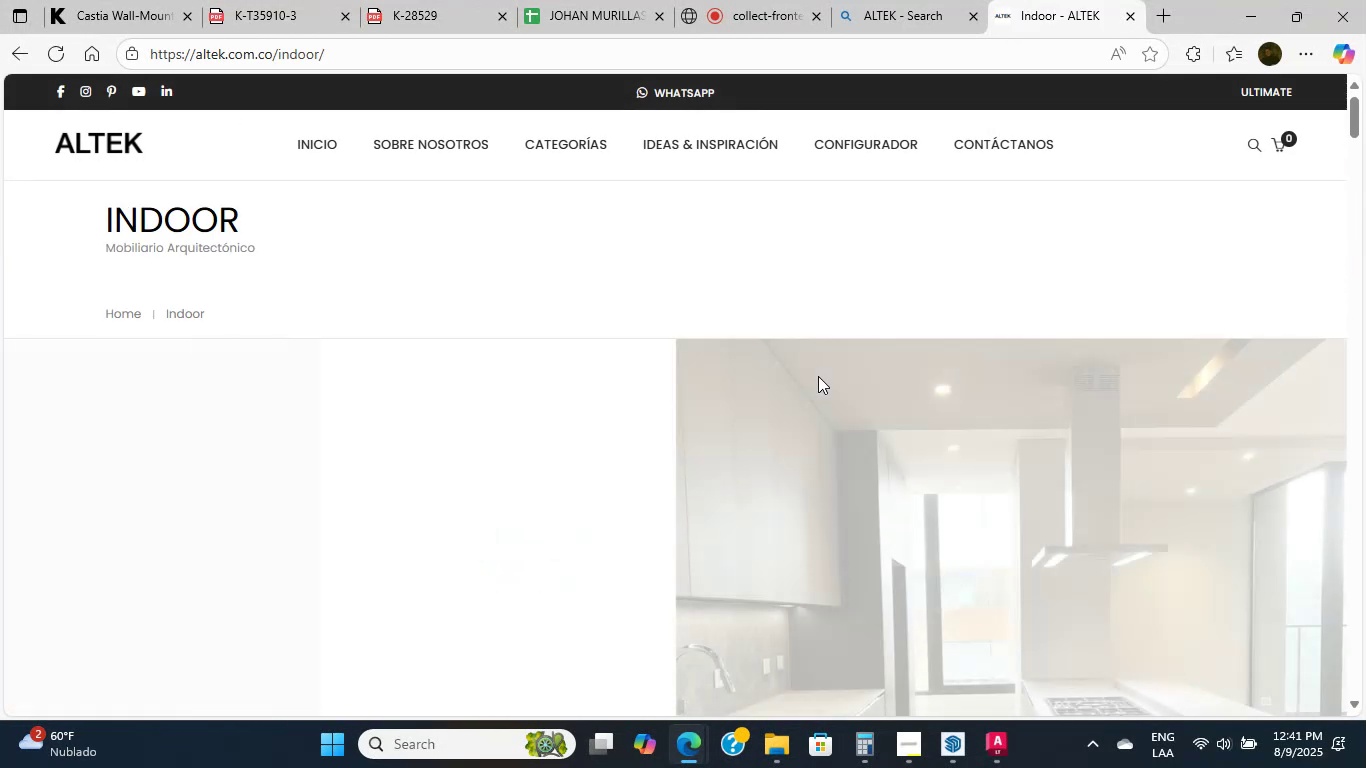 
scroll: coordinate [814, 375], scroll_direction: down, amount: 4.0
 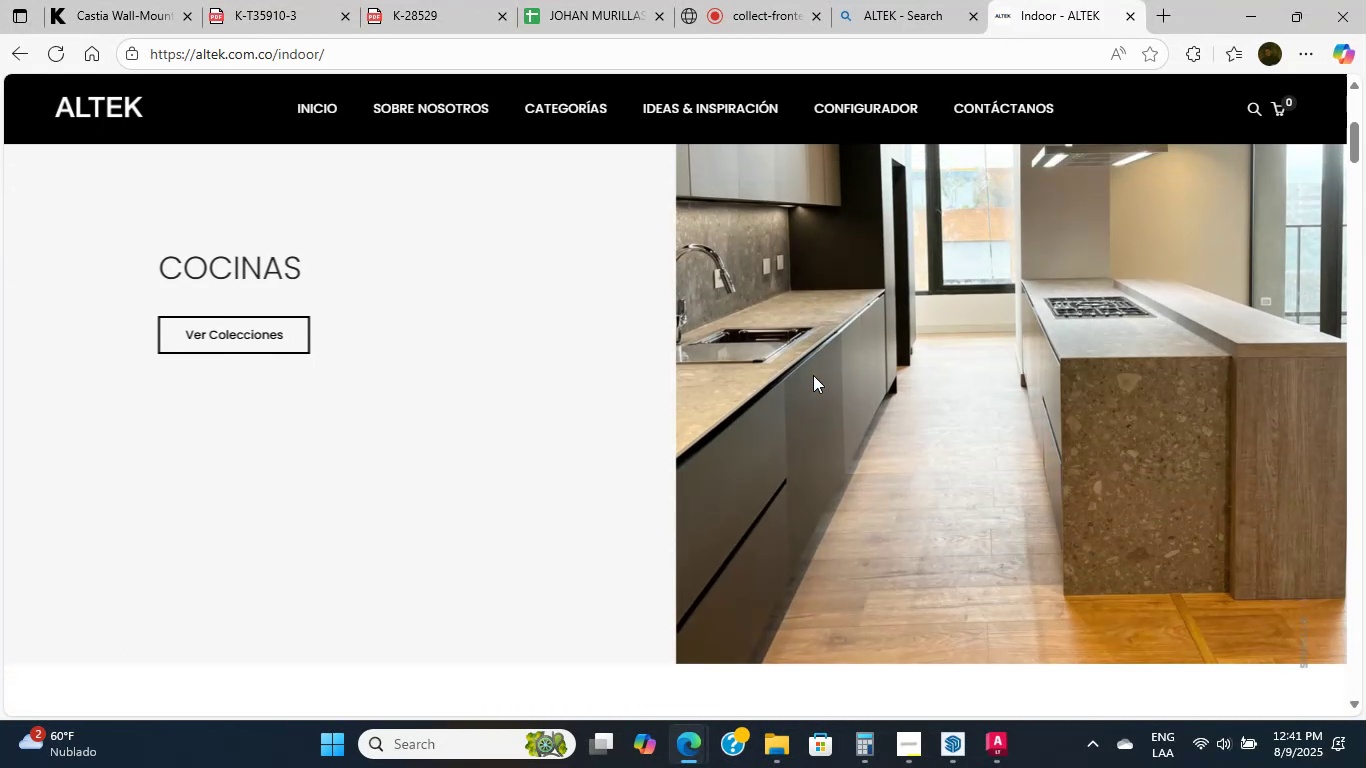 
scroll: coordinate [809, 372], scroll_direction: up, amount: 6.0
 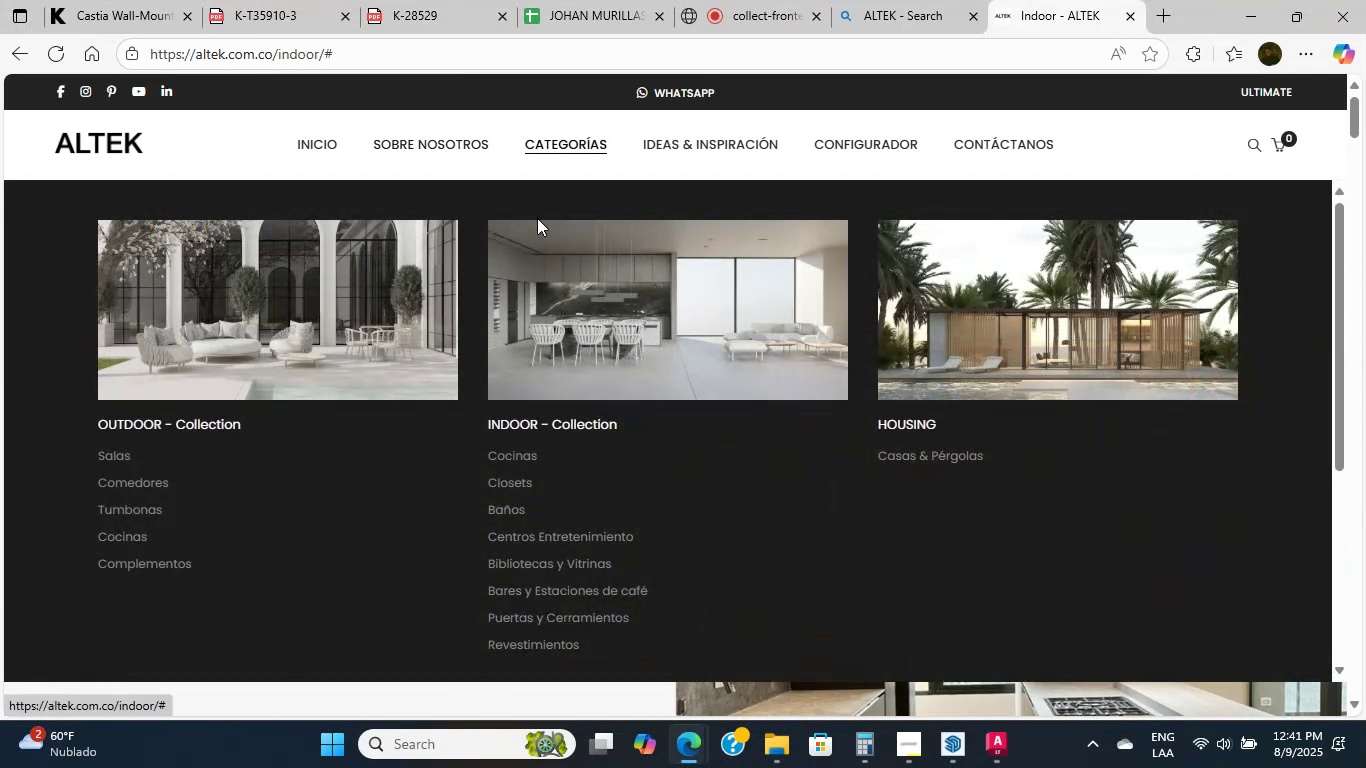 
left_click([538, 612])
 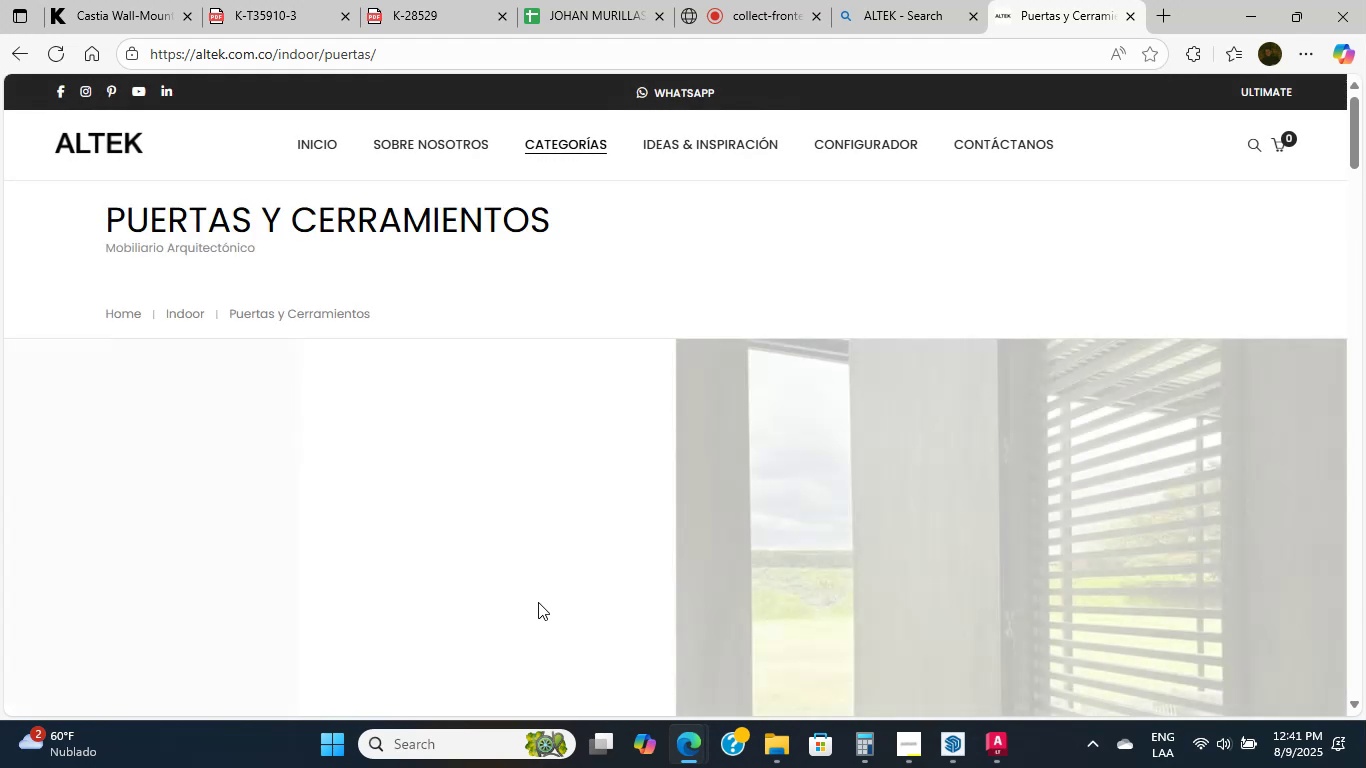 
scroll: coordinate [543, 566], scroll_direction: down, amount: 22.0
 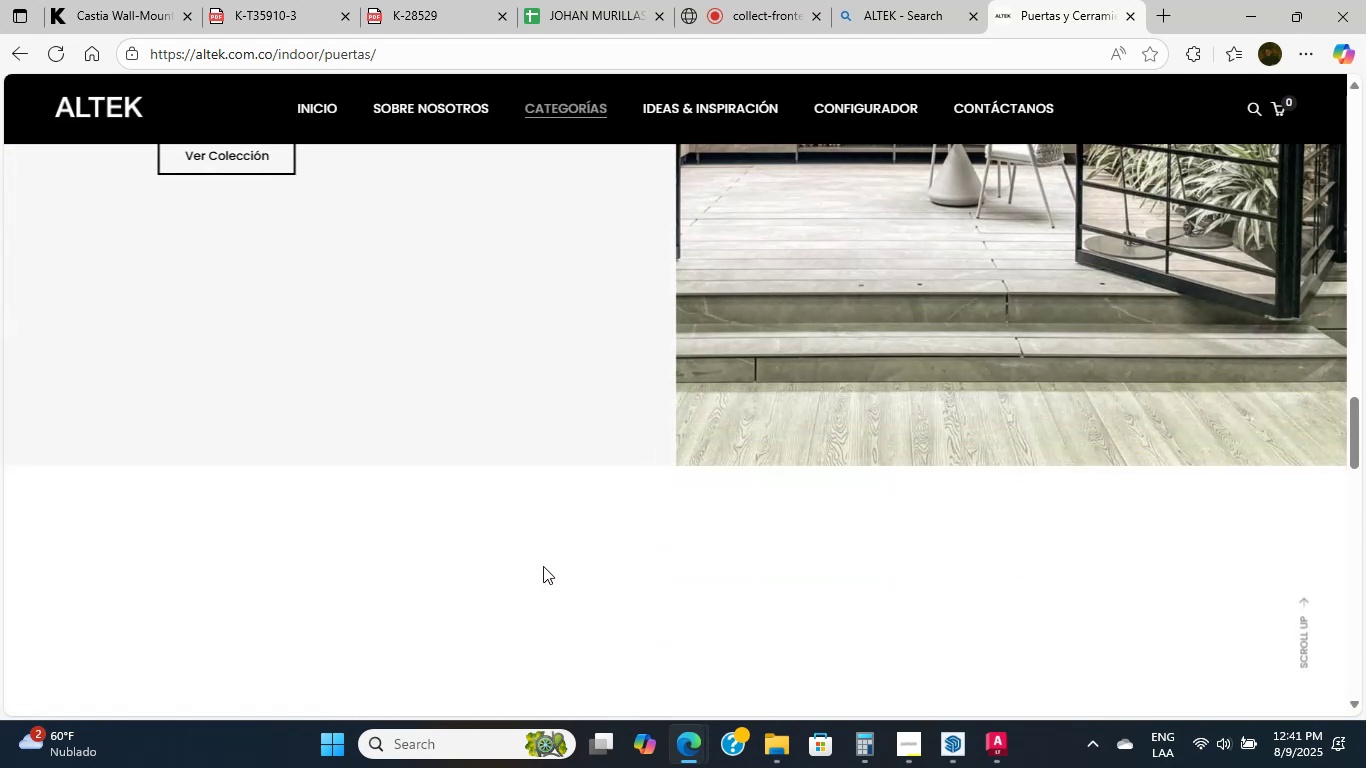 
scroll: coordinate [543, 551], scroll_direction: up, amount: 2.0
 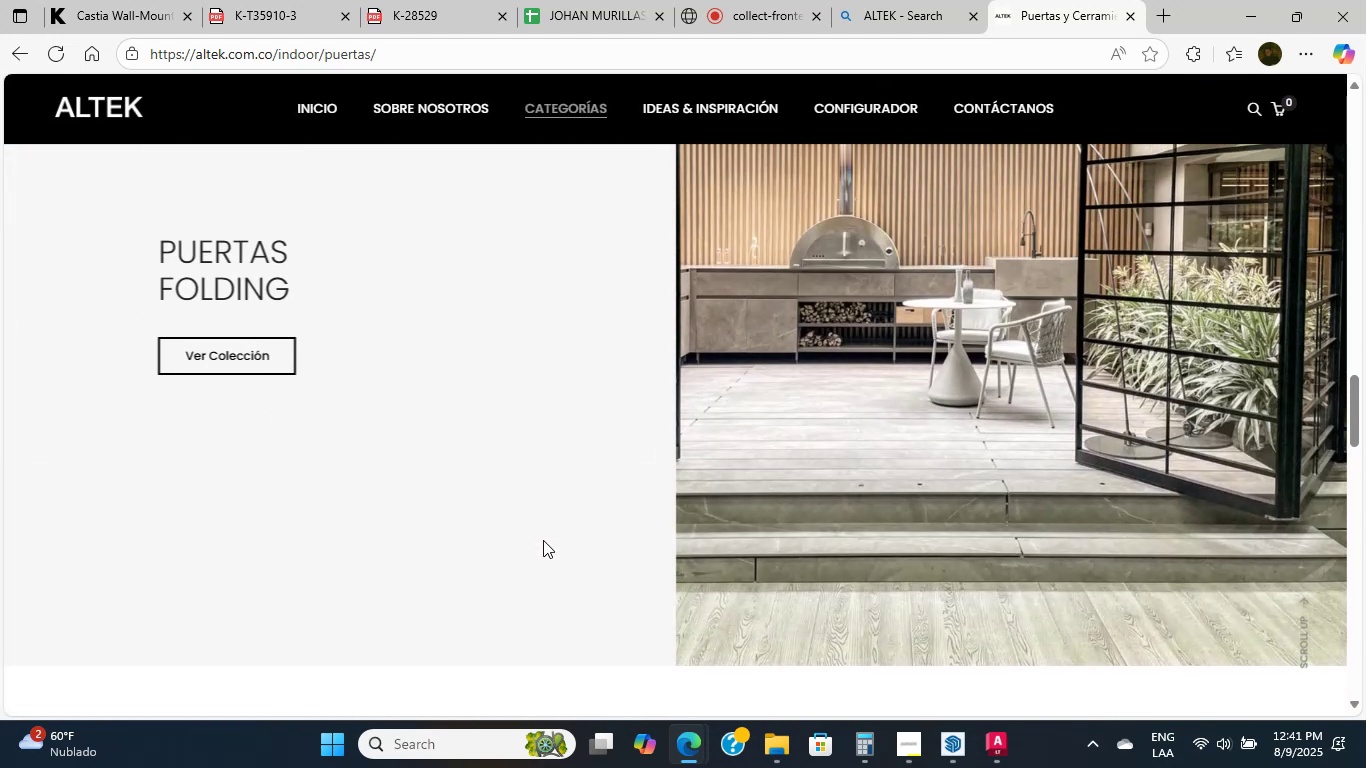 
scroll: coordinate [543, 539], scroll_direction: down, amount: 11.0
 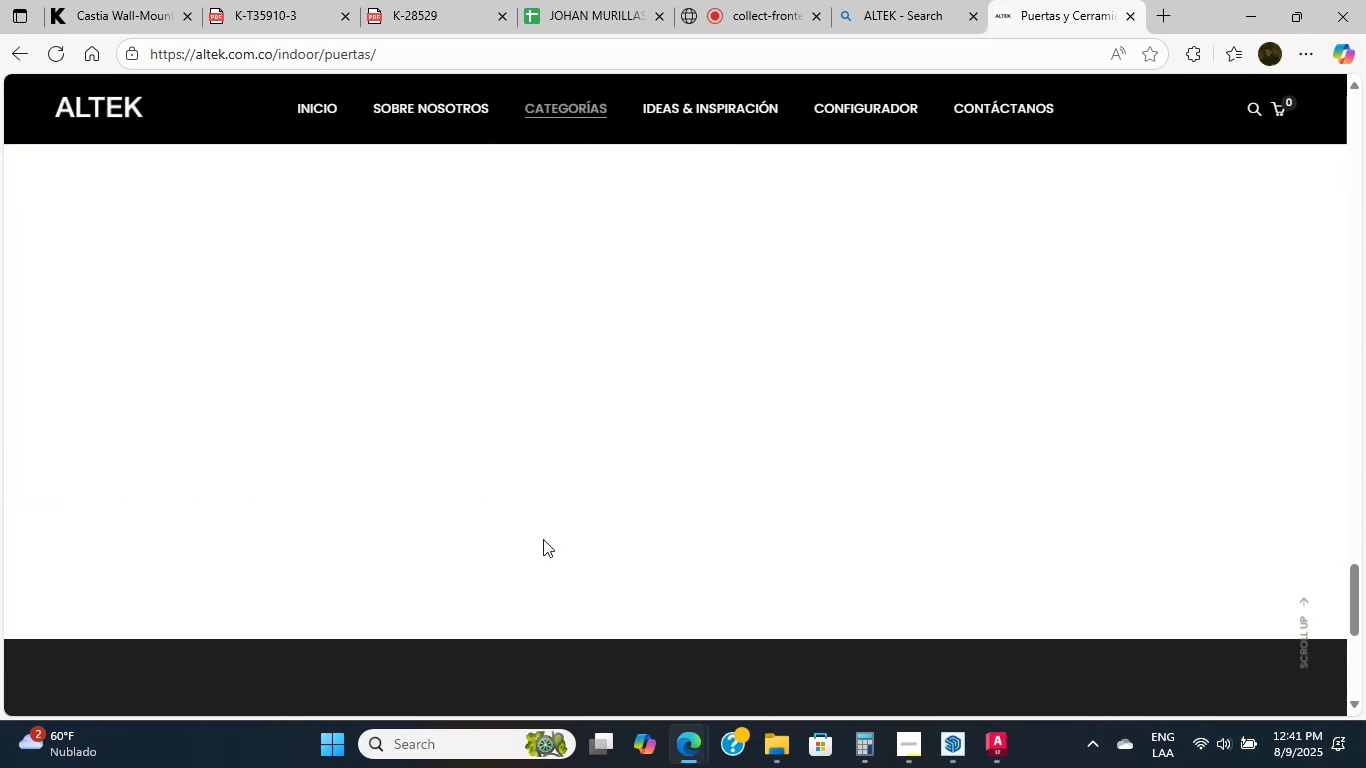 
scroll: coordinate [542, 527], scroll_direction: up, amount: 20.0
 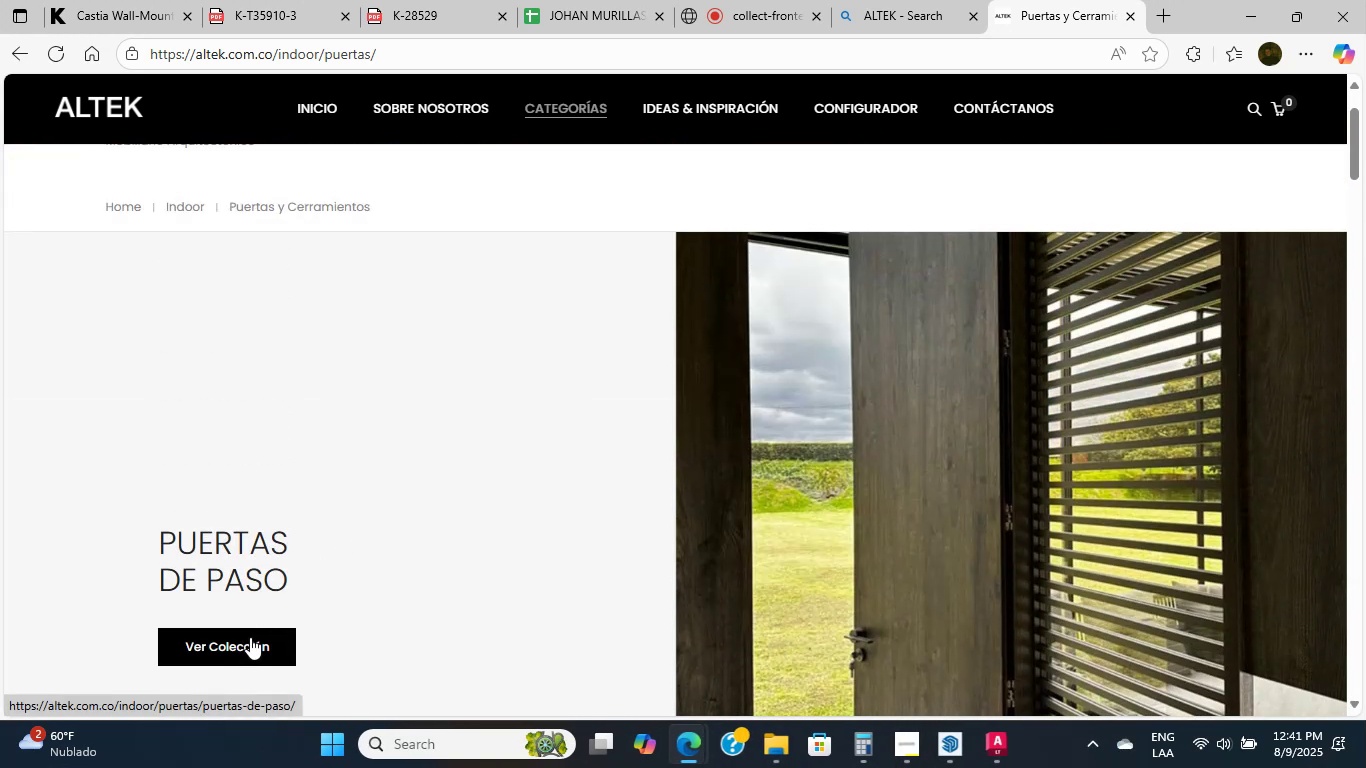 
scroll: coordinate [341, 532], scroll_direction: none, amount: 0.0
 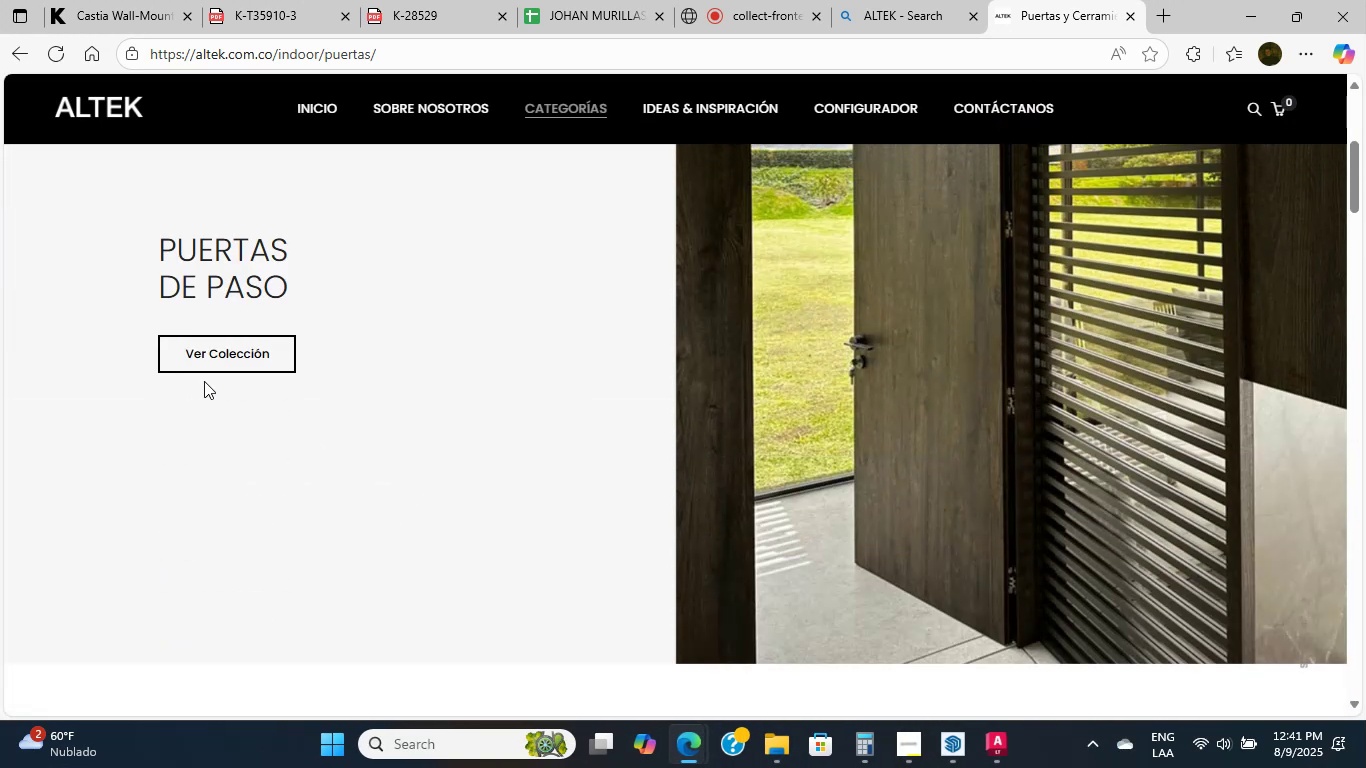 
left_click([217, 357])
 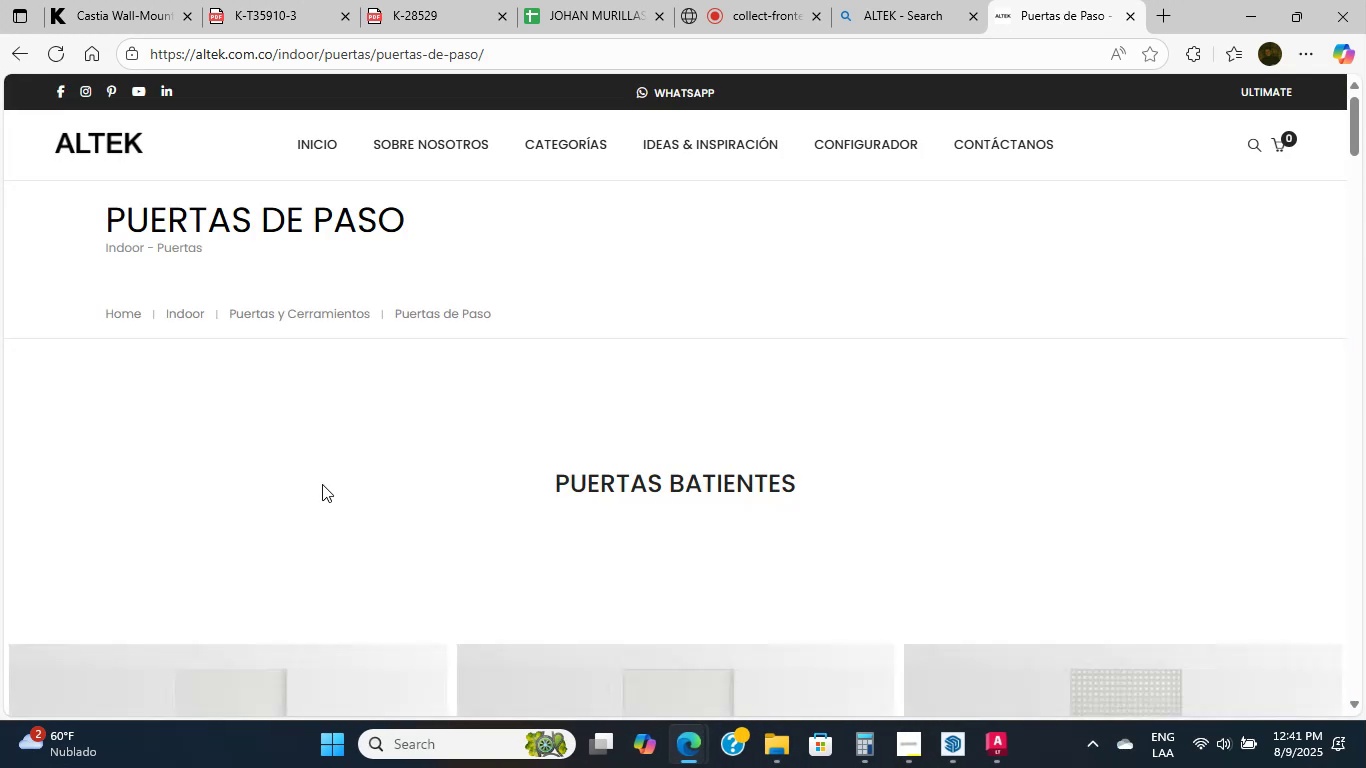 
scroll: coordinate [307, 427], scroll_direction: down, amount: 4.0
 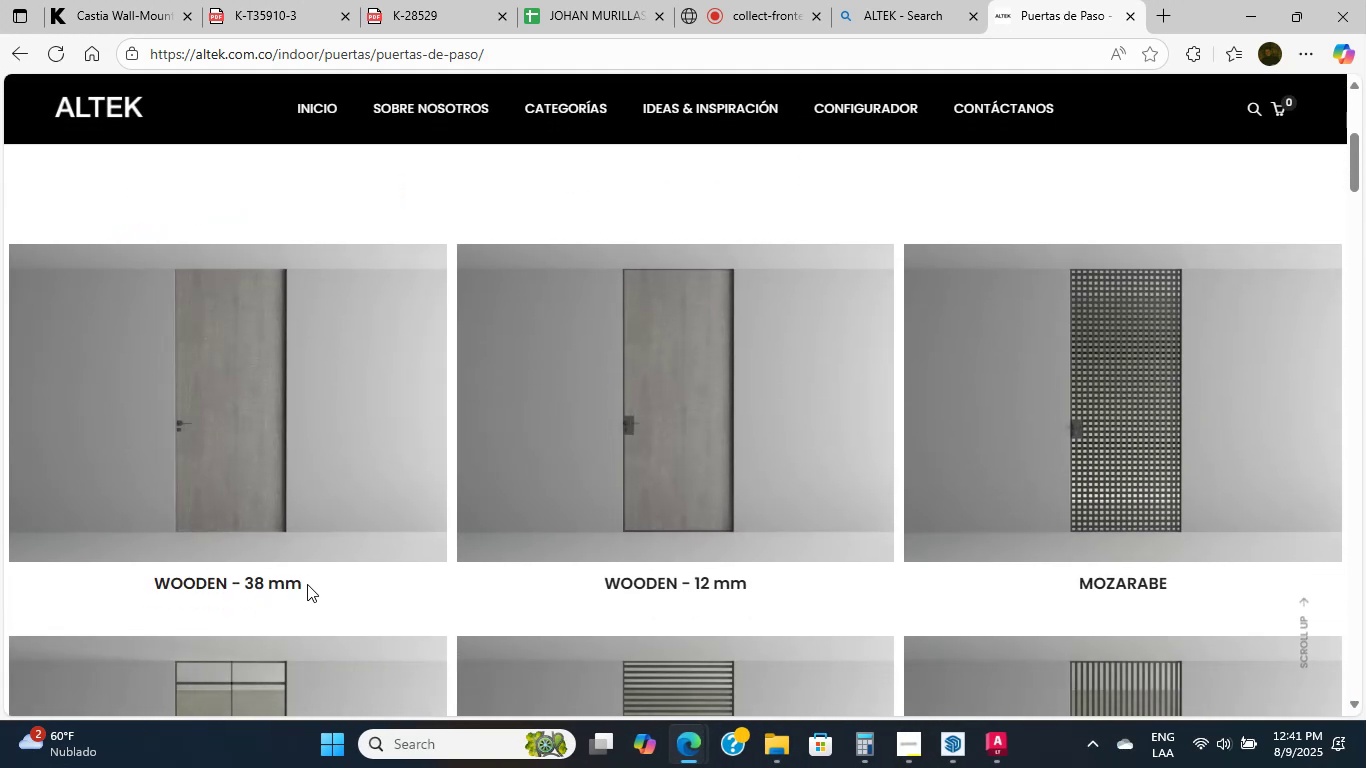 
mouse_move([352, 496])
 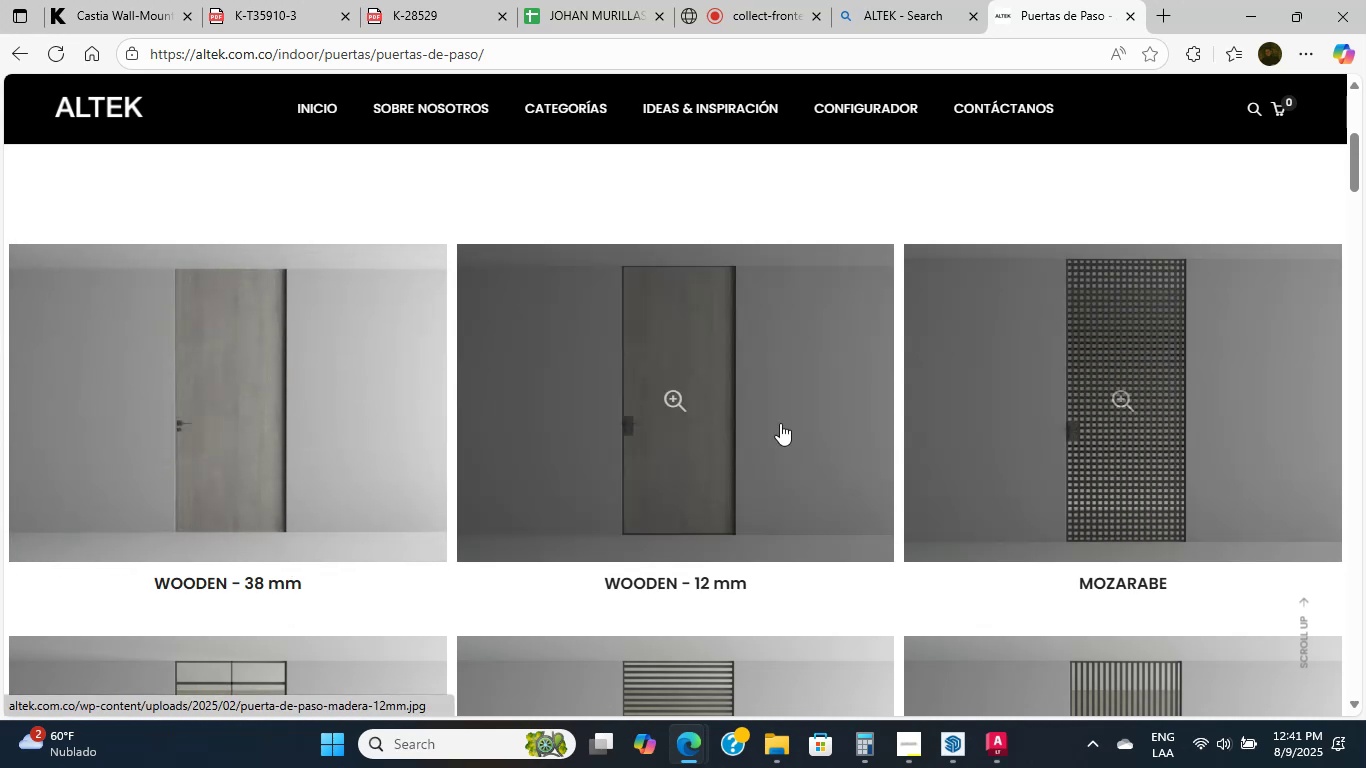 
left_click([724, 410])
 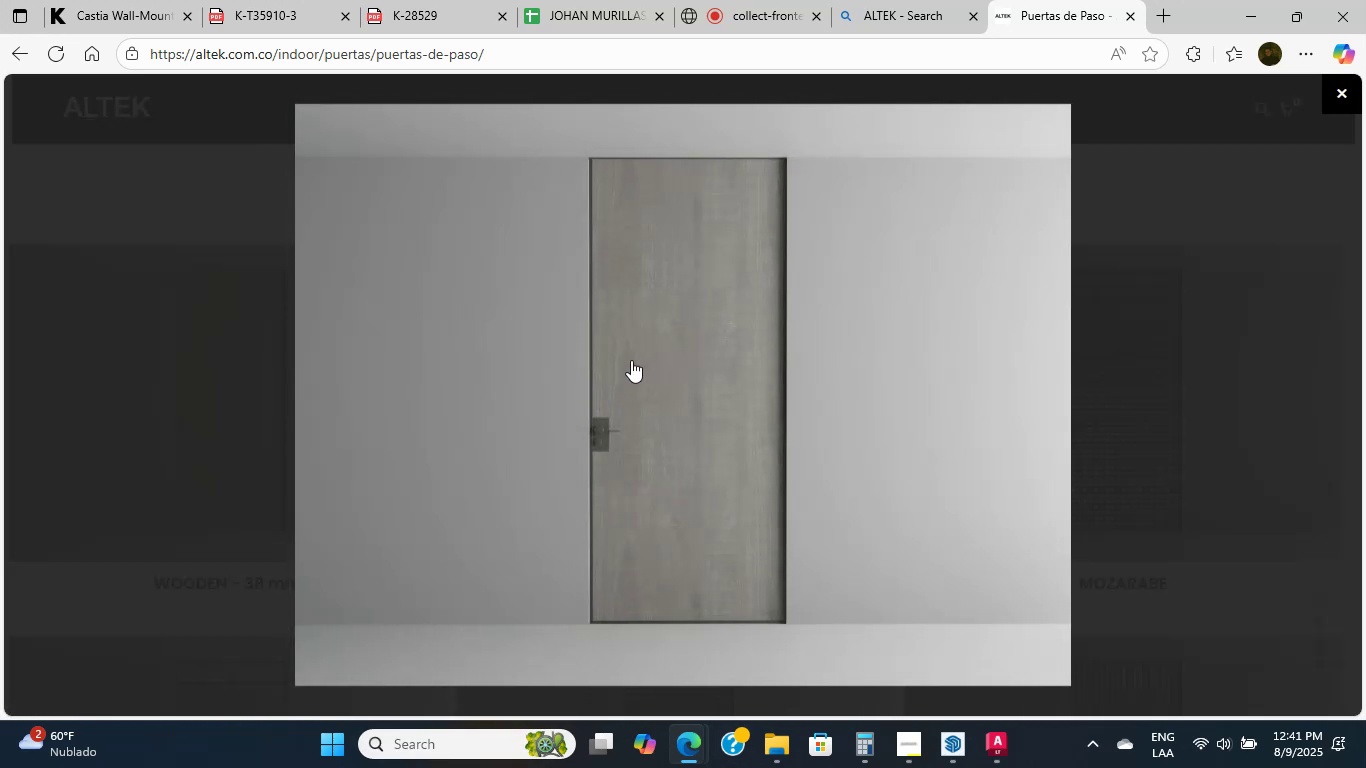 
scroll: coordinate [659, 428], scroll_direction: up, amount: 5.0
 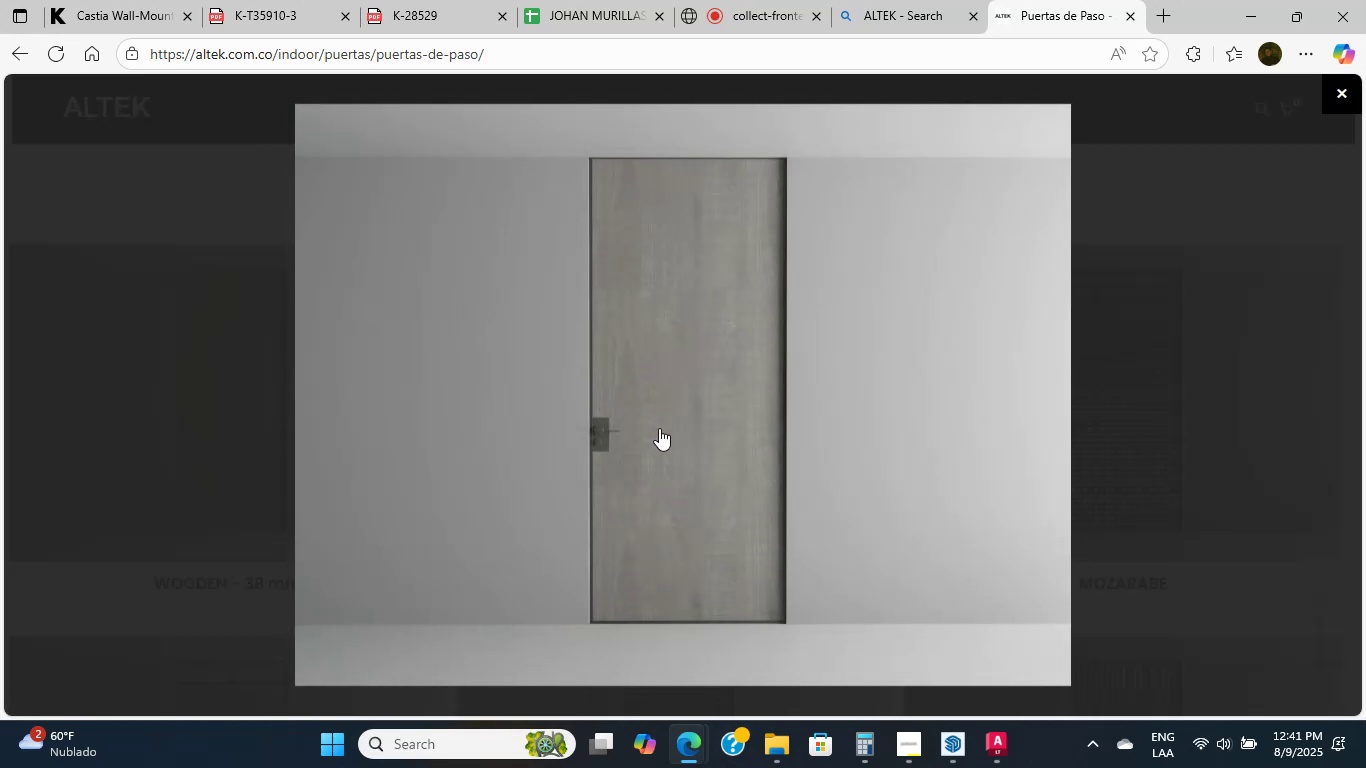 
left_click([659, 428])
 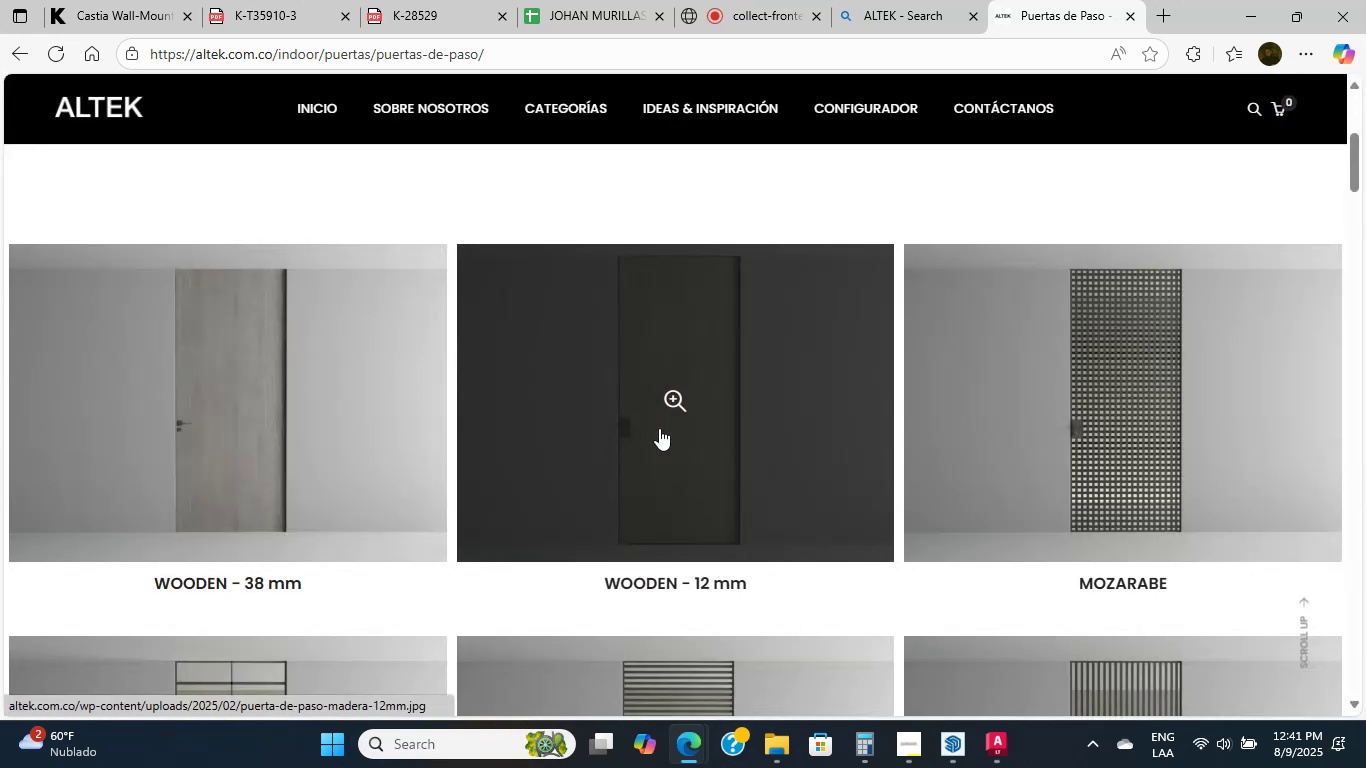 
left_click([659, 428])
 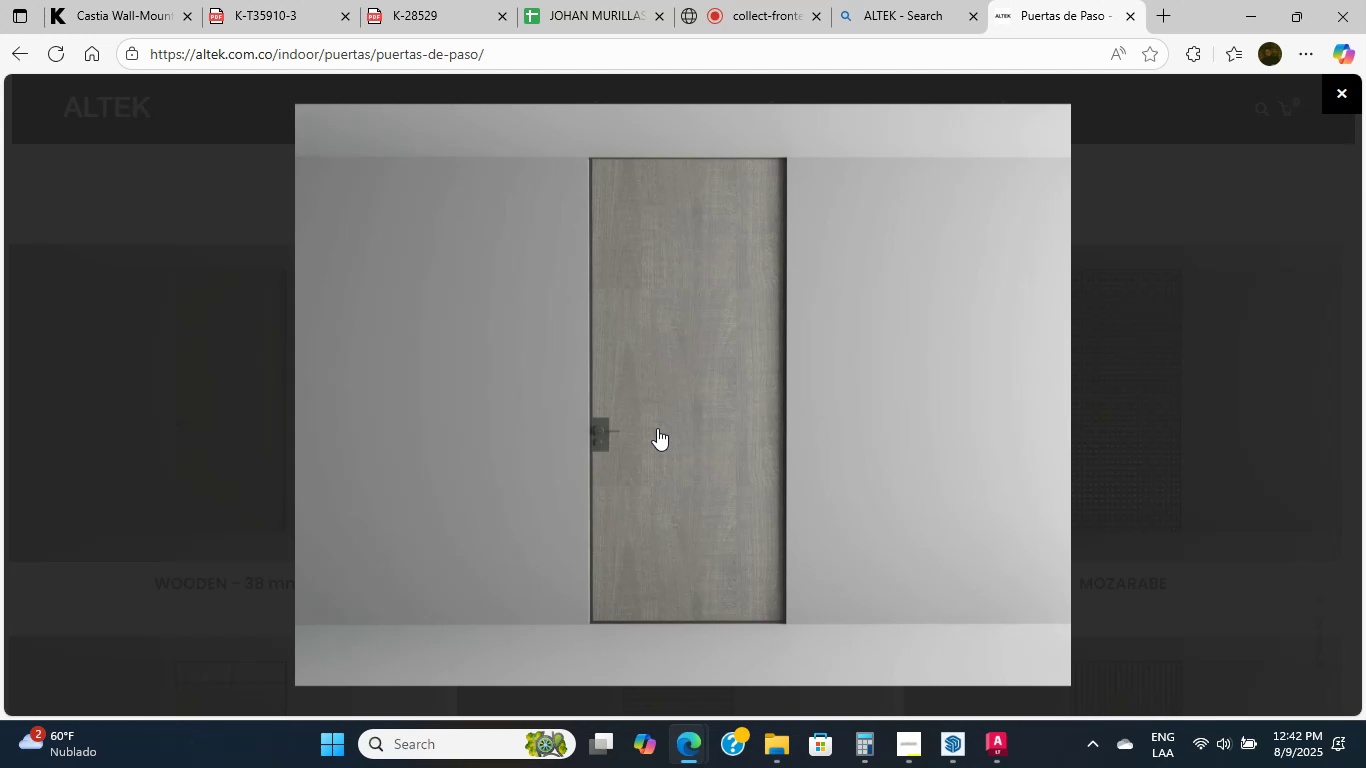 
wait(13.55)
 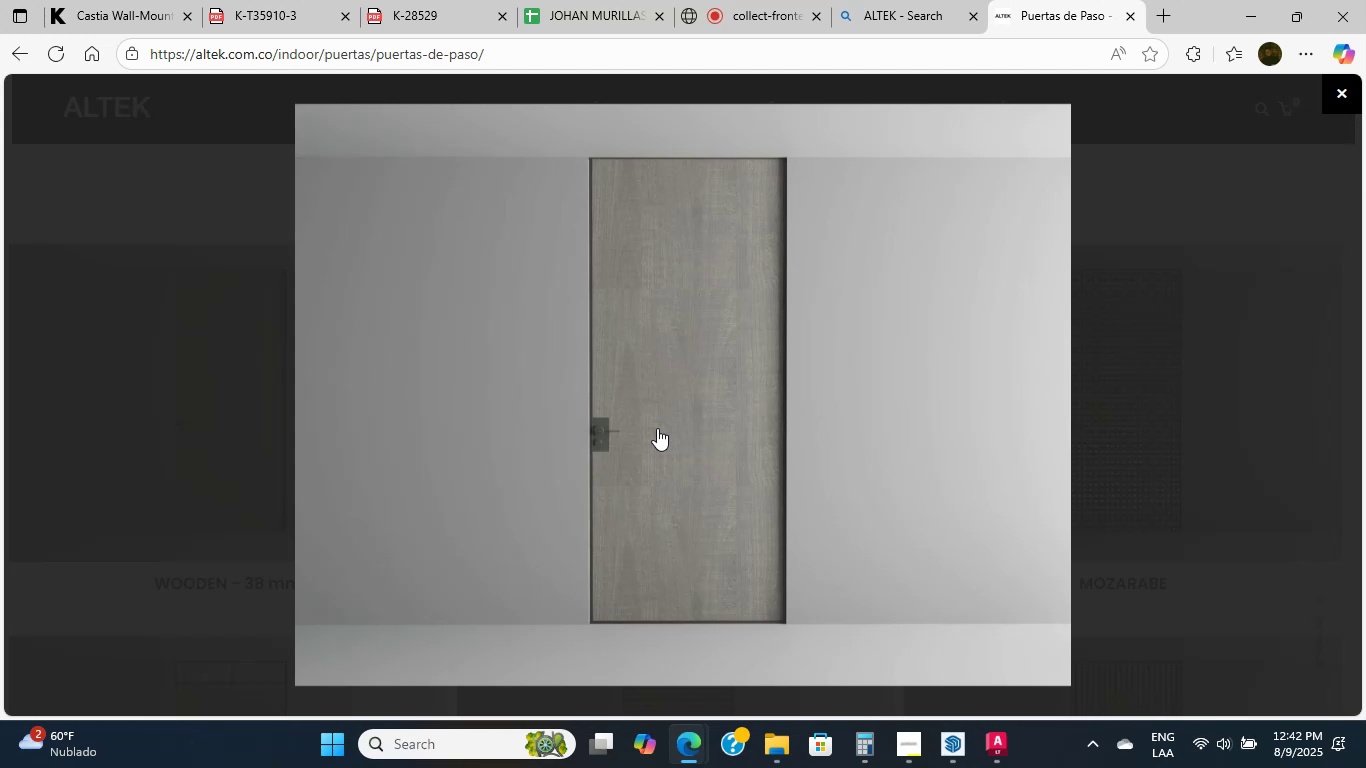 
scroll: coordinate [745, 470], scroll_direction: up, amount: 3.0
 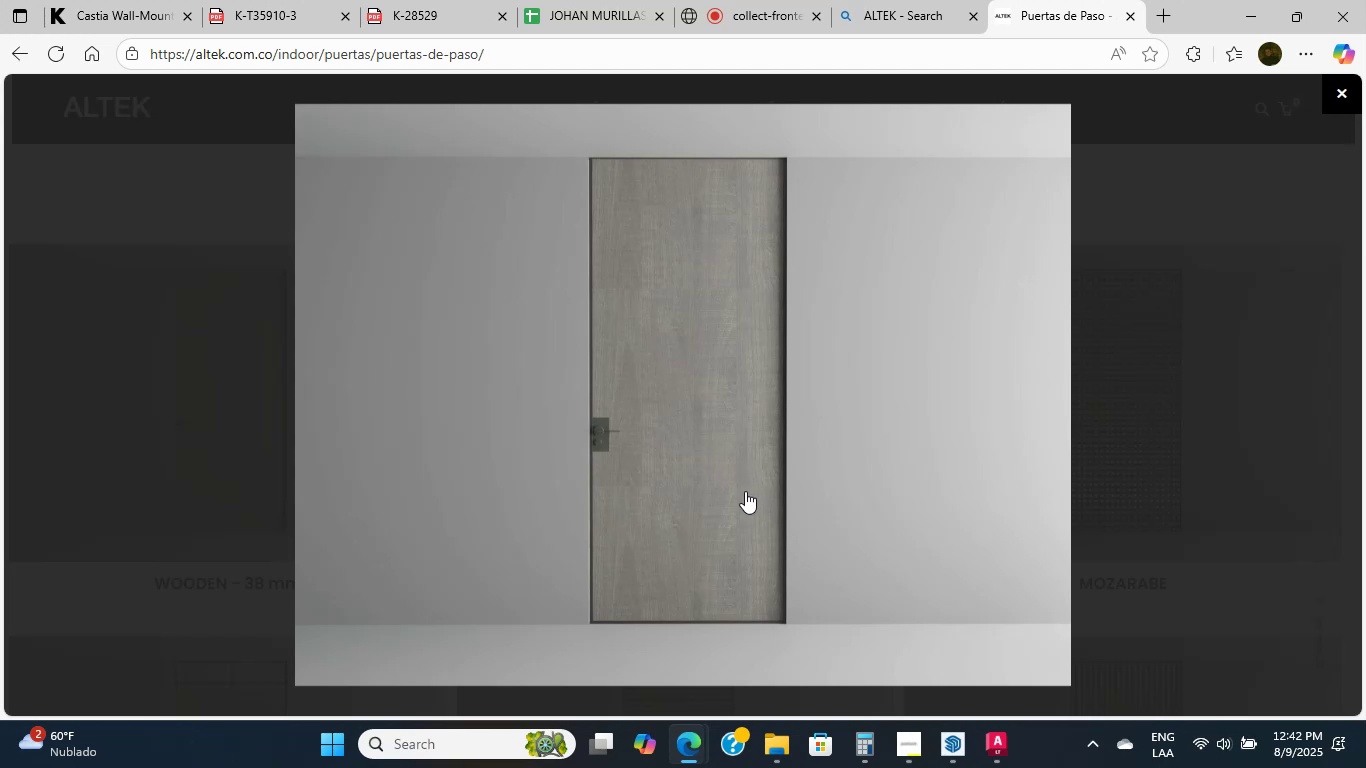 
left_click([745, 491])
 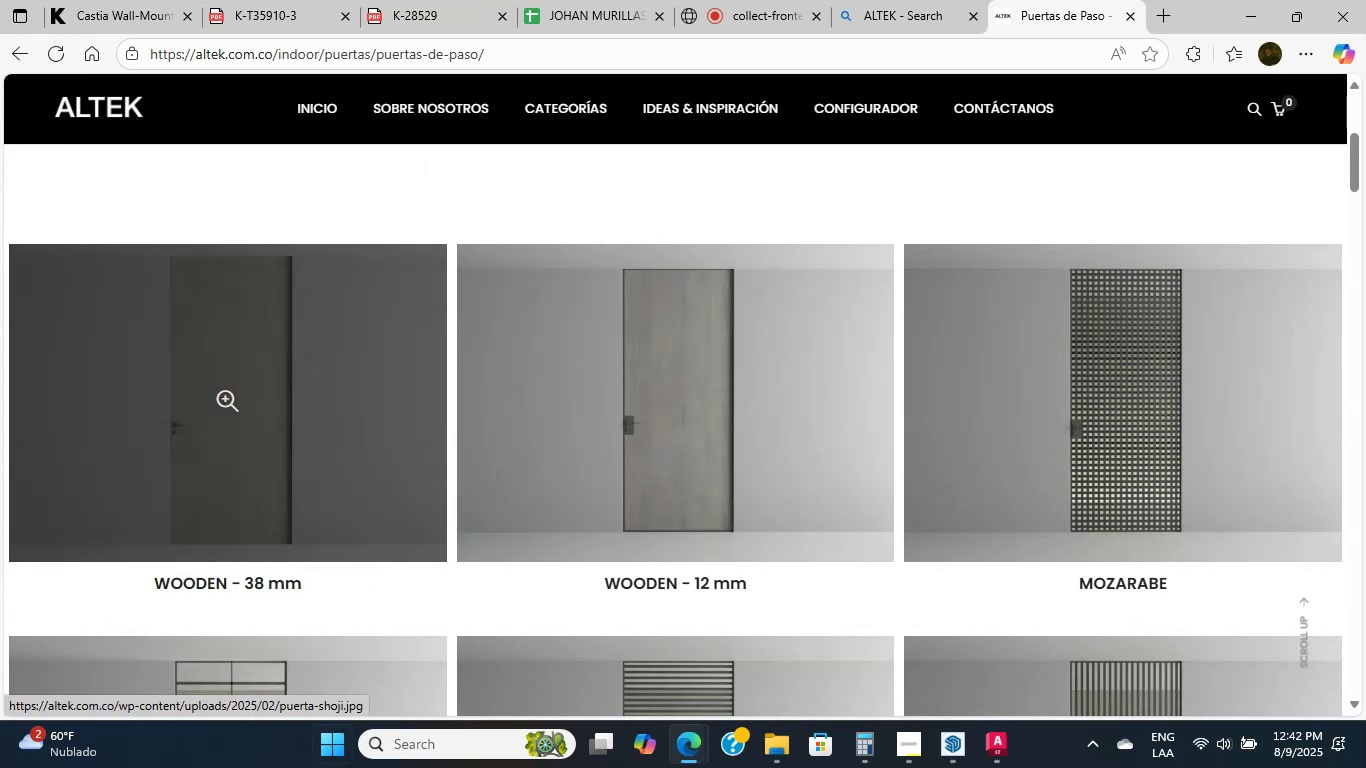 
mouse_move([395, 782])
 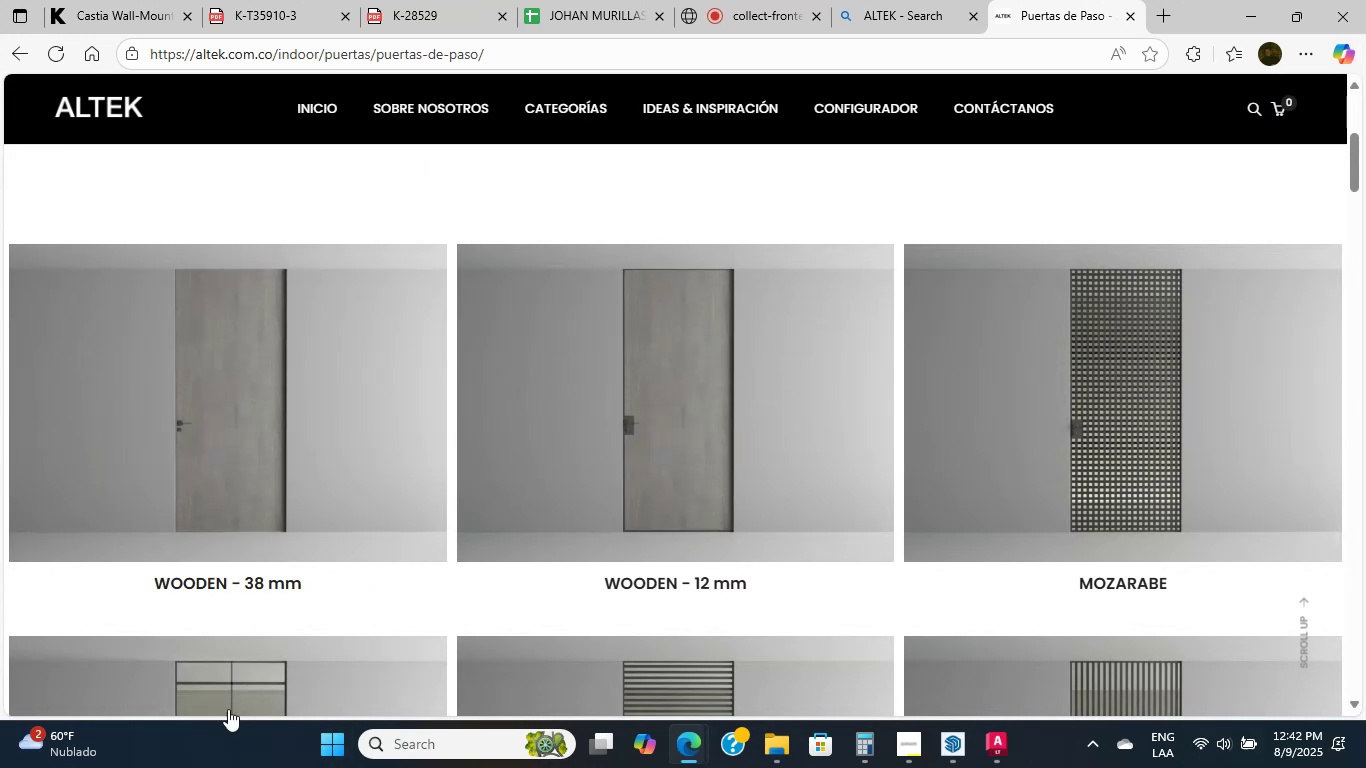 
 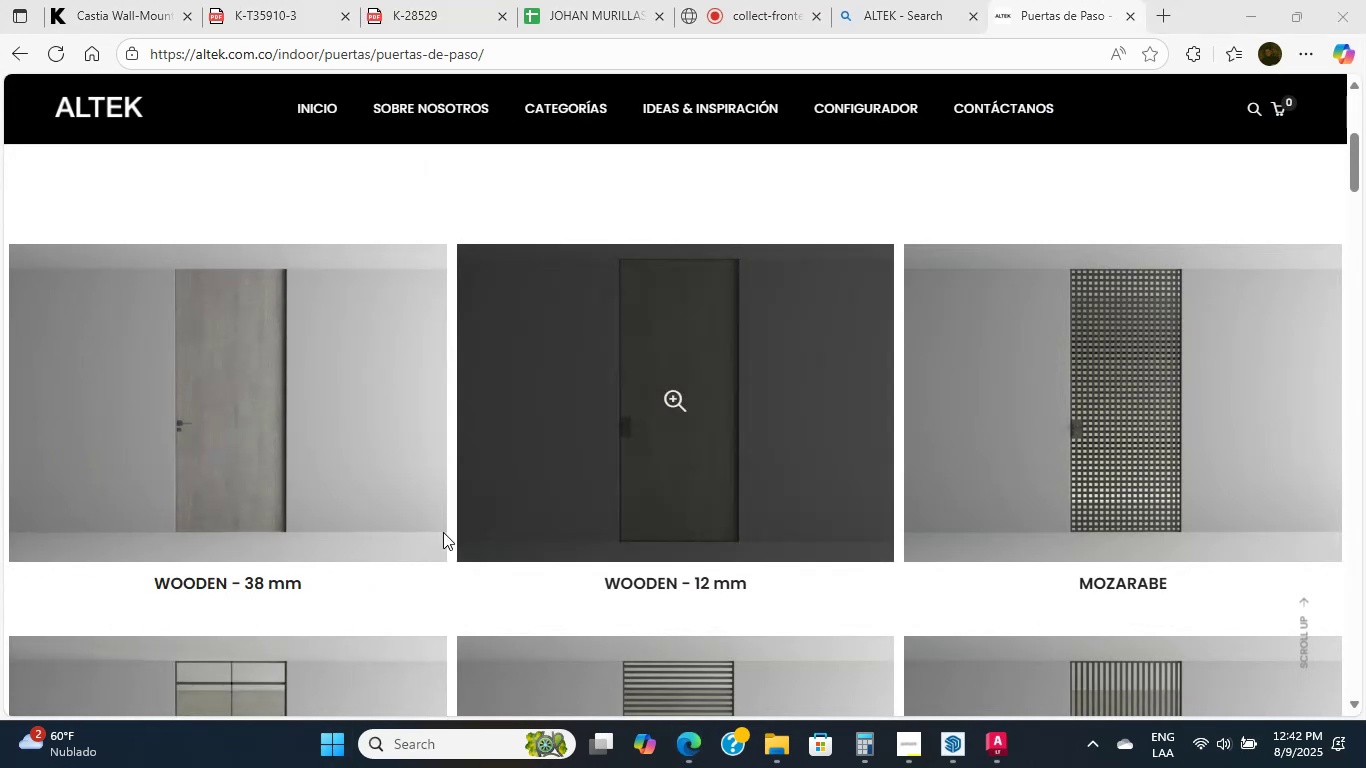 
left_click([250, 420])
 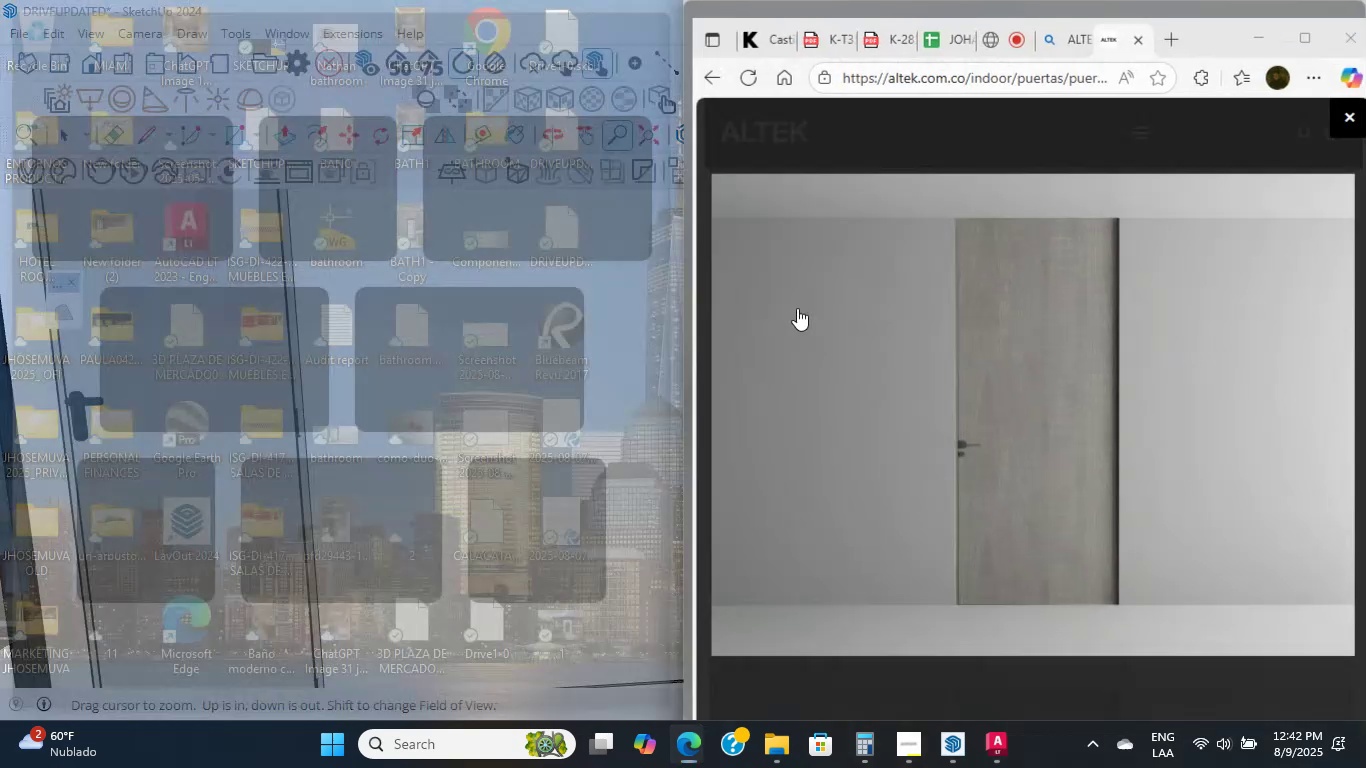 
wait(5.2)
 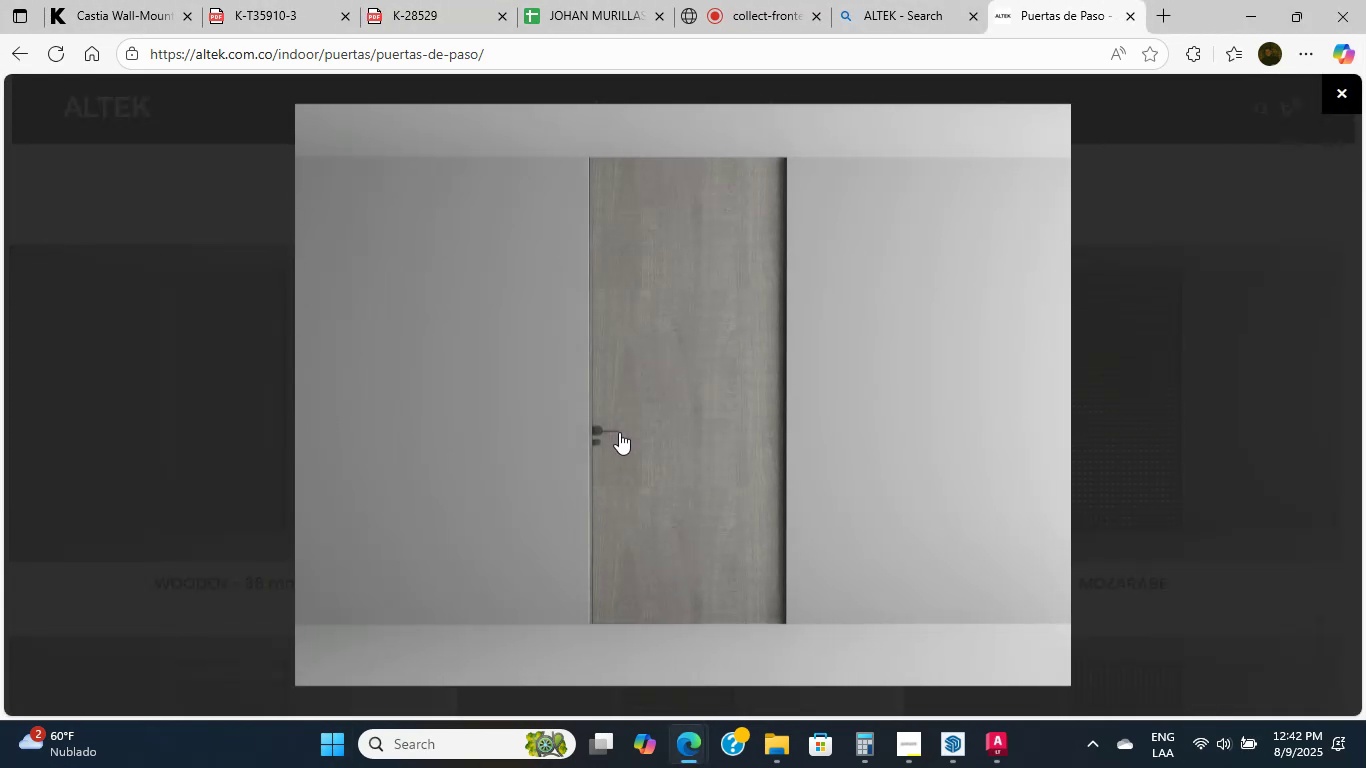 
left_click([71, 212])
 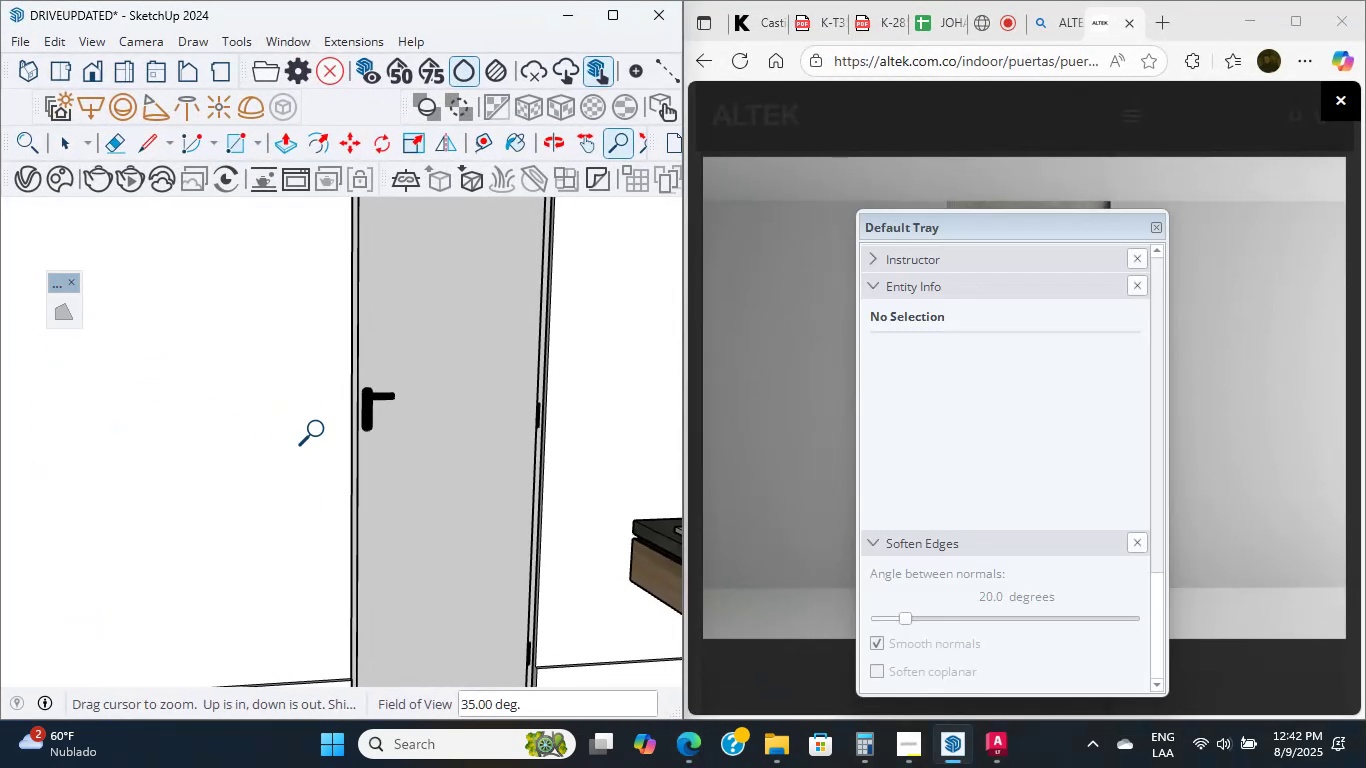 
scroll: coordinate [390, 394], scroll_direction: down, amount: 6.0
 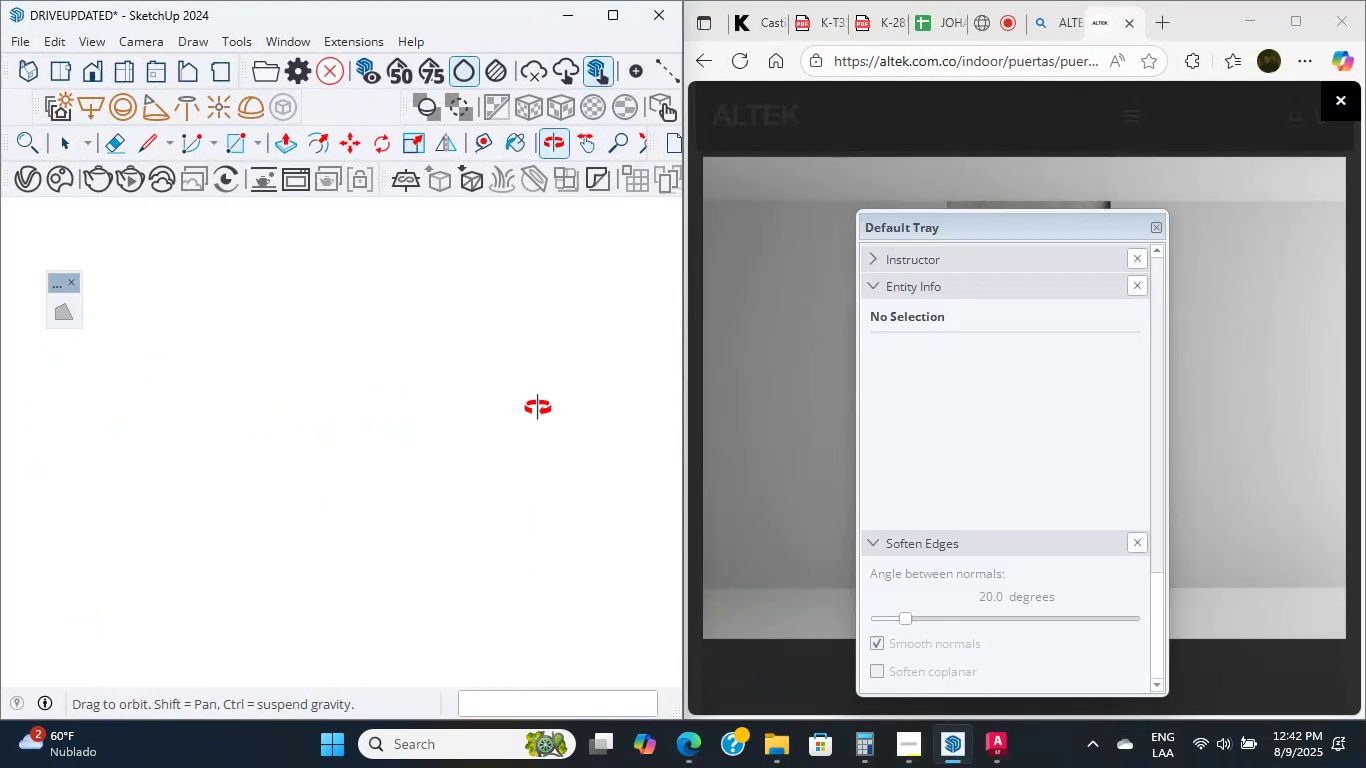 
scroll: coordinate [178, 420], scroll_direction: up, amount: 15.0
 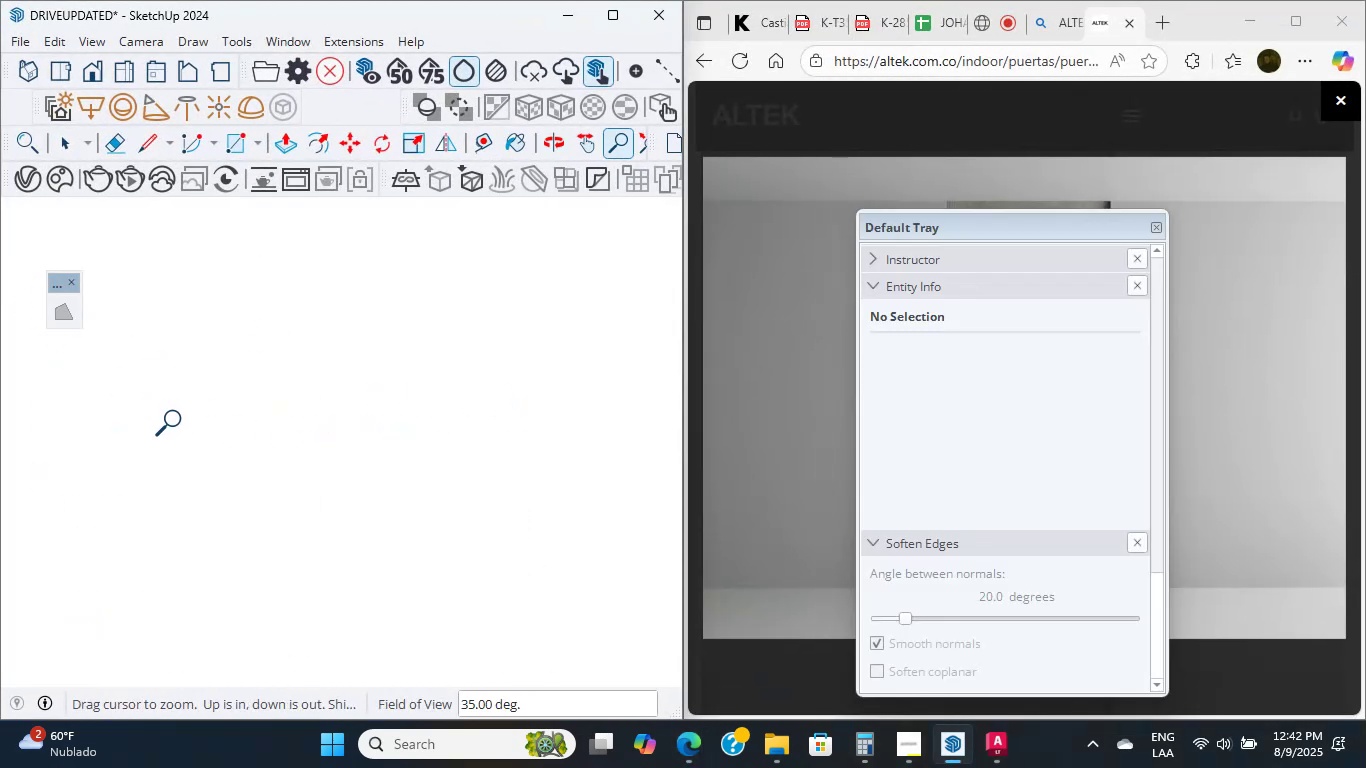 
key(Shift+ShiftLeft)
 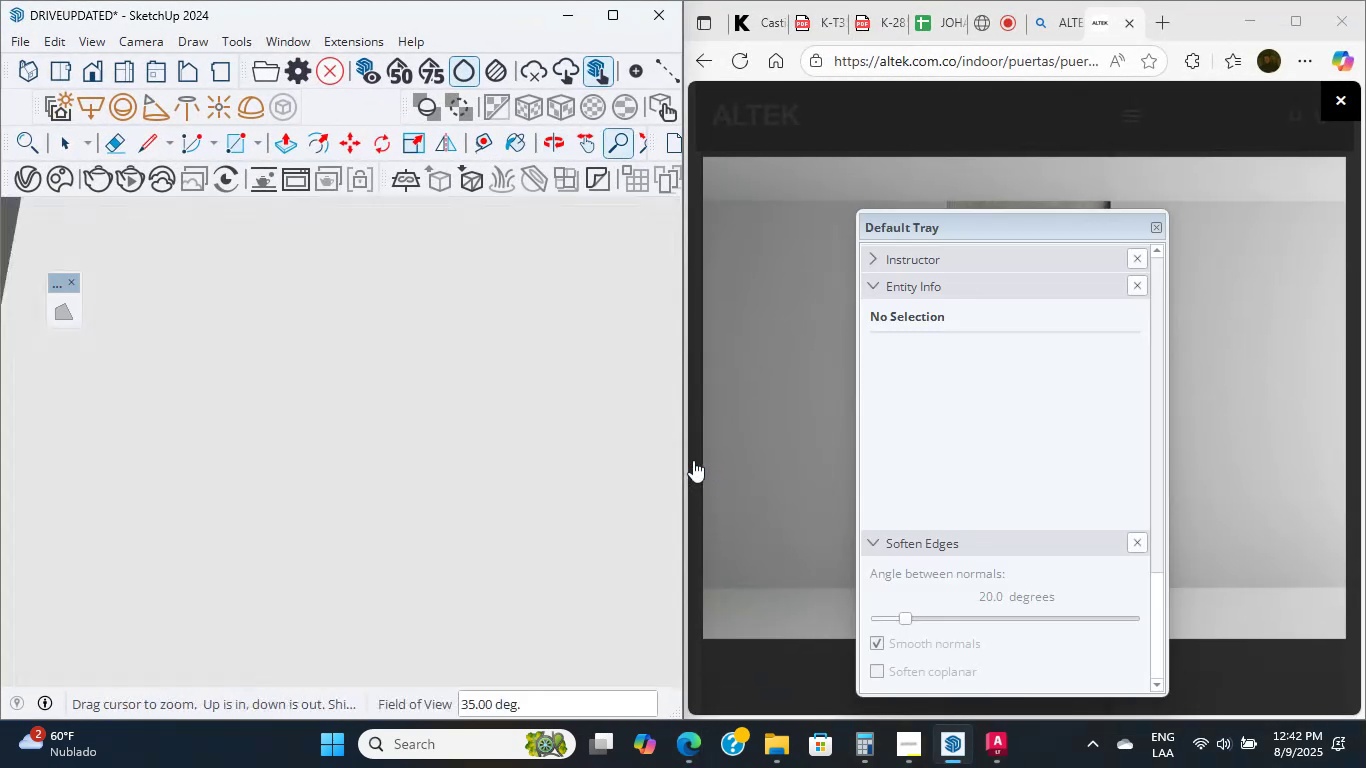 
scroll: coordinate [138, 508], scroll_direction: up, amount: 1.0
 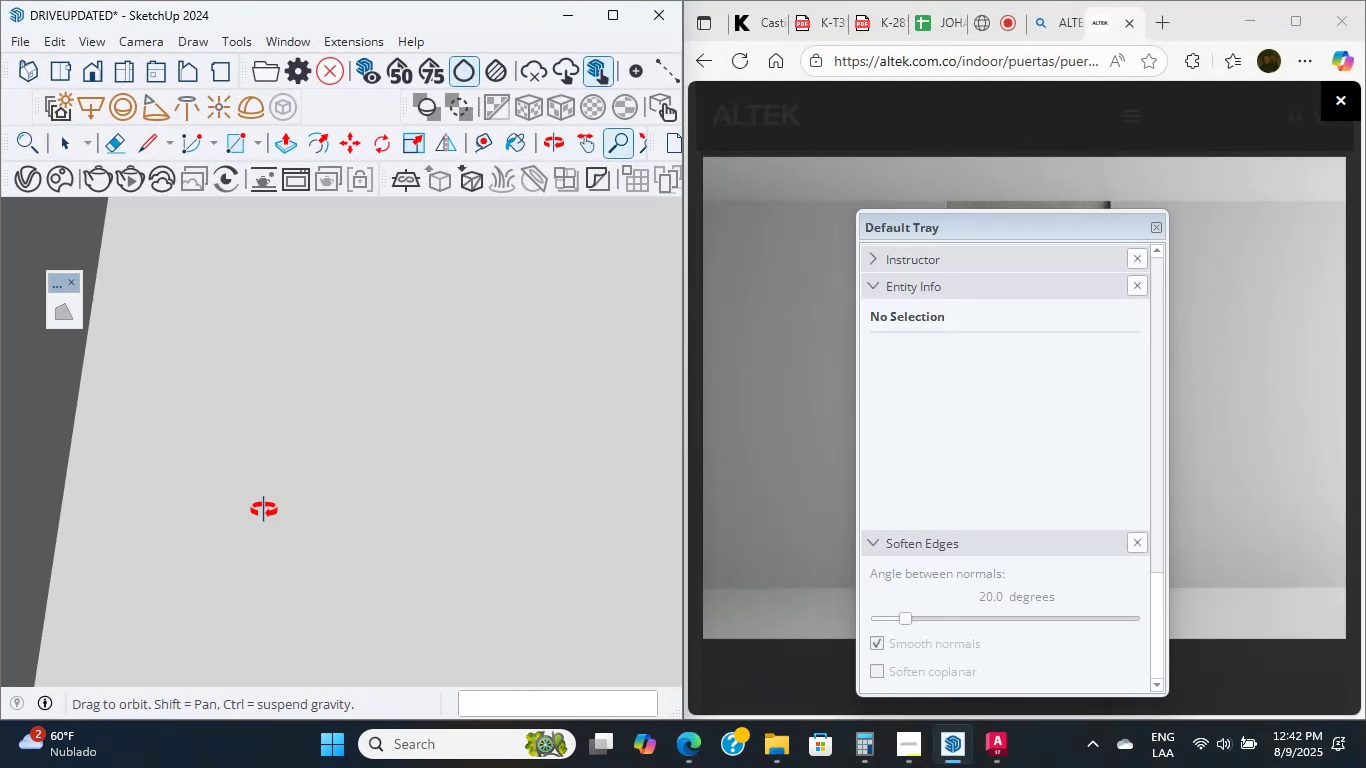 
hold_key(key=ShiftLeft, duration=1.21)
 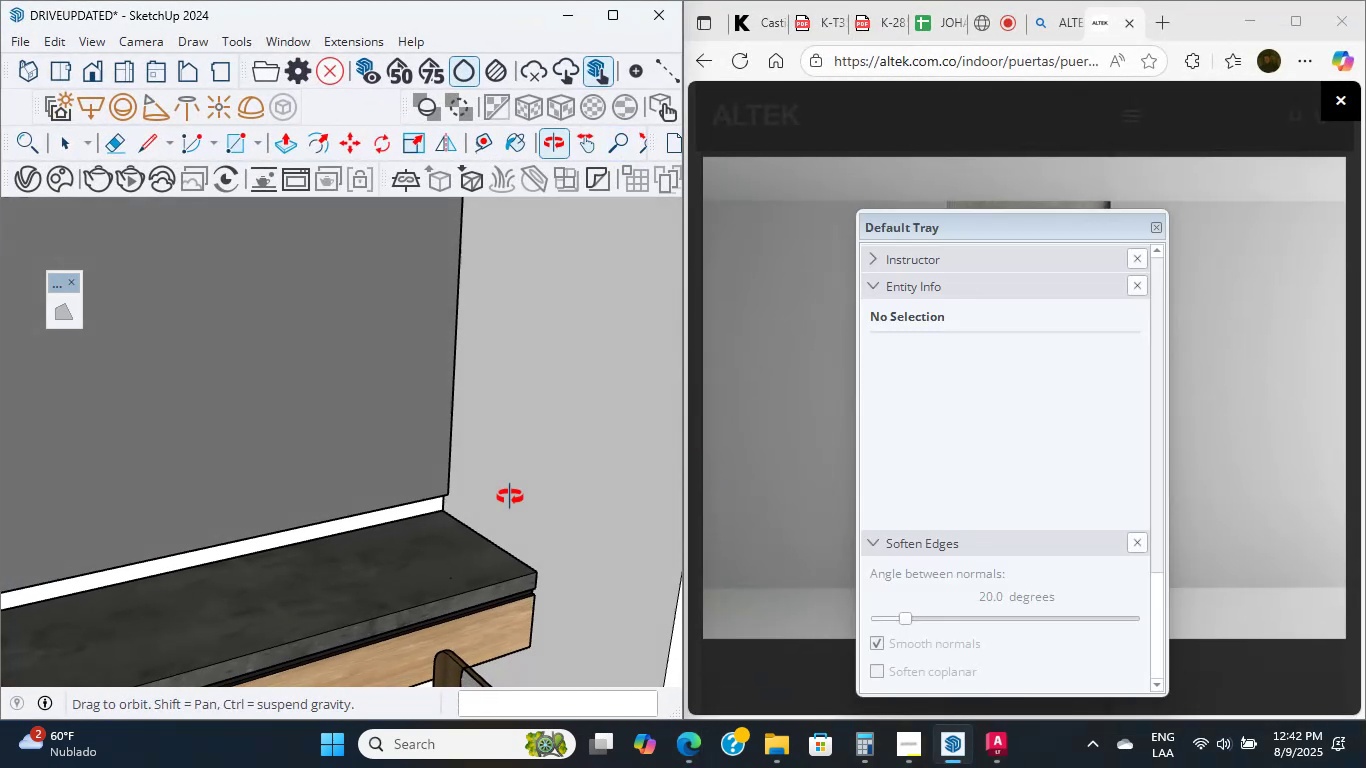 
scroll: coordinate [408, 507], scroll_direction: down, amount: 20.0
 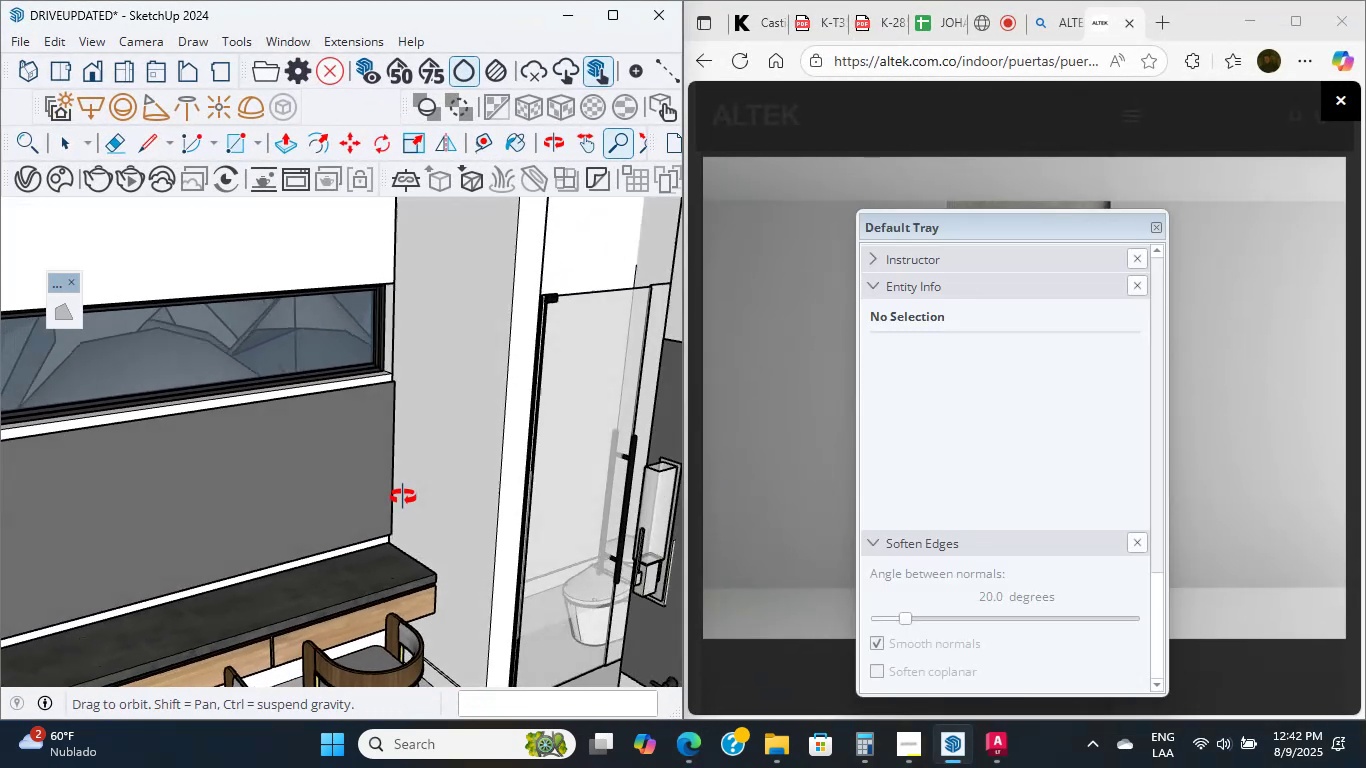 
hold_key(key=ShiftLeft, duration=0.34)
 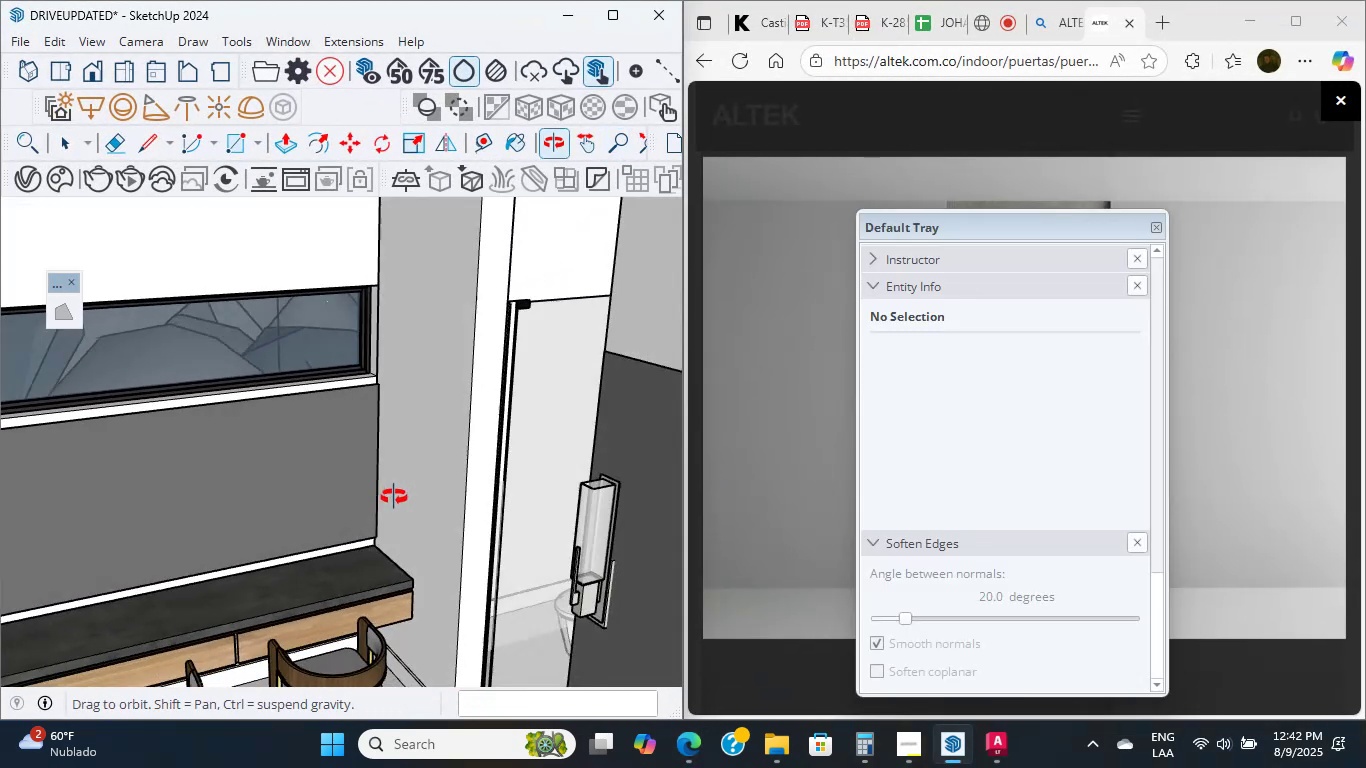 
hold_key(key=ShiftLeft, duration=0.56)
 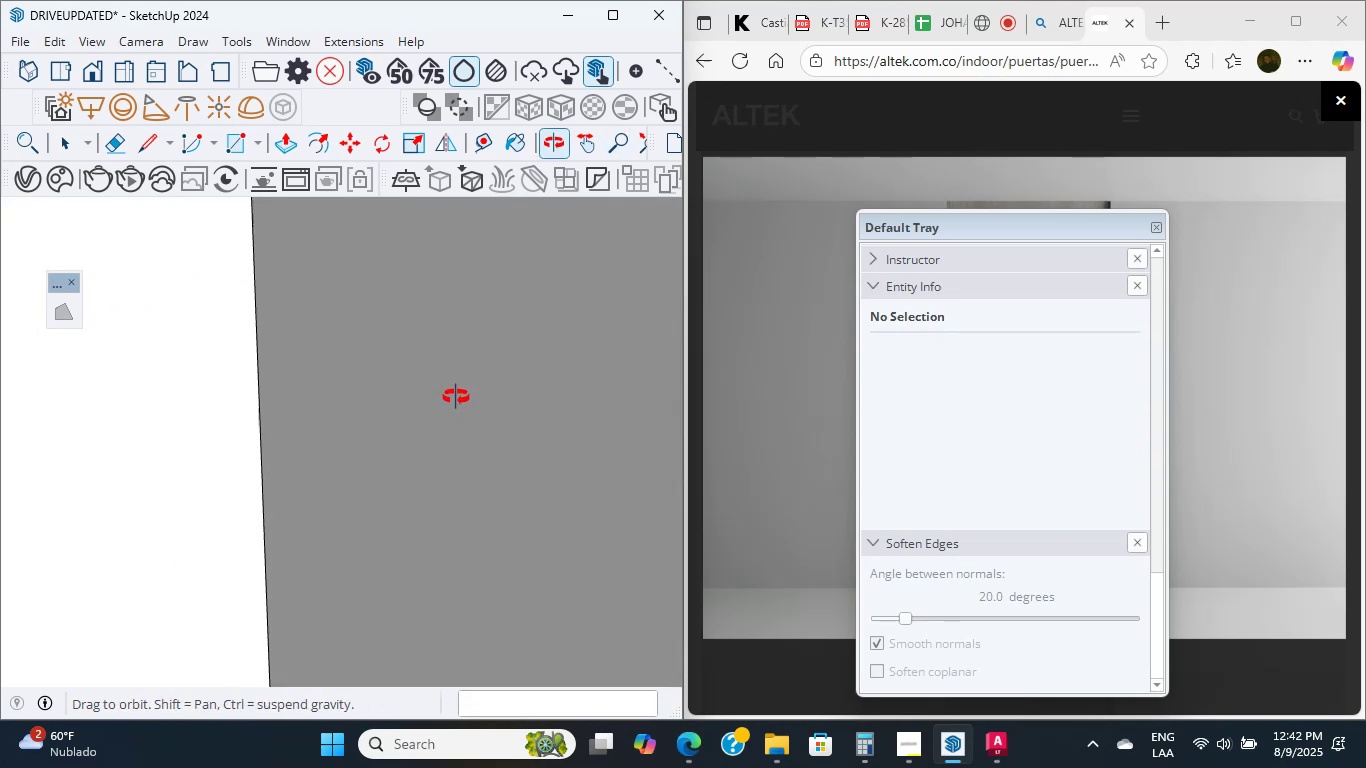 
hold_key(key=ShiftLeft, duration=1.38)
 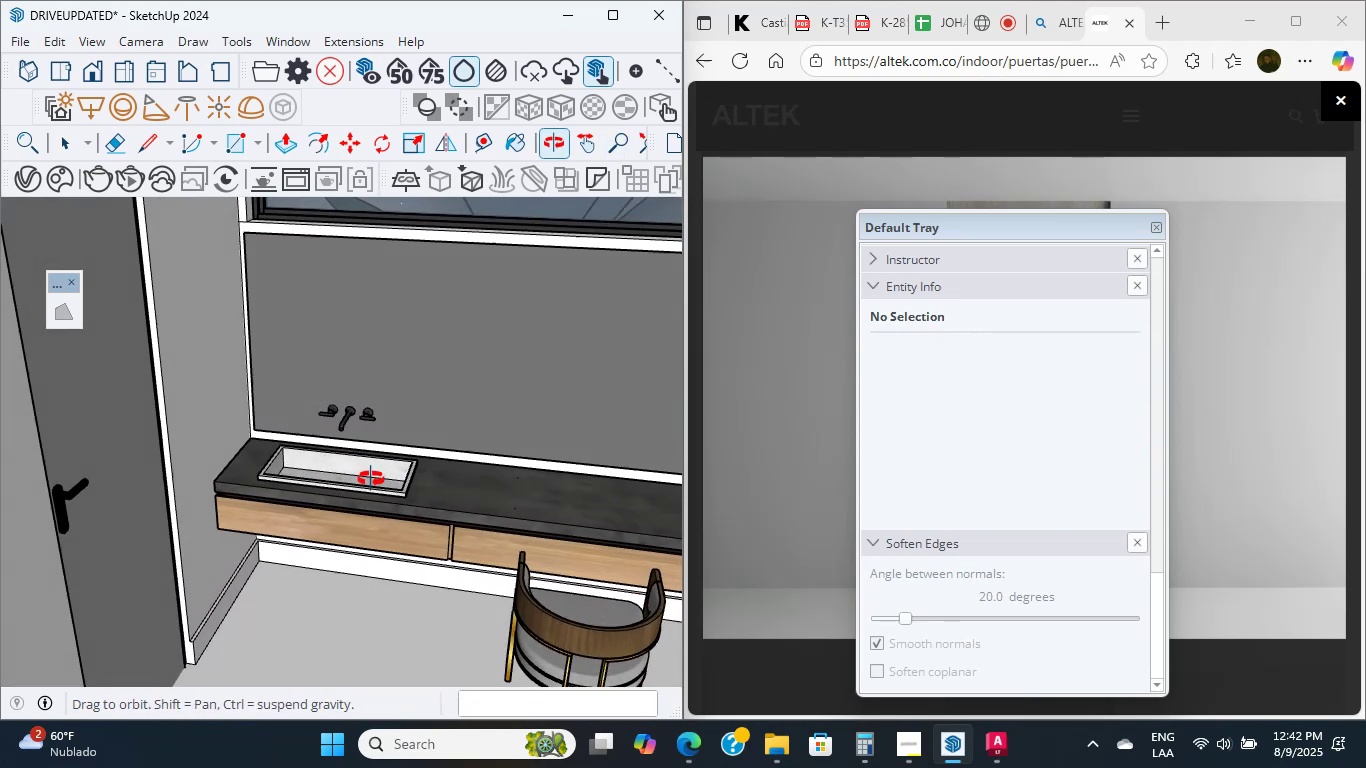 
hold_key(key=ShiftLeft, duration=0.71)
 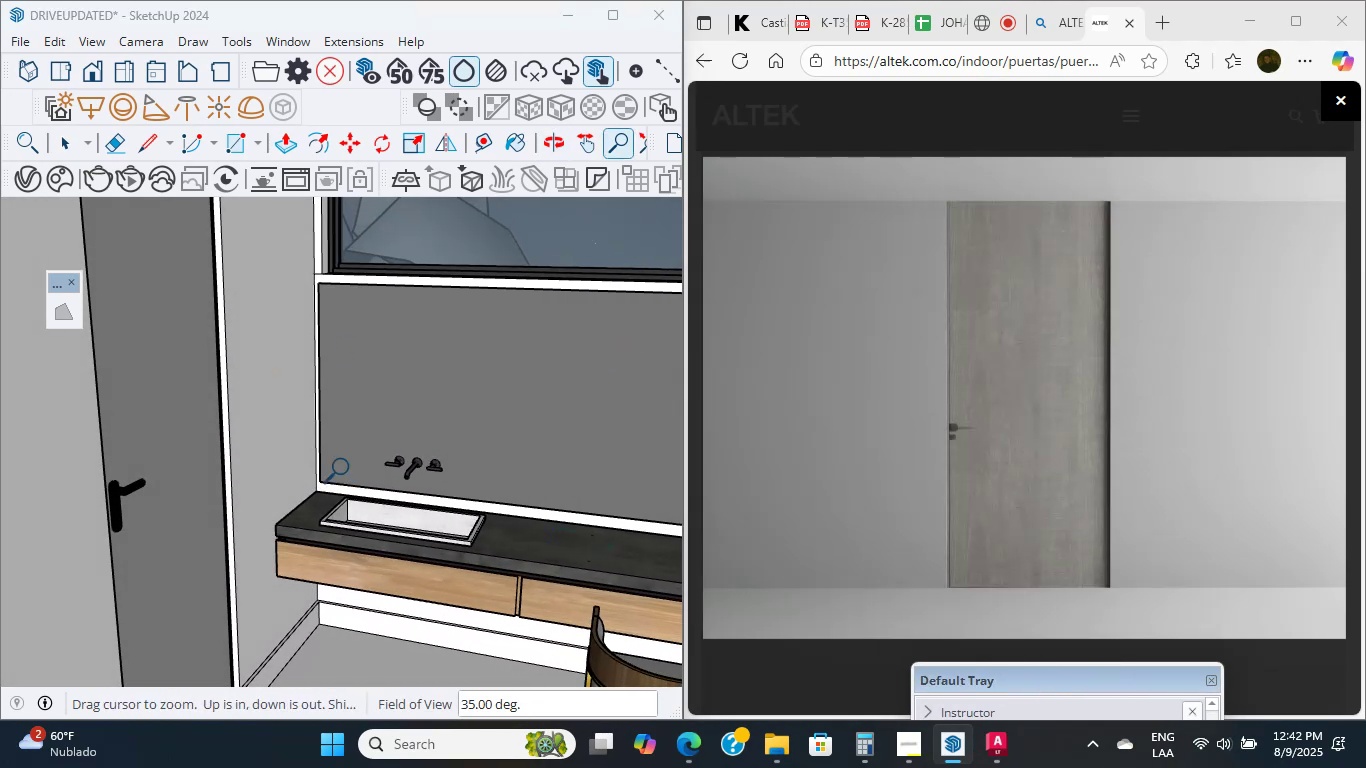 
key(Escape)
 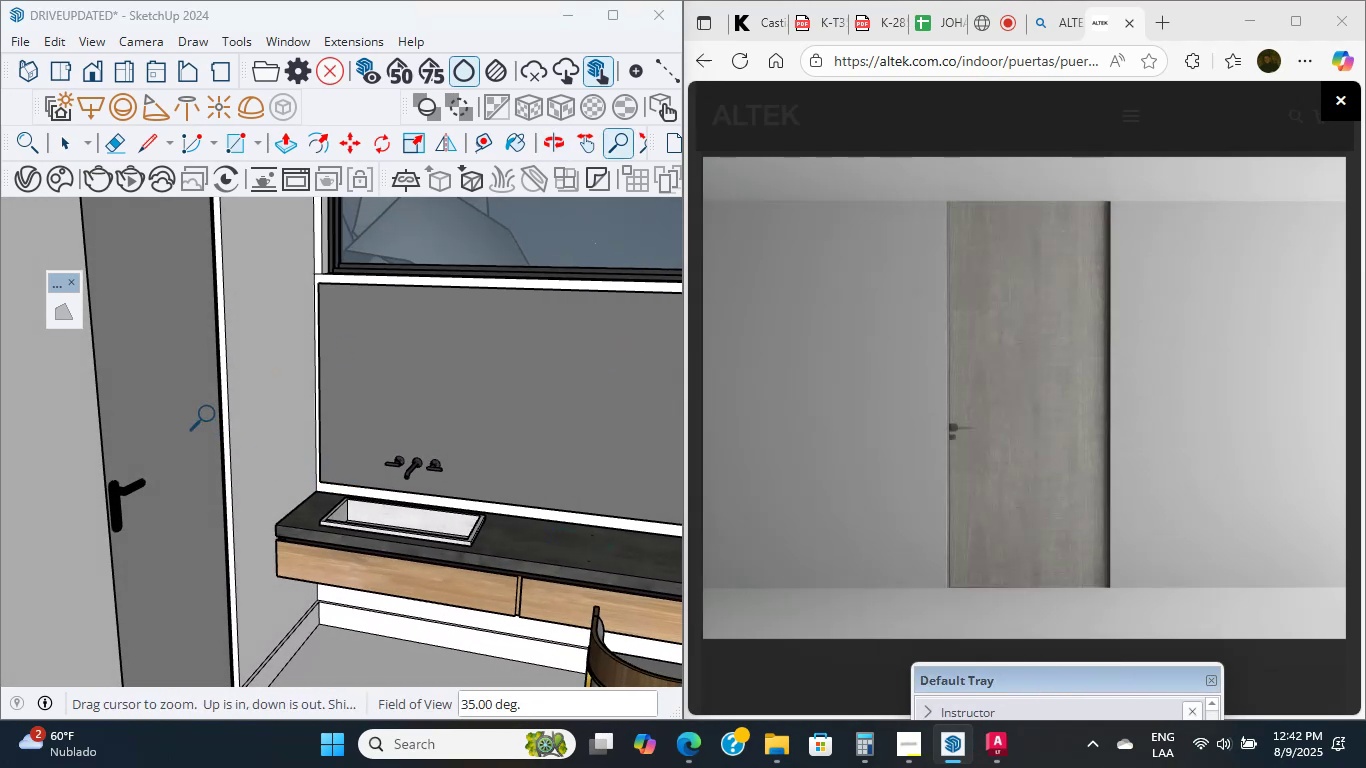 
scroll: coordinate [273, 435], scroll_direction: up, amount: 2.0
 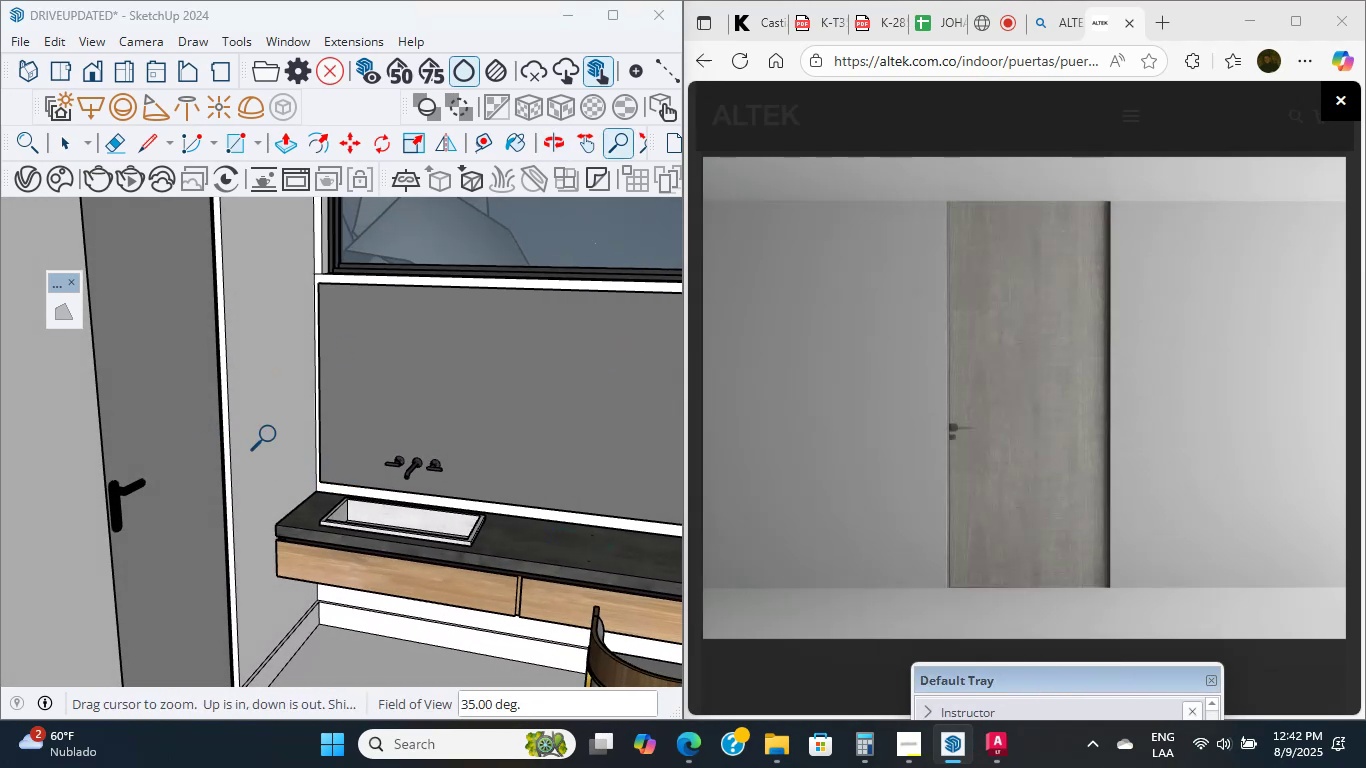 
key(Escape)
 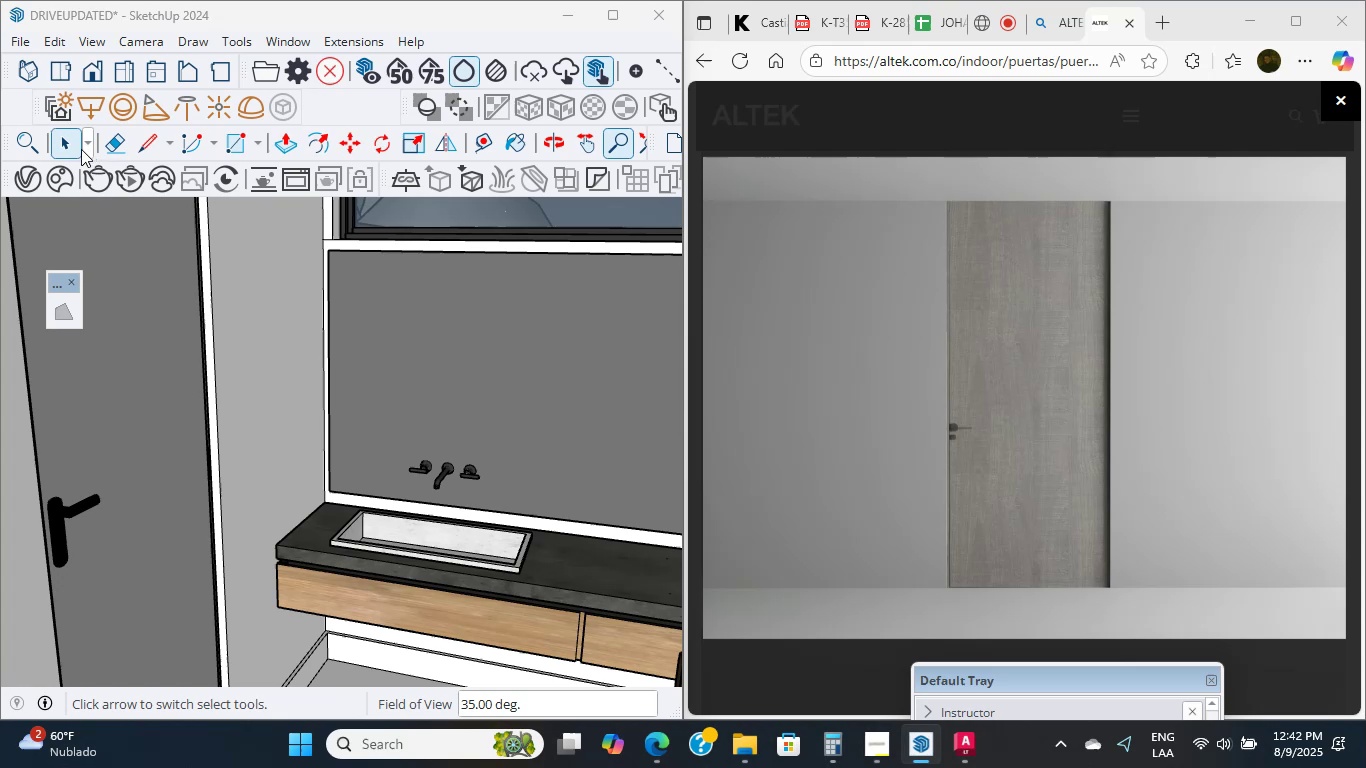 
double_click([67, 365])
 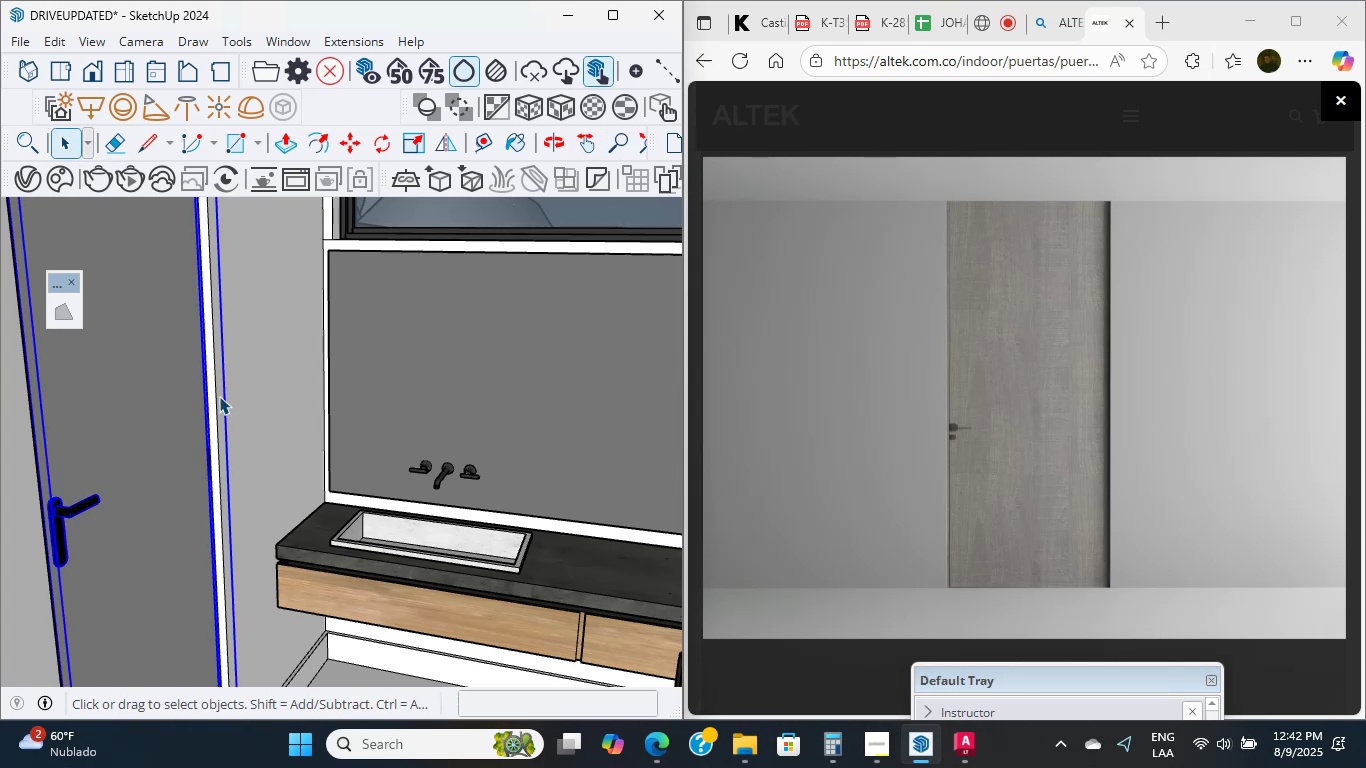 
scroll: coordinate [219, 396], scroll_direction: down, amount: 8.0
 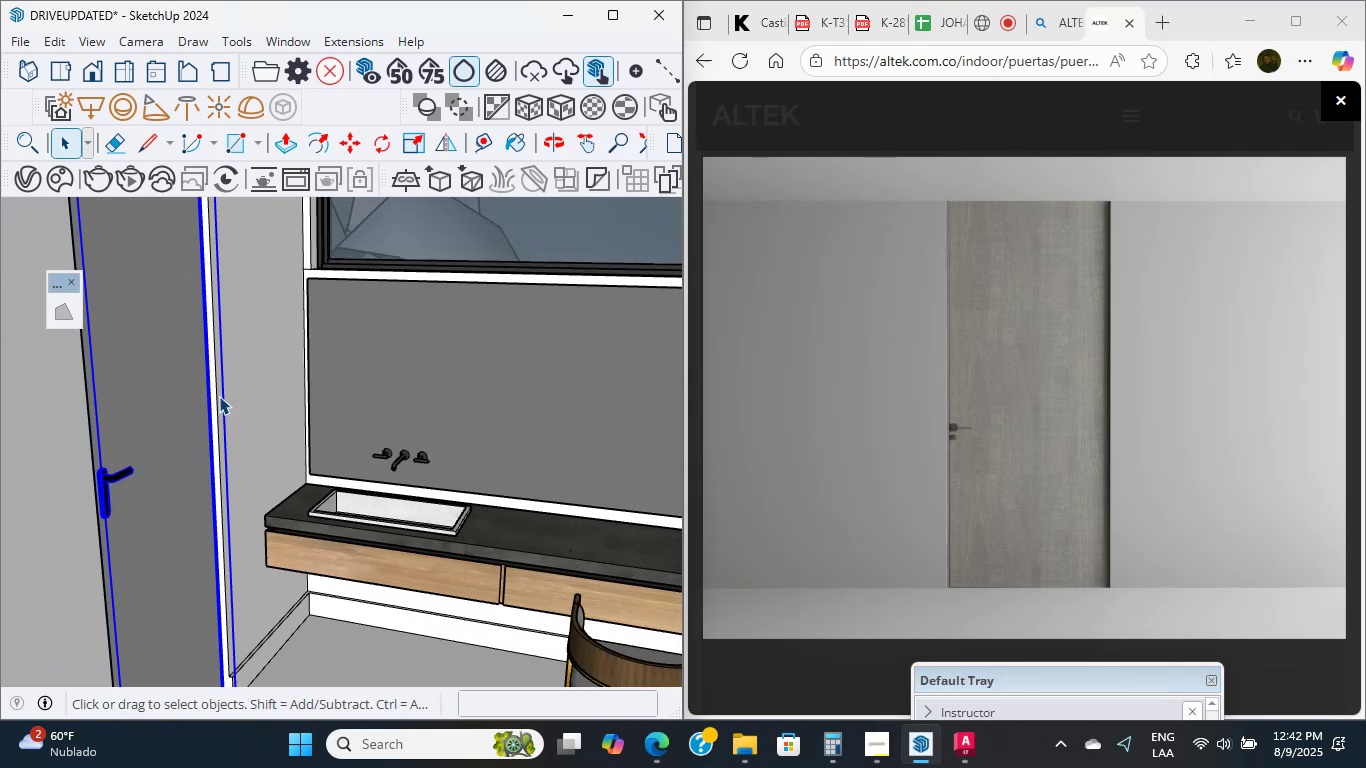 
scroll: coordinate [219, 396], scroll_direction: up, amount: 3.0
 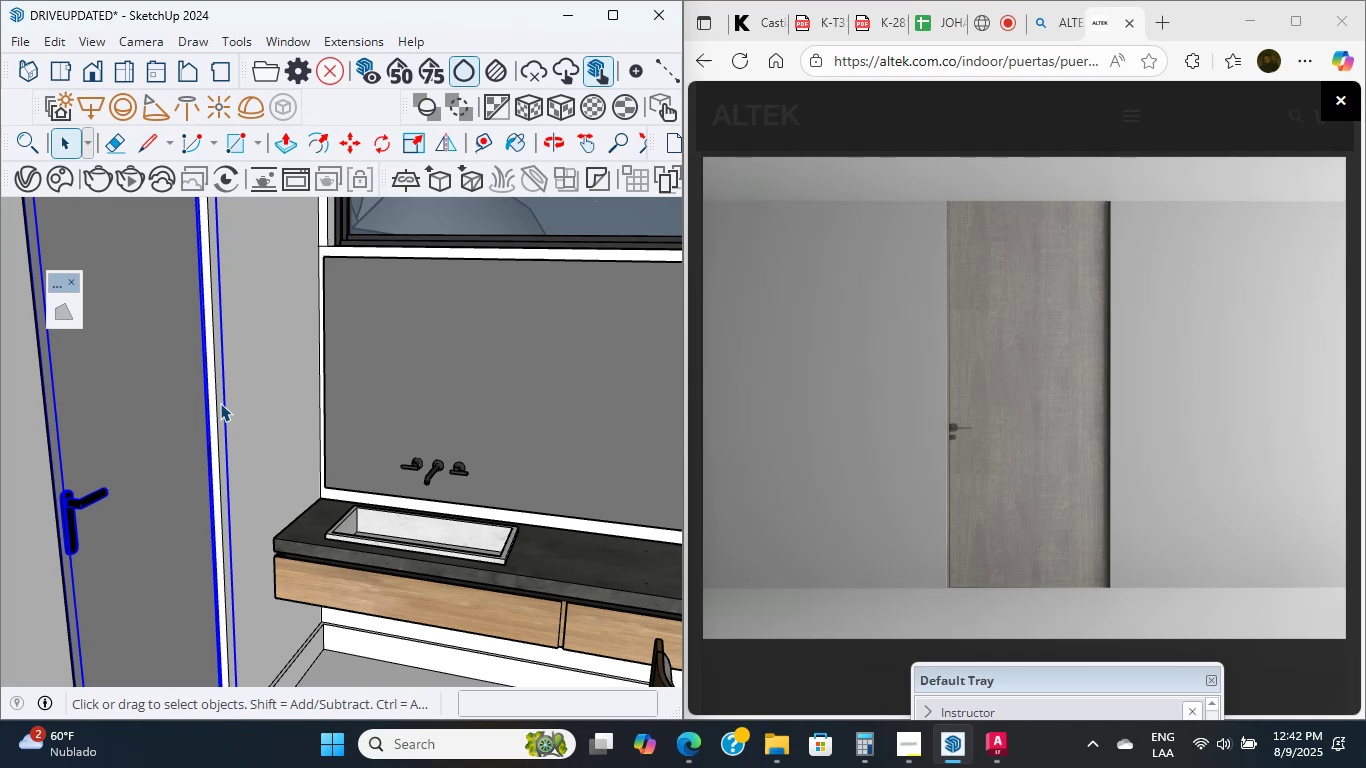 
wait(13.61)
 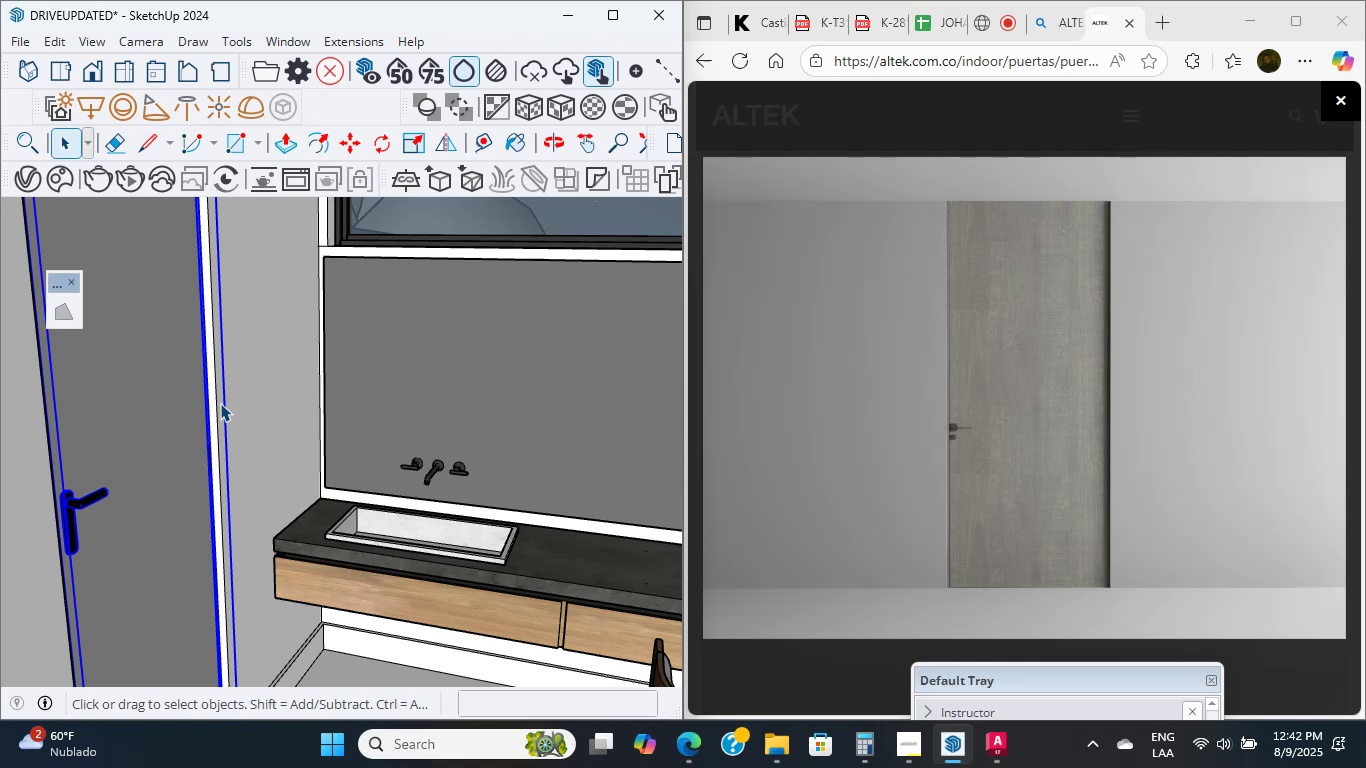 
scroll: coordinate [220, 403], scroll_direction: up, amount: 5.0
 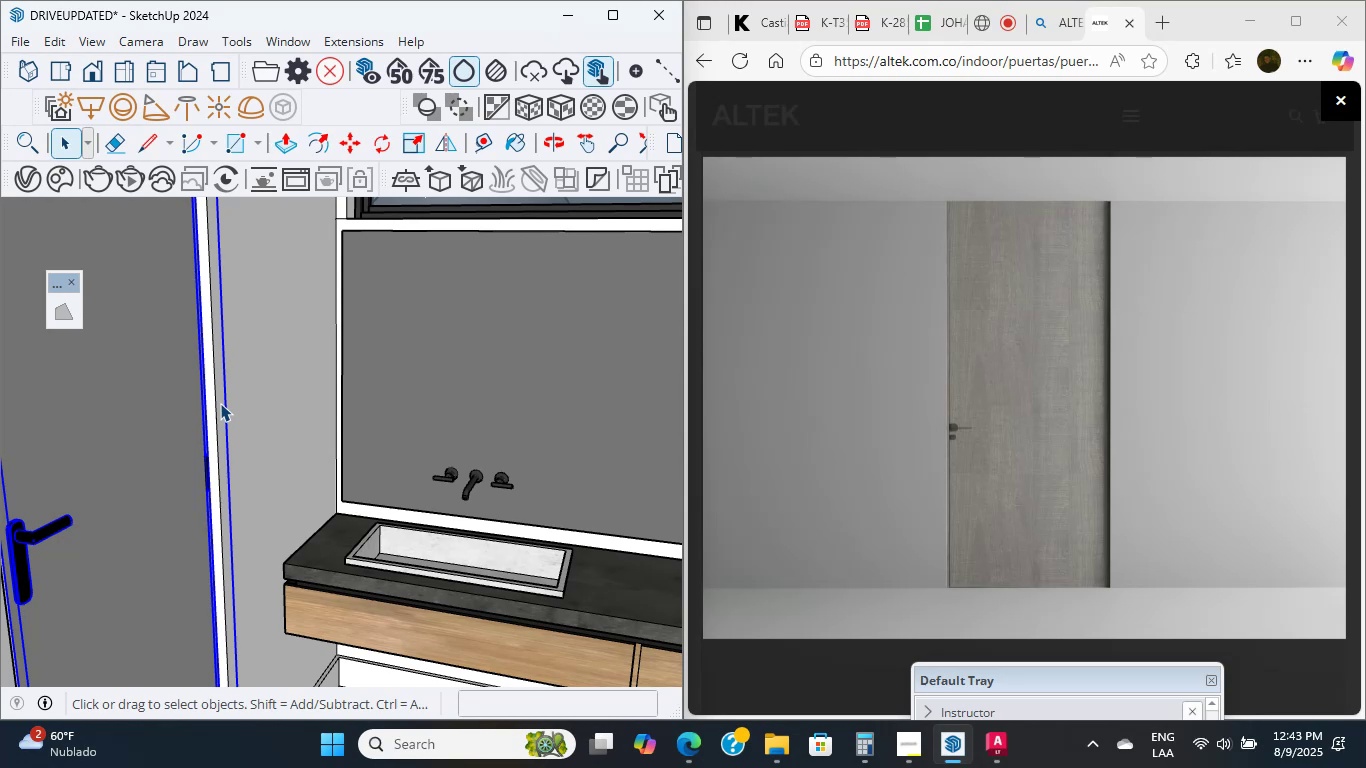 
wait(8.99)
 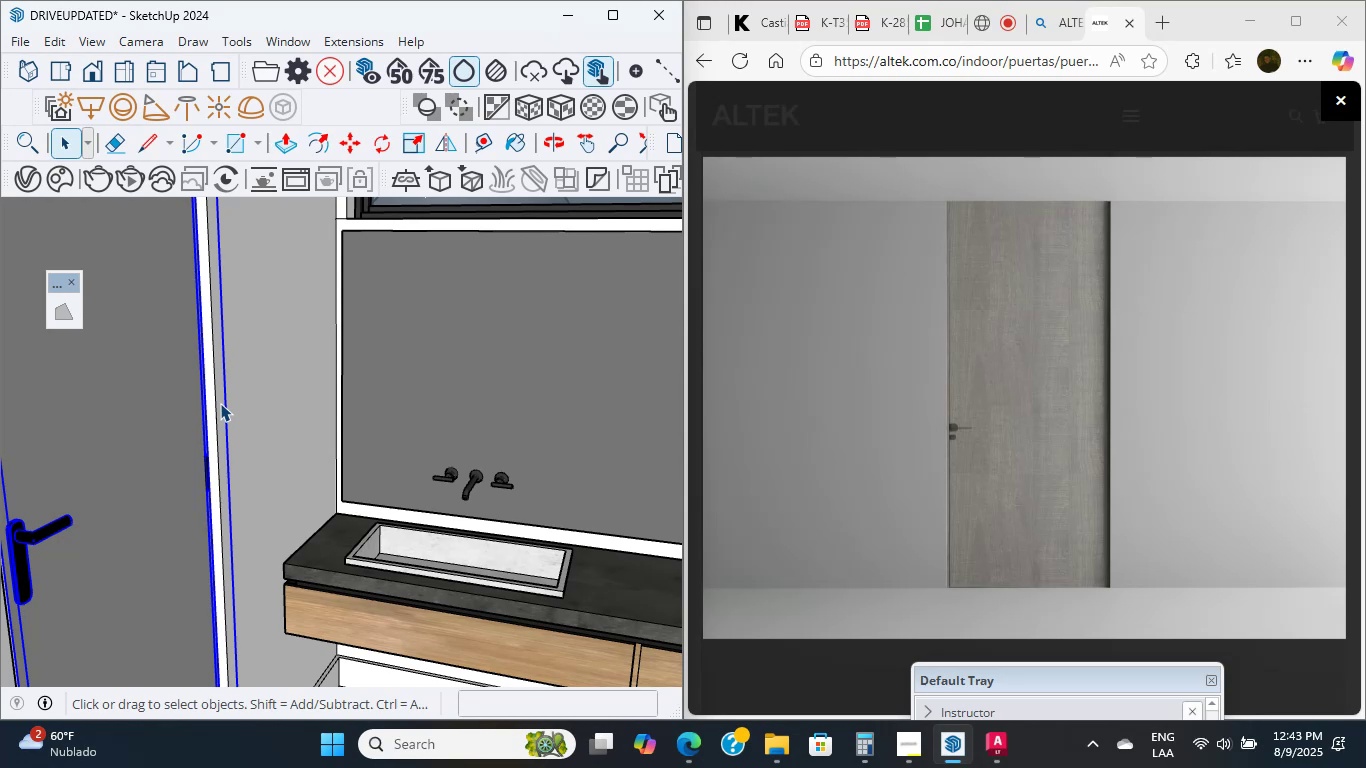 
scroll: coordinate [220, 403], scroll_direction: up, amount: 1.0
 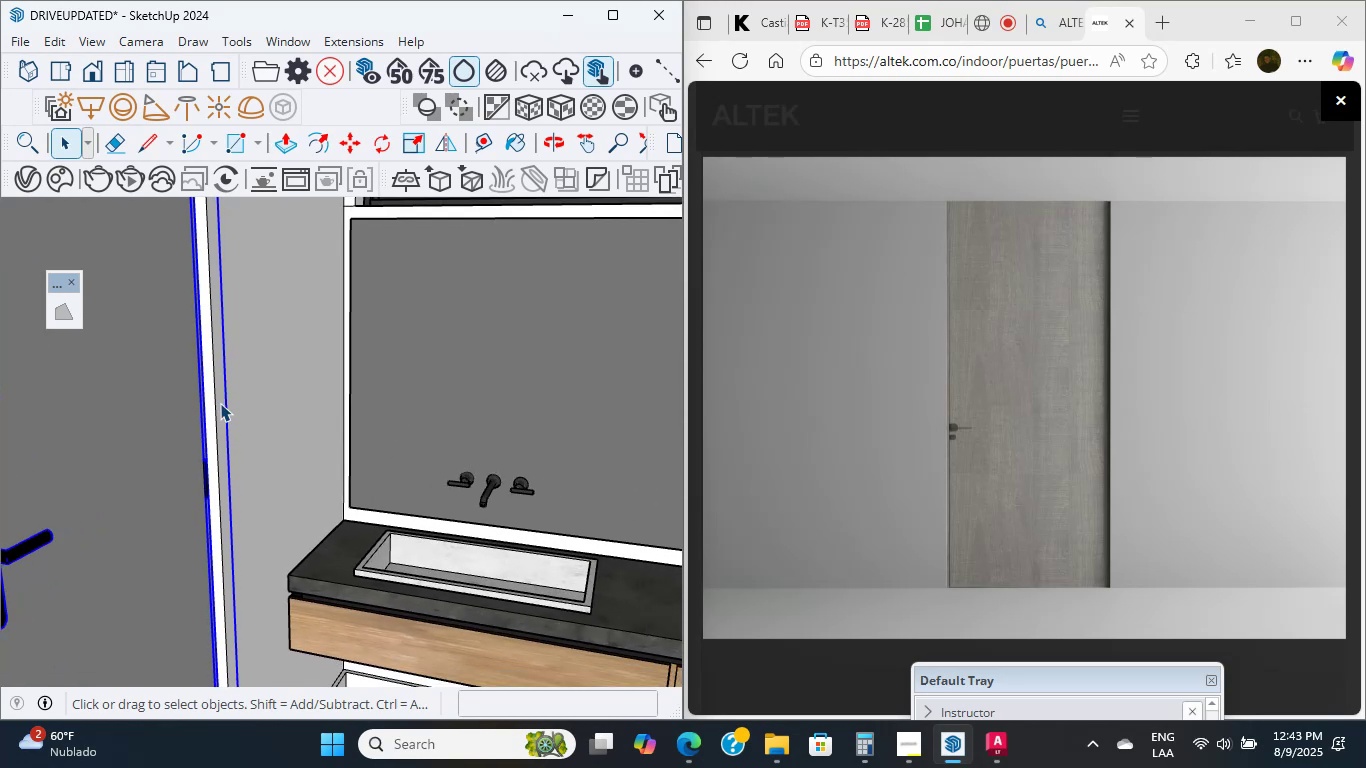 
scroll: coordinate [220, 403], scroll_direction: down, amount: 24.0
 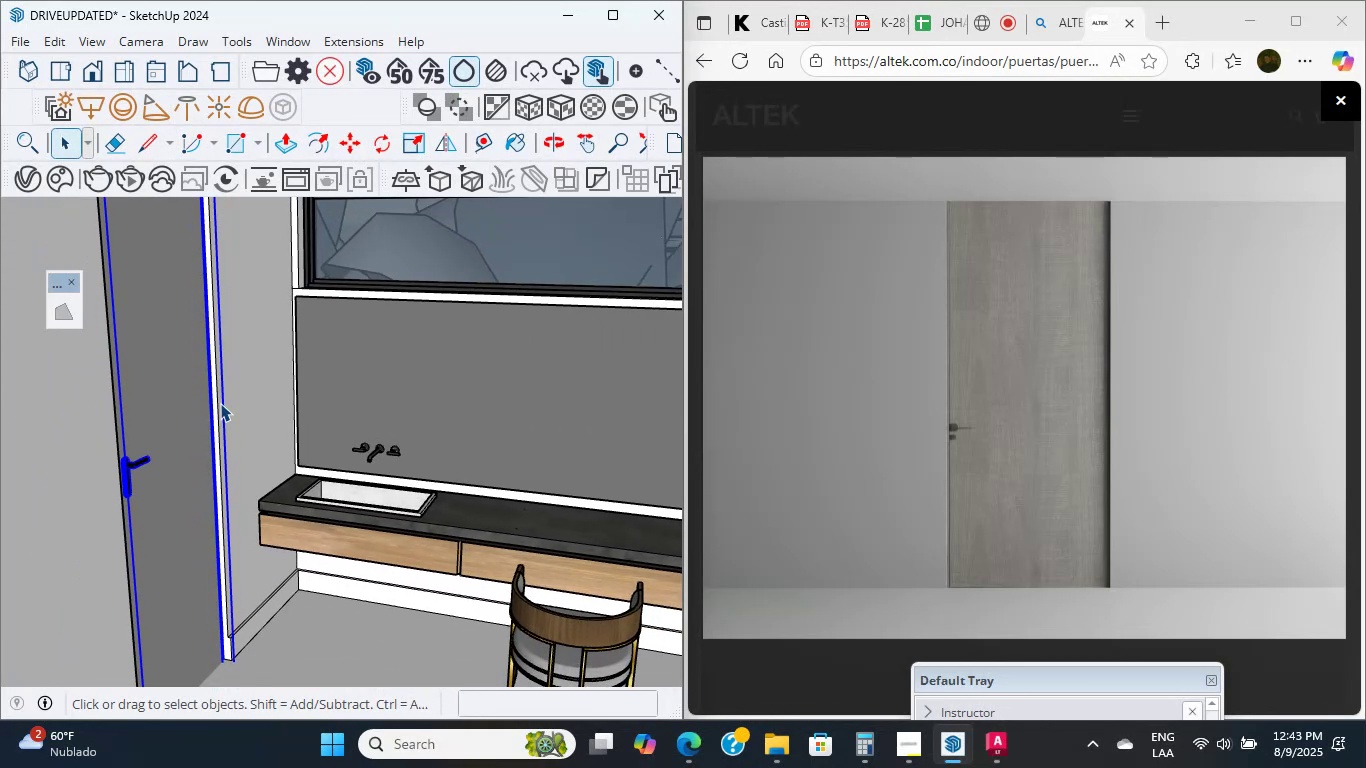 
scroll: coordinate [220, 403], scroll_direction: up, amount: 49.0
 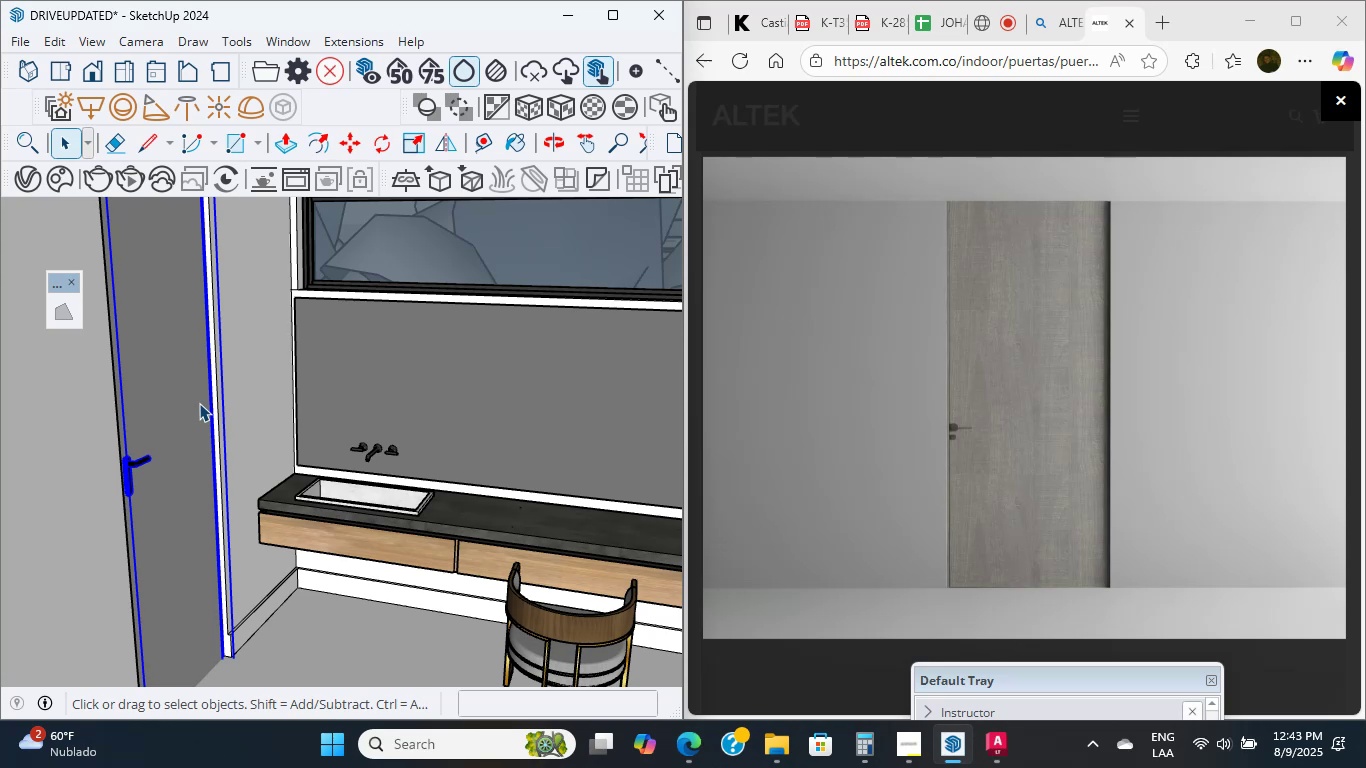 
wait(7.75)
 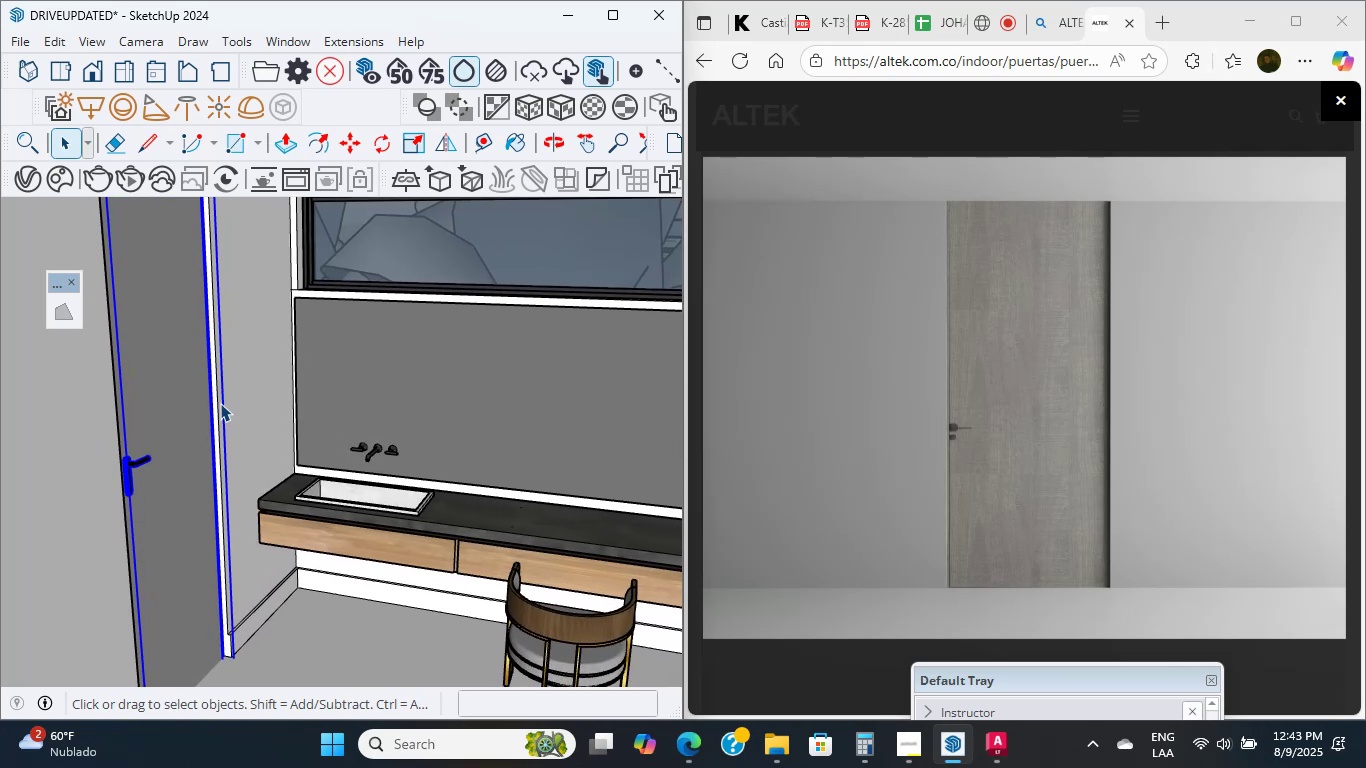 
scroll: coordinate [199, 403], scroll_direction: up, amount: 4.0
 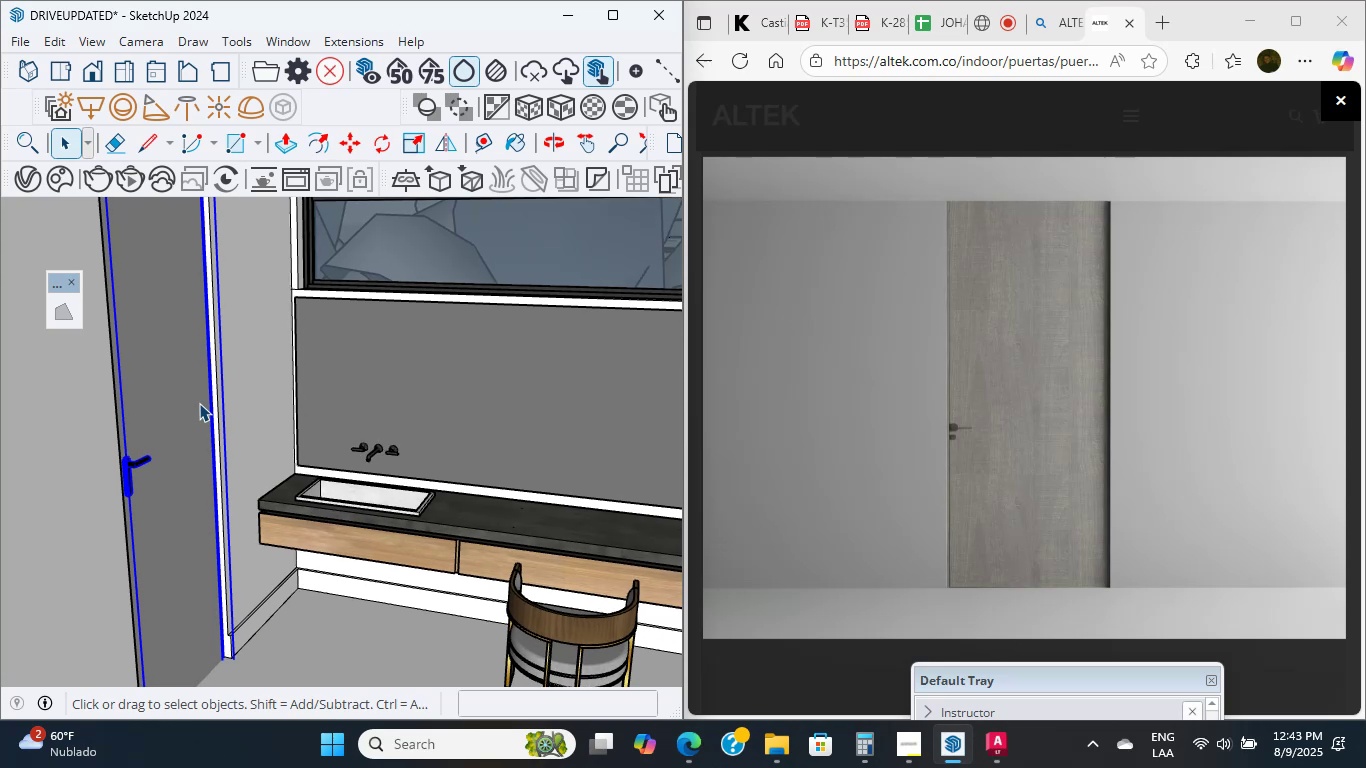 
scroll: coordinate [199, 403], scroll_direction: down, amount: 3.0
 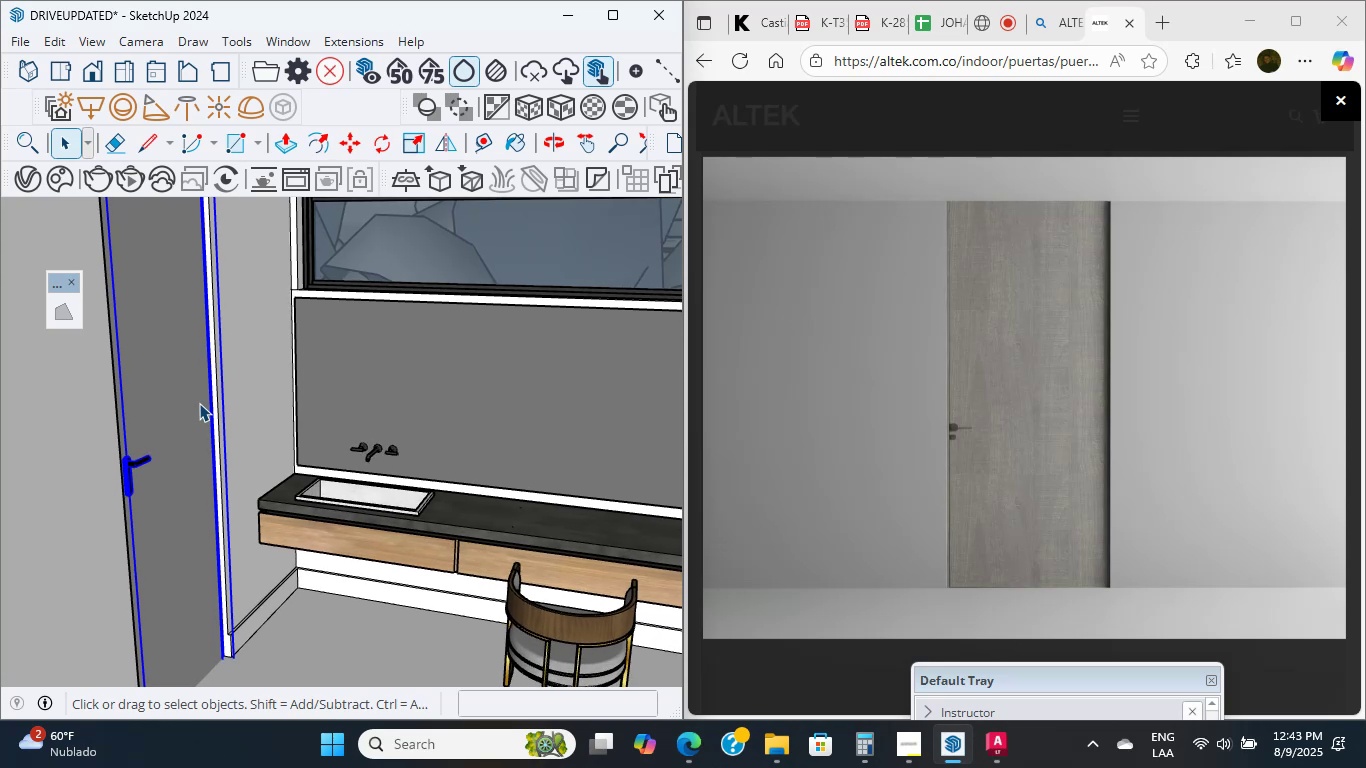 
wait(5.61)
 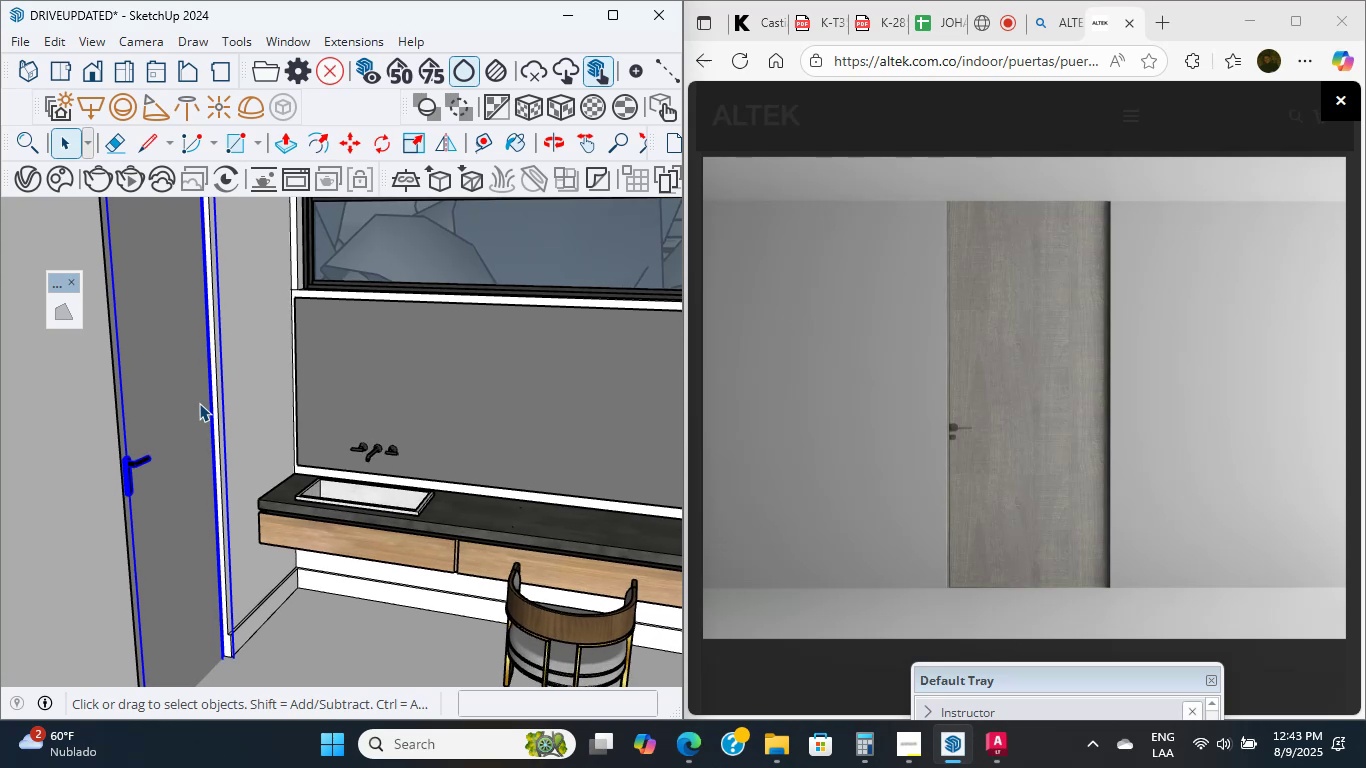 
scroll: coordinate [353, 560], scroll_direction: up, amount: 17.0
 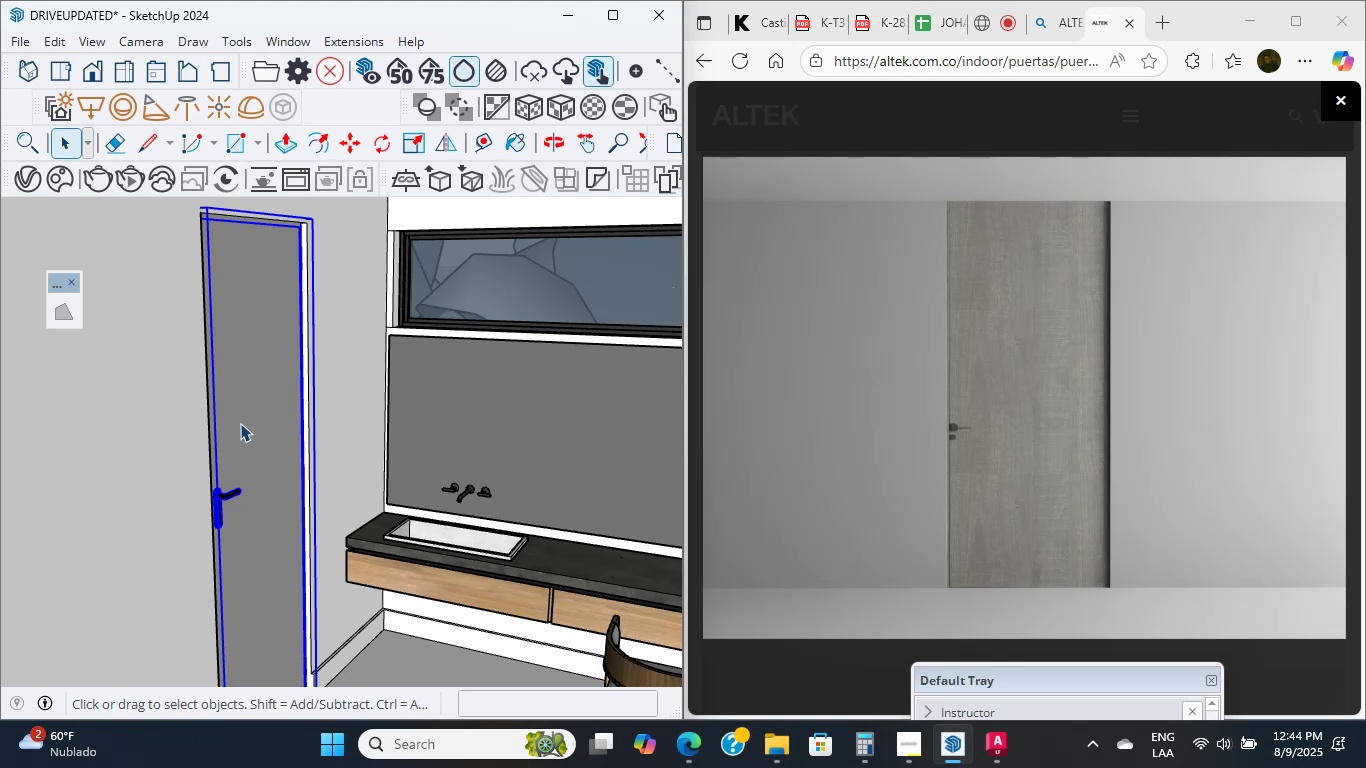 
wait(21.45)
 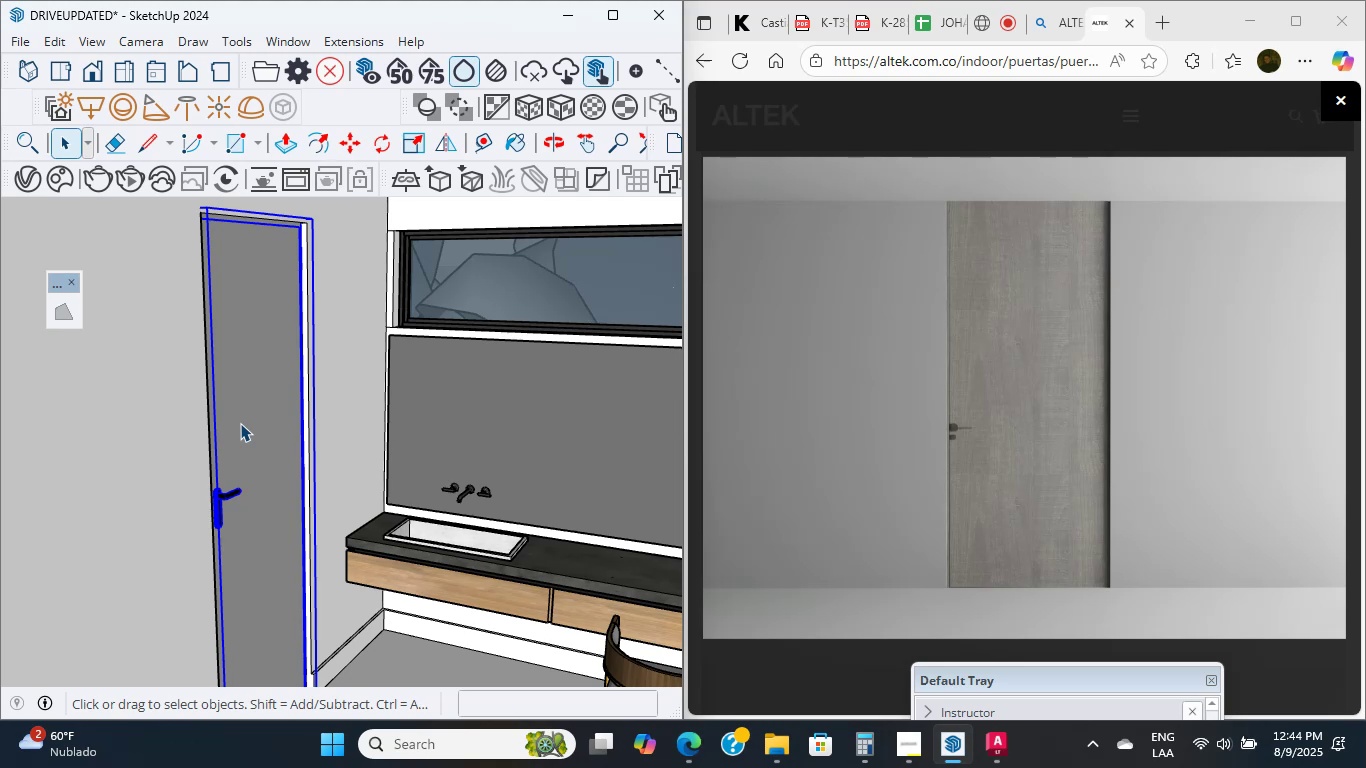 
scroll: coordinate [240, 423], scroll_direction: up, amount: 13.0
 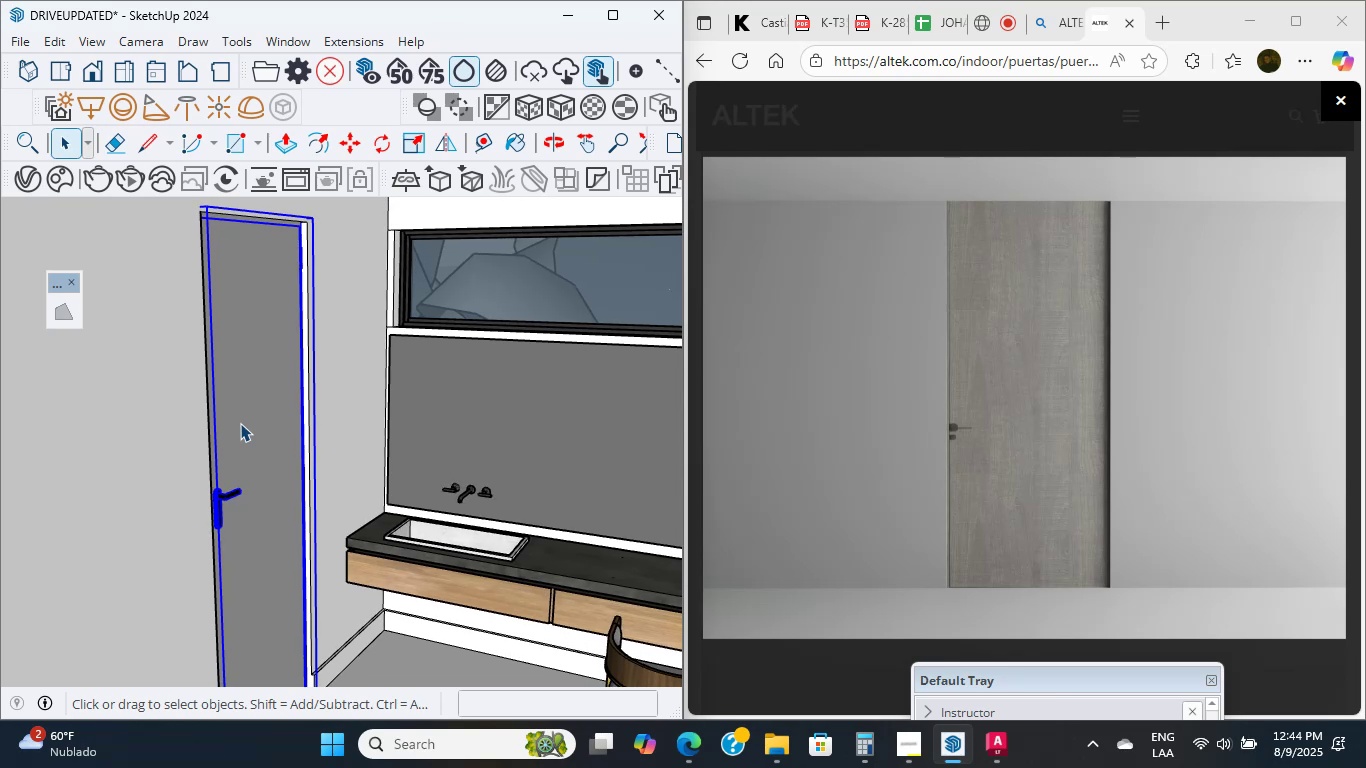 
middle_click([240, 423])
 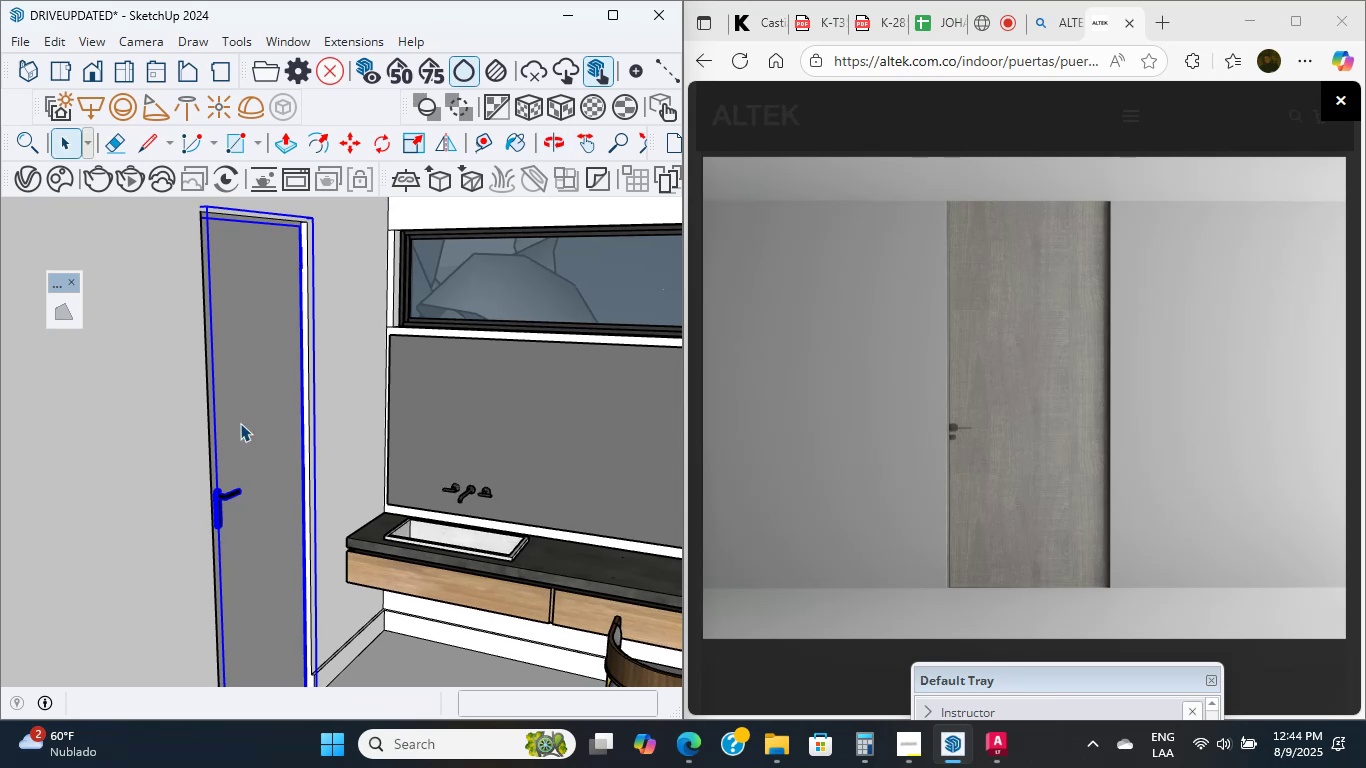 
middle_click([240, 423])
 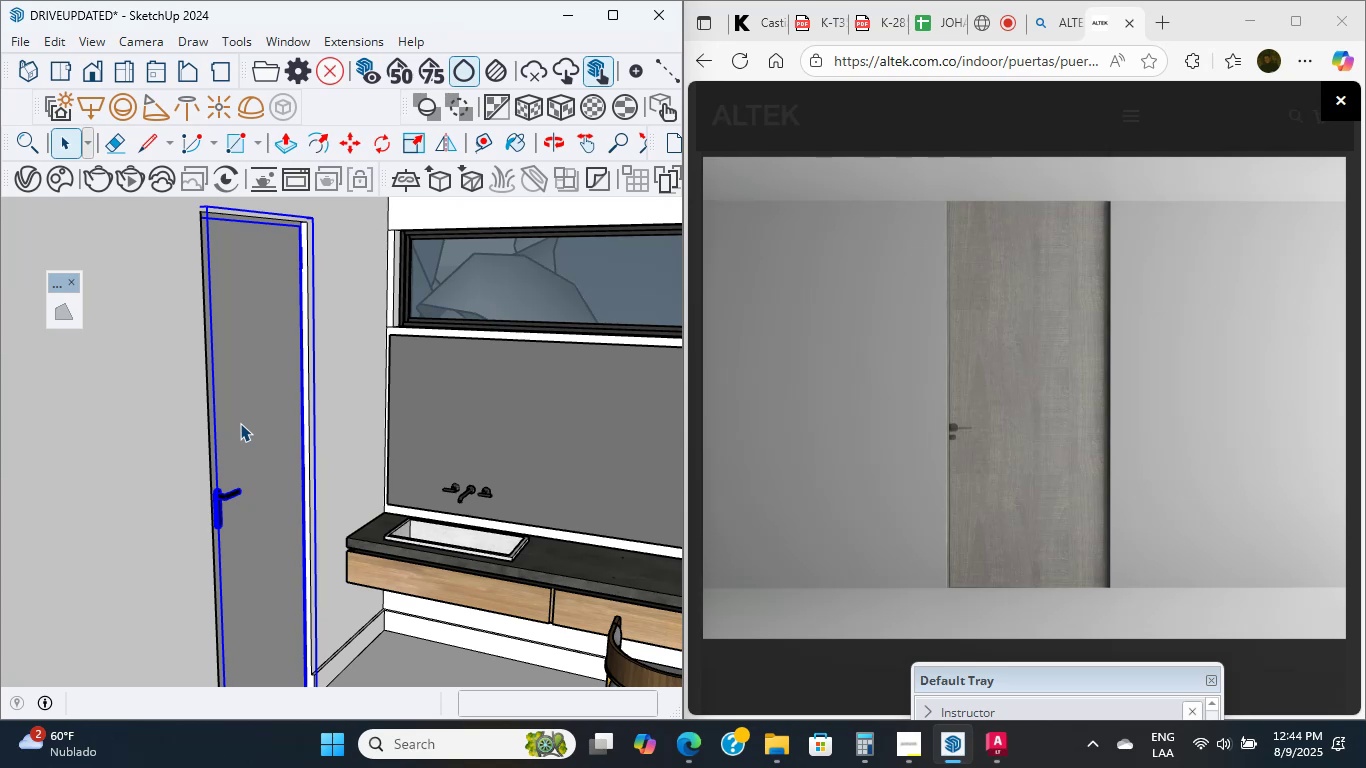 
wait(5.91)
 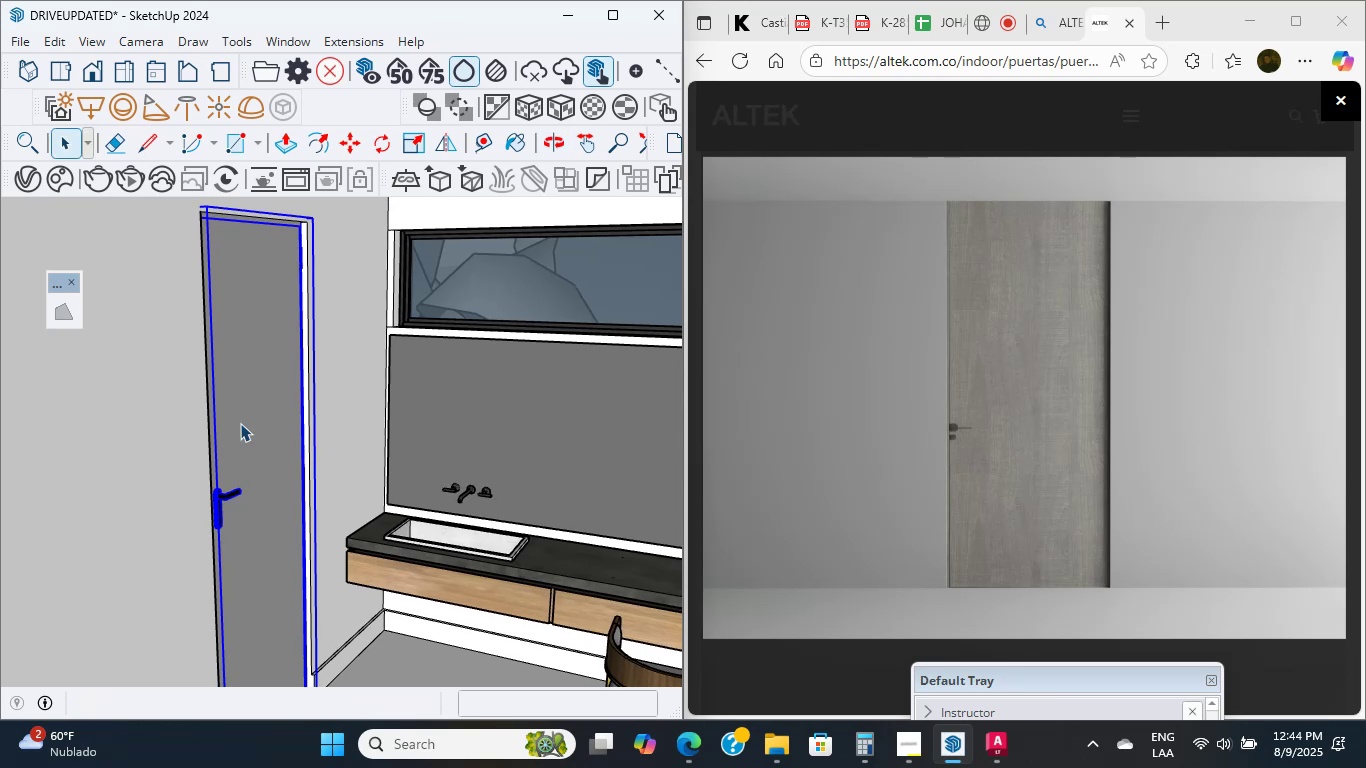 
scroll: coordinate [240, 423], scroll_direction: up, amount: 8.0
 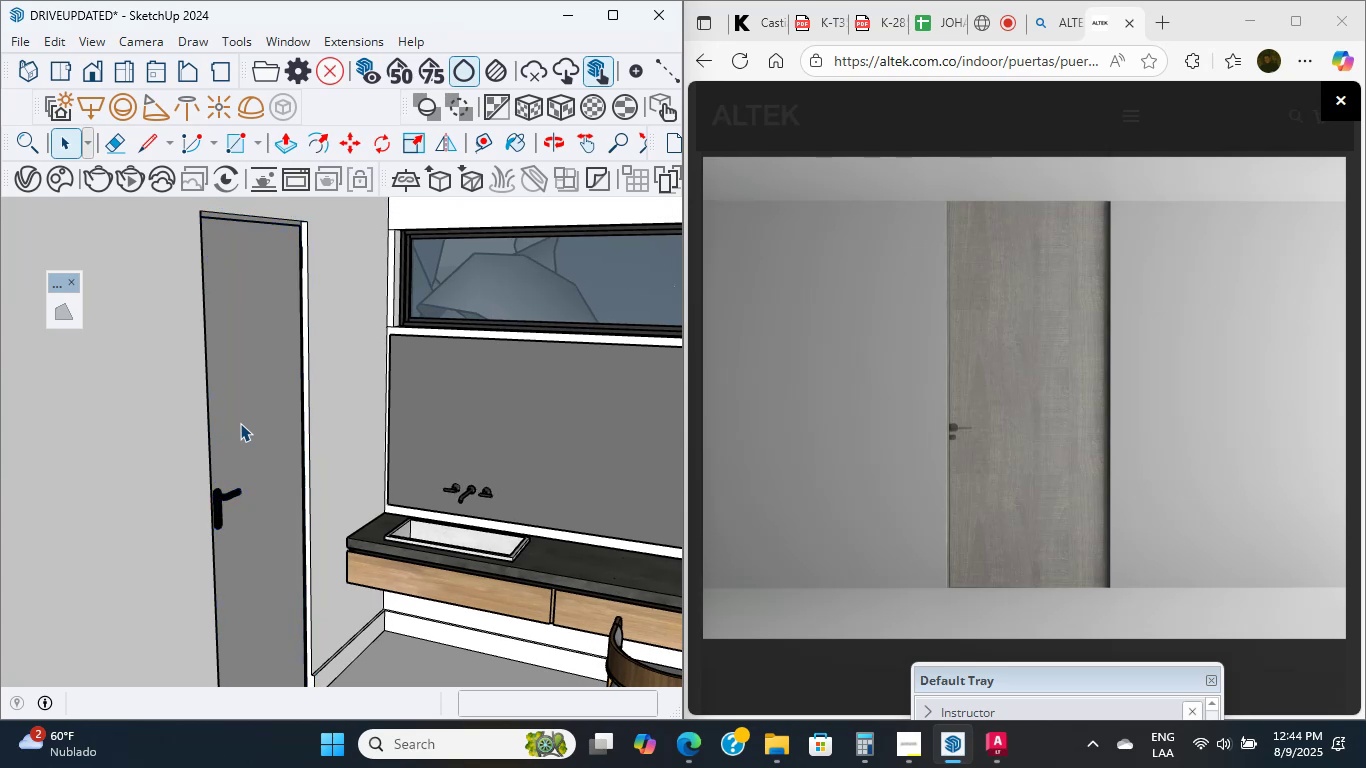 
double_click([240, 423])
 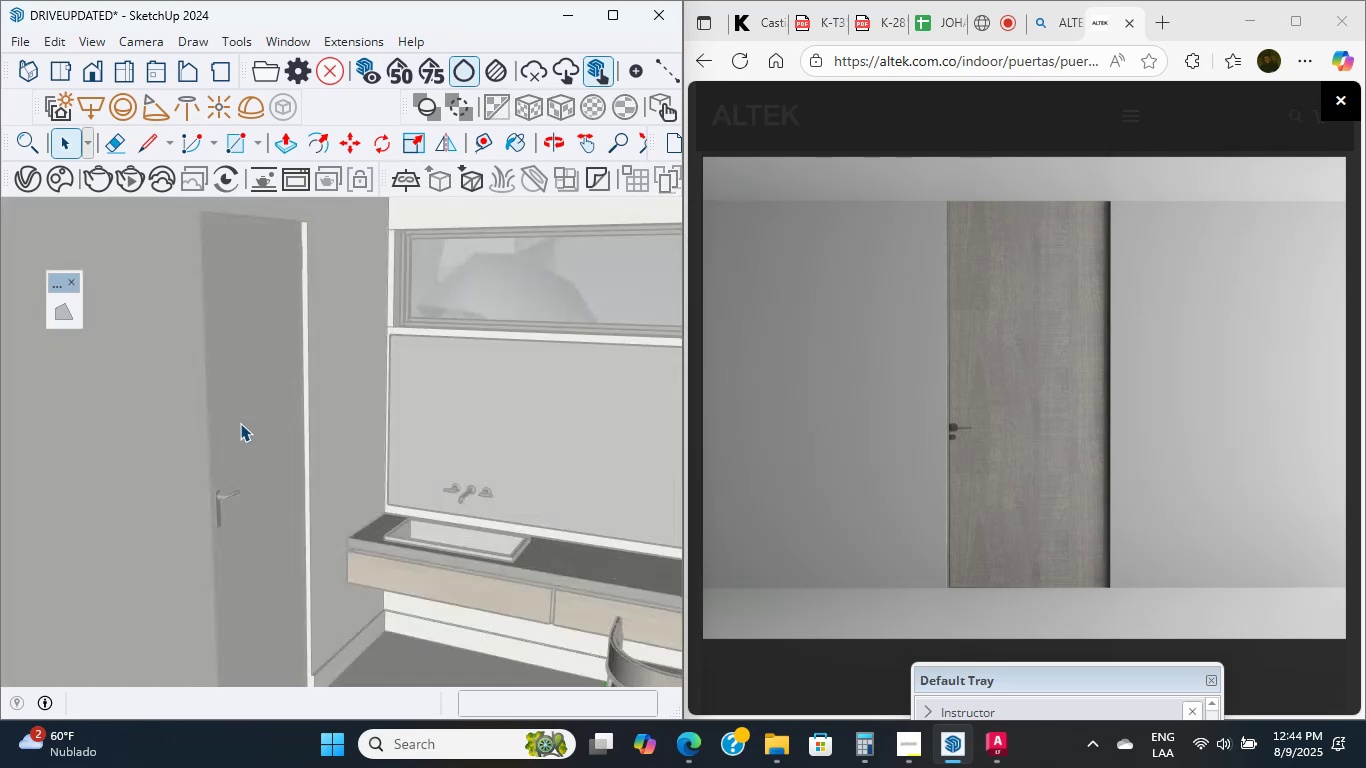 
triple_click([240, 423])
 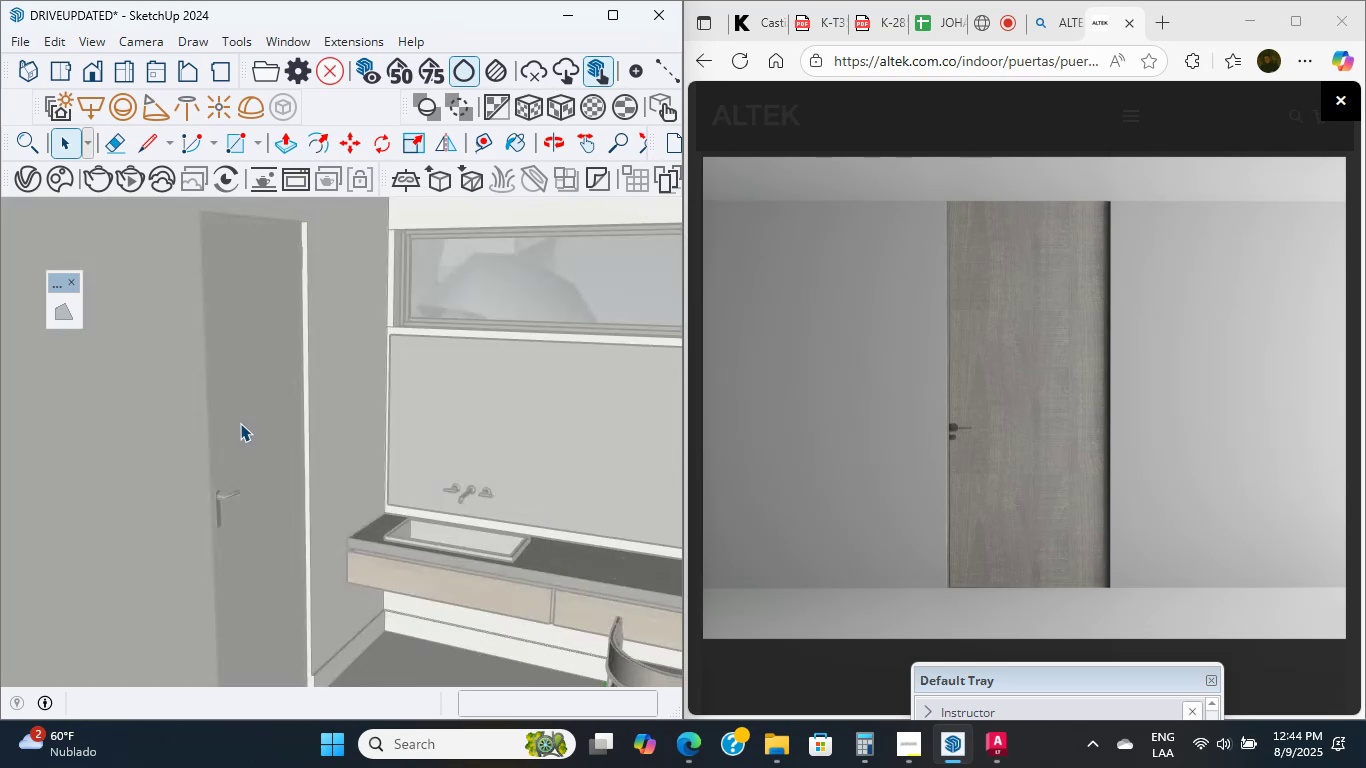 
triple_click([240, 423])
 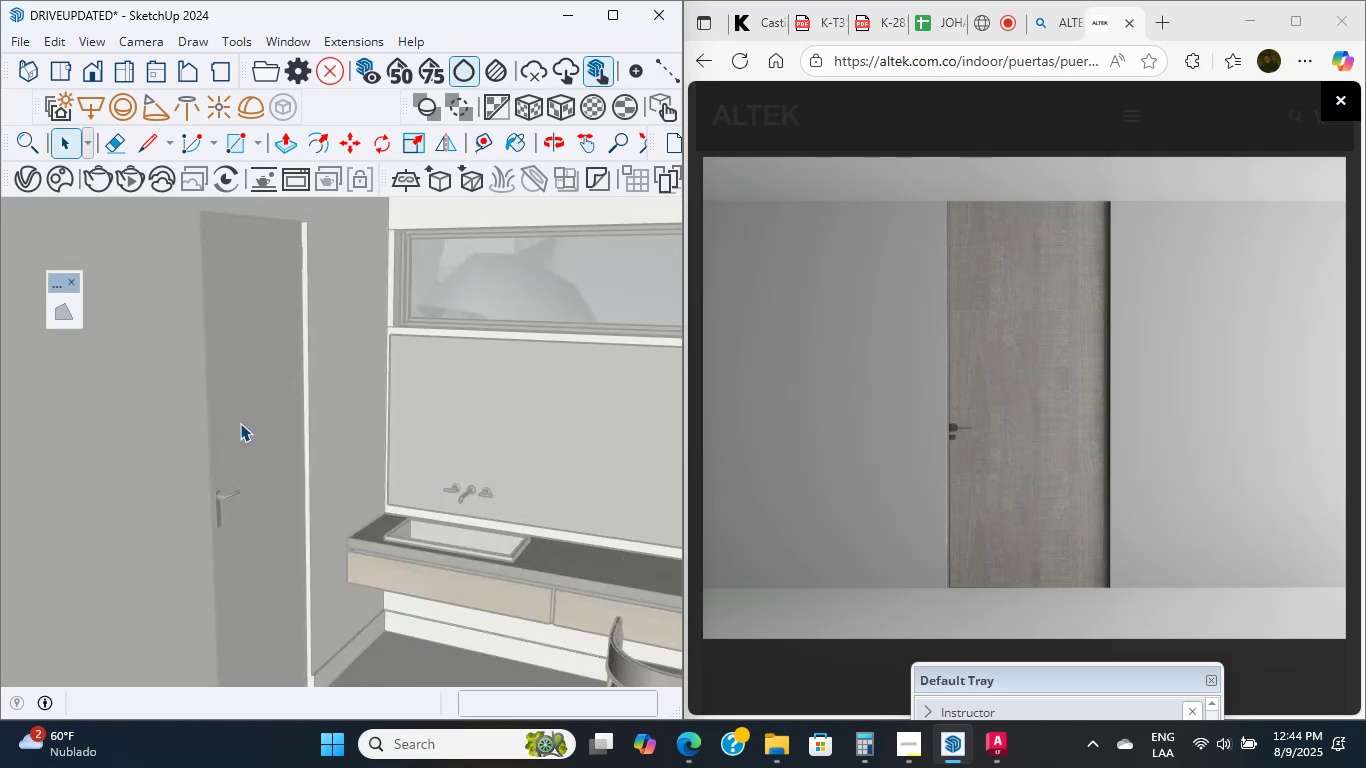 
triple_click([240, 423])
 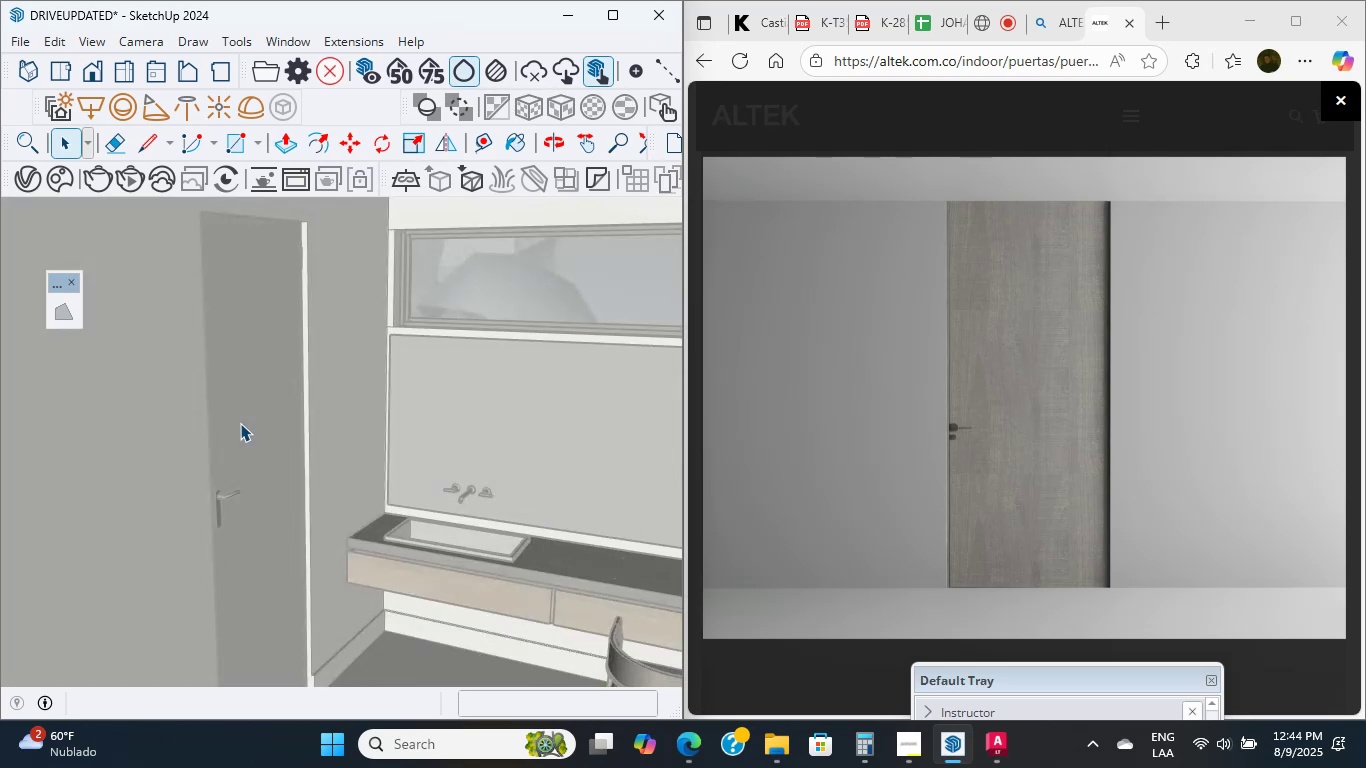 
triple_click([240, 423])
 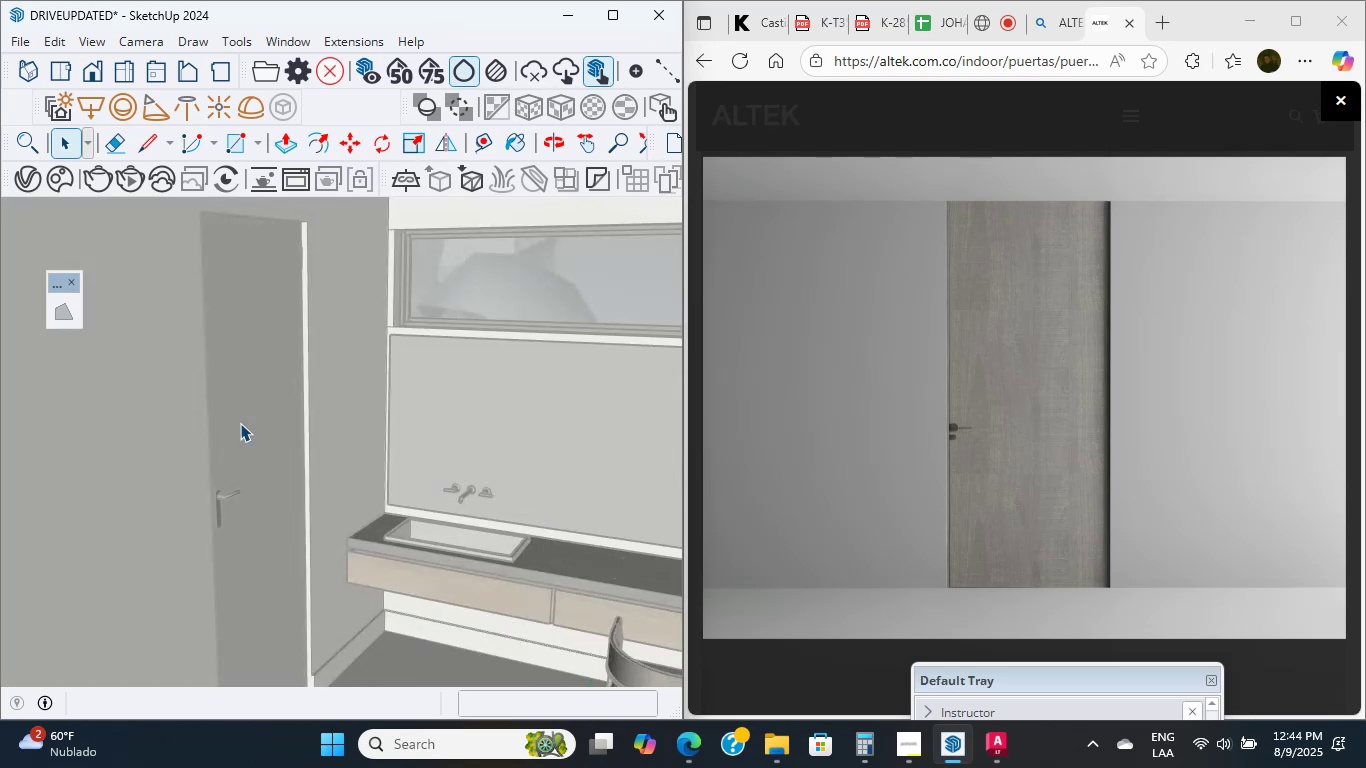 
triple_click([240, 423])
 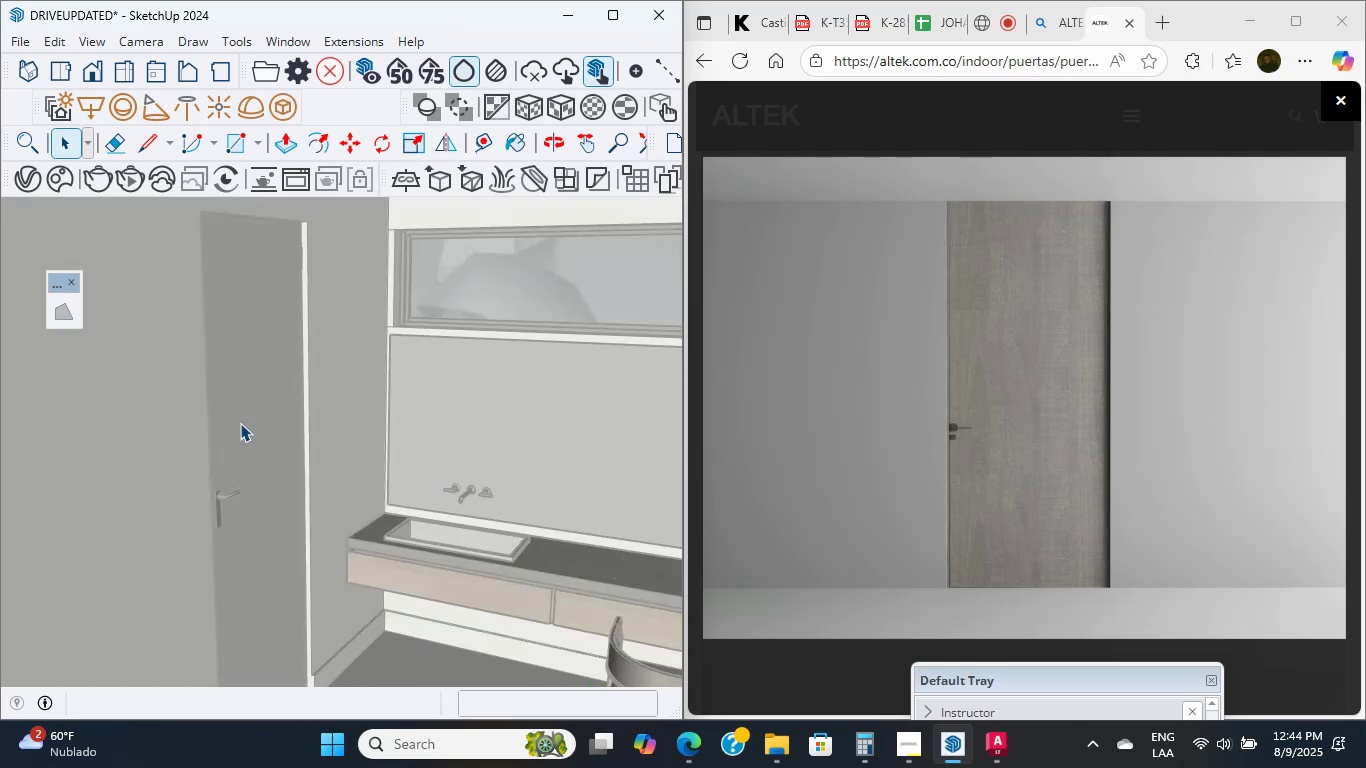 
triple_click([240, 423])
 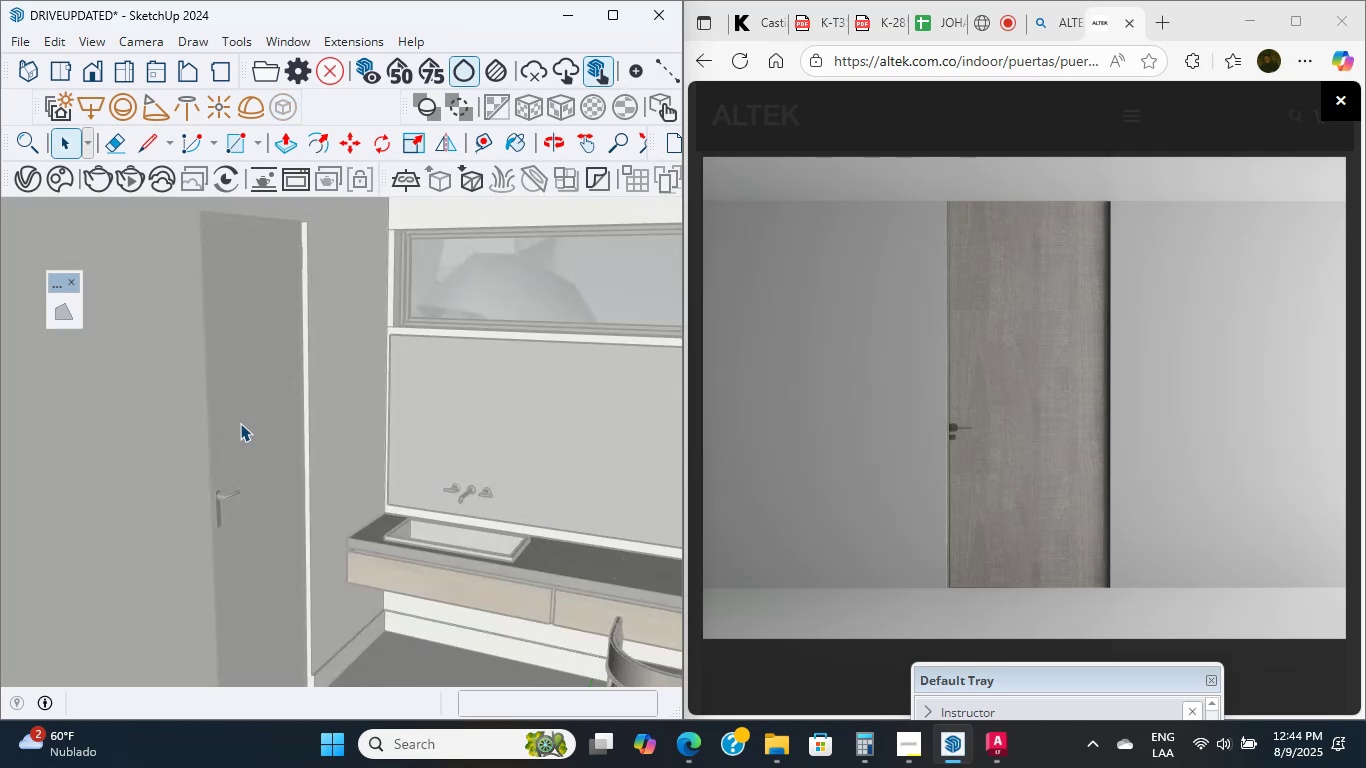 
double_click([240, 423])
 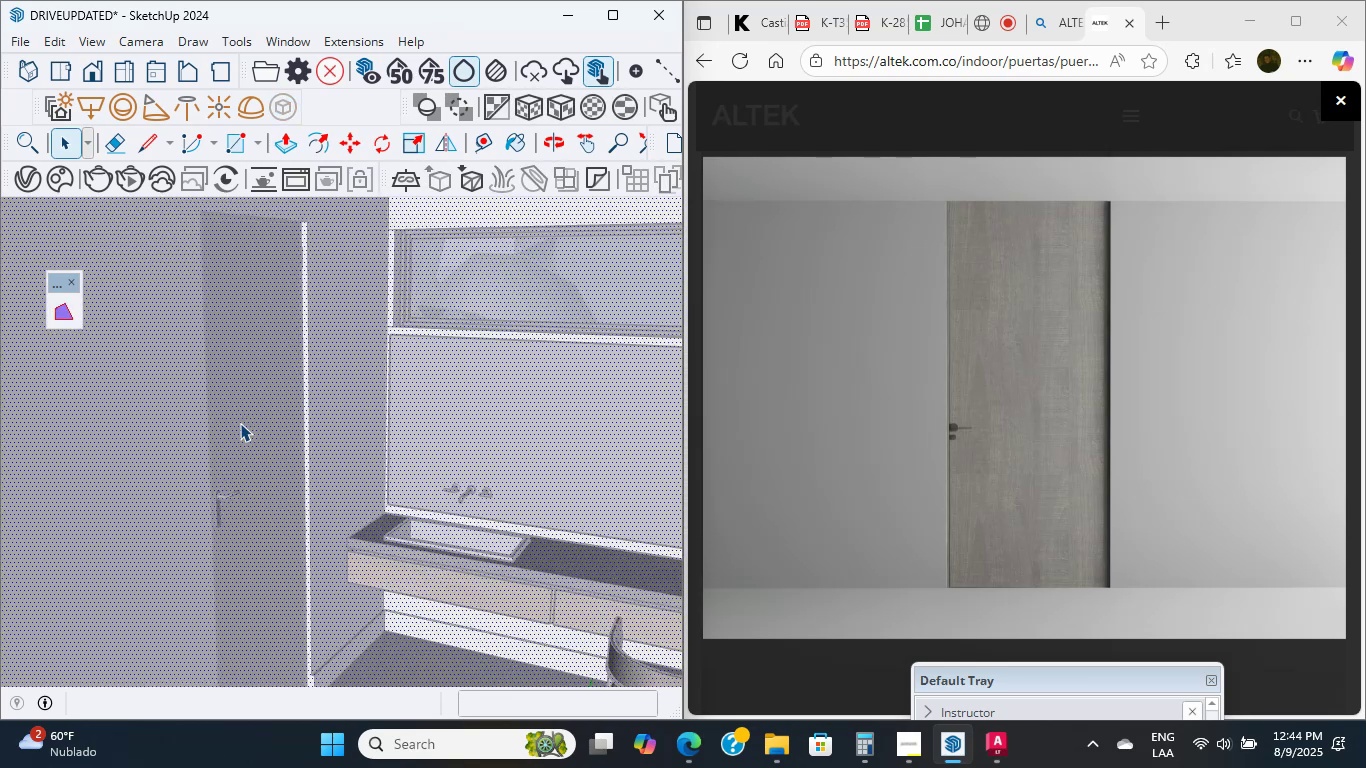 
triple_click([240, 423])
 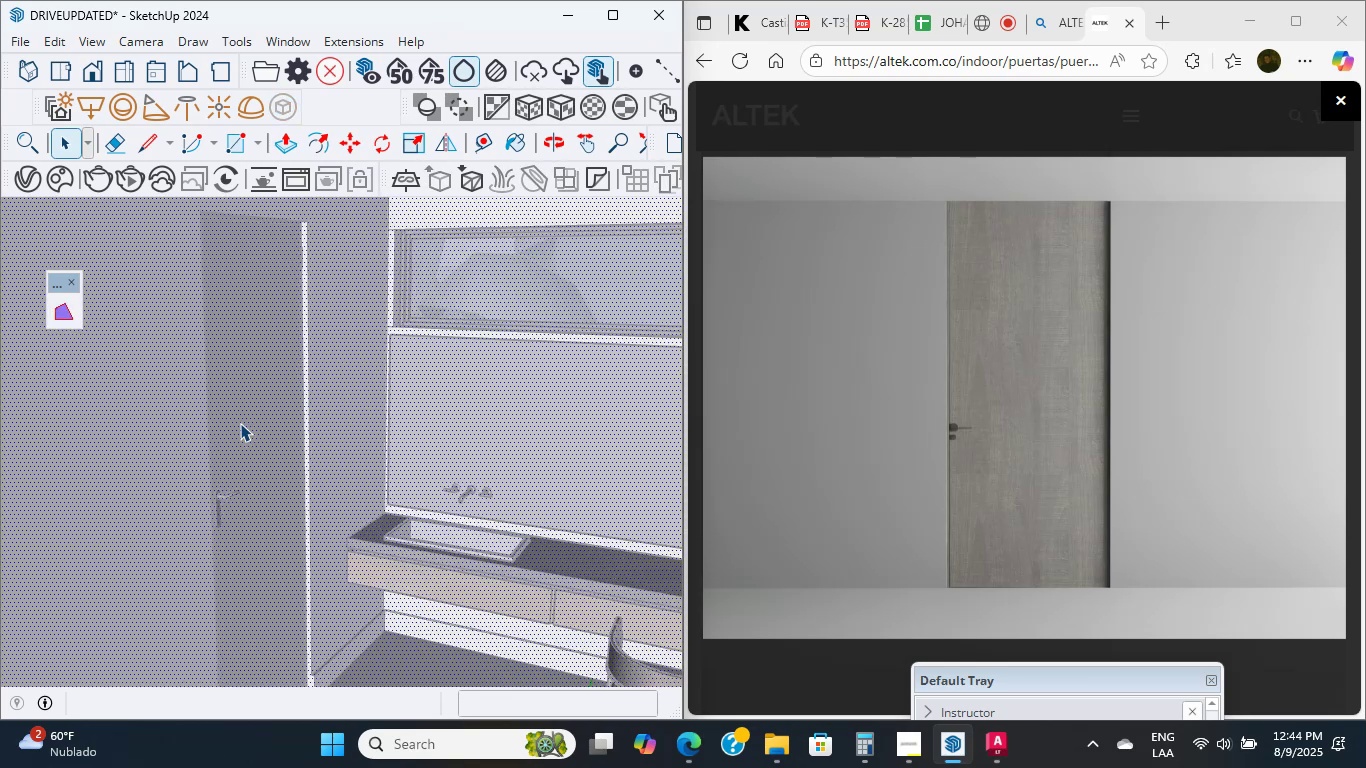 
triple_click([240, 423])
 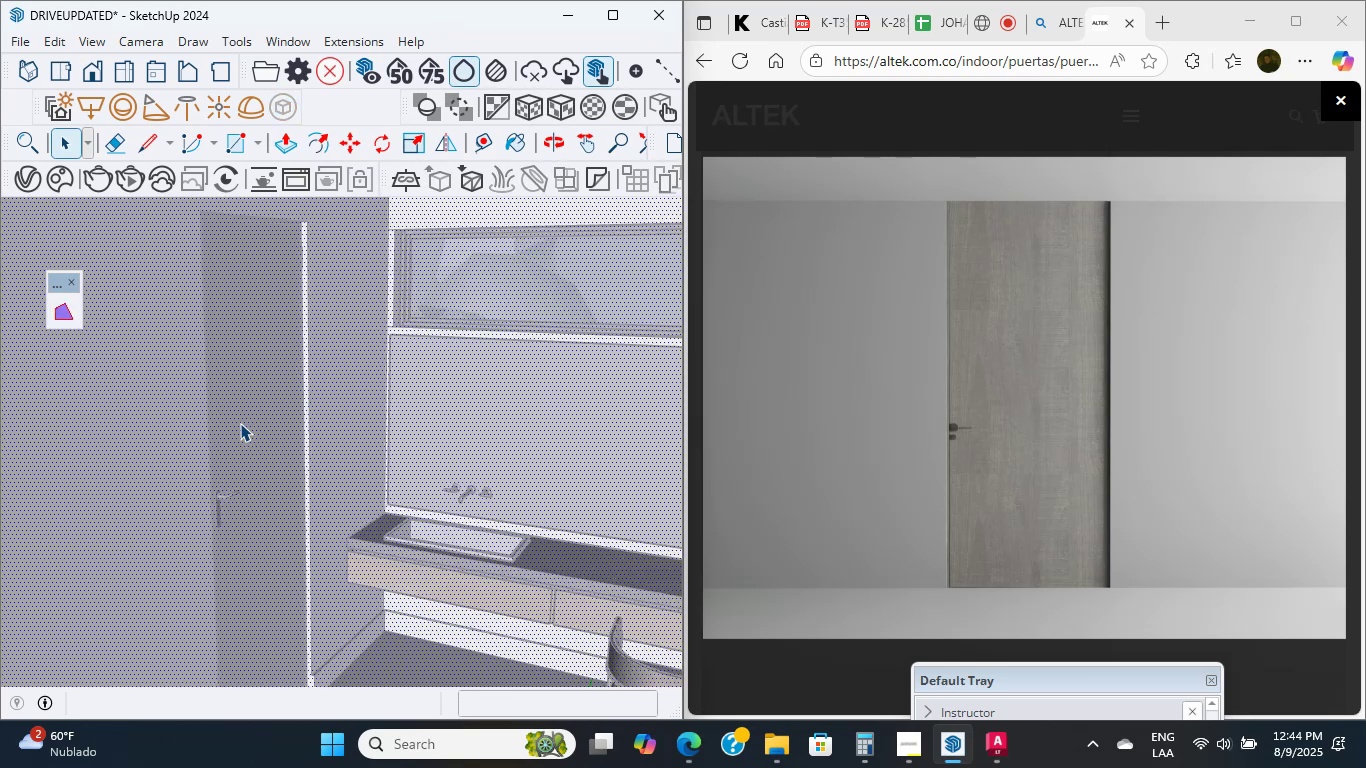 
scroll: coordinate [240, 423], scroll_direction: up, amount: 5.0
 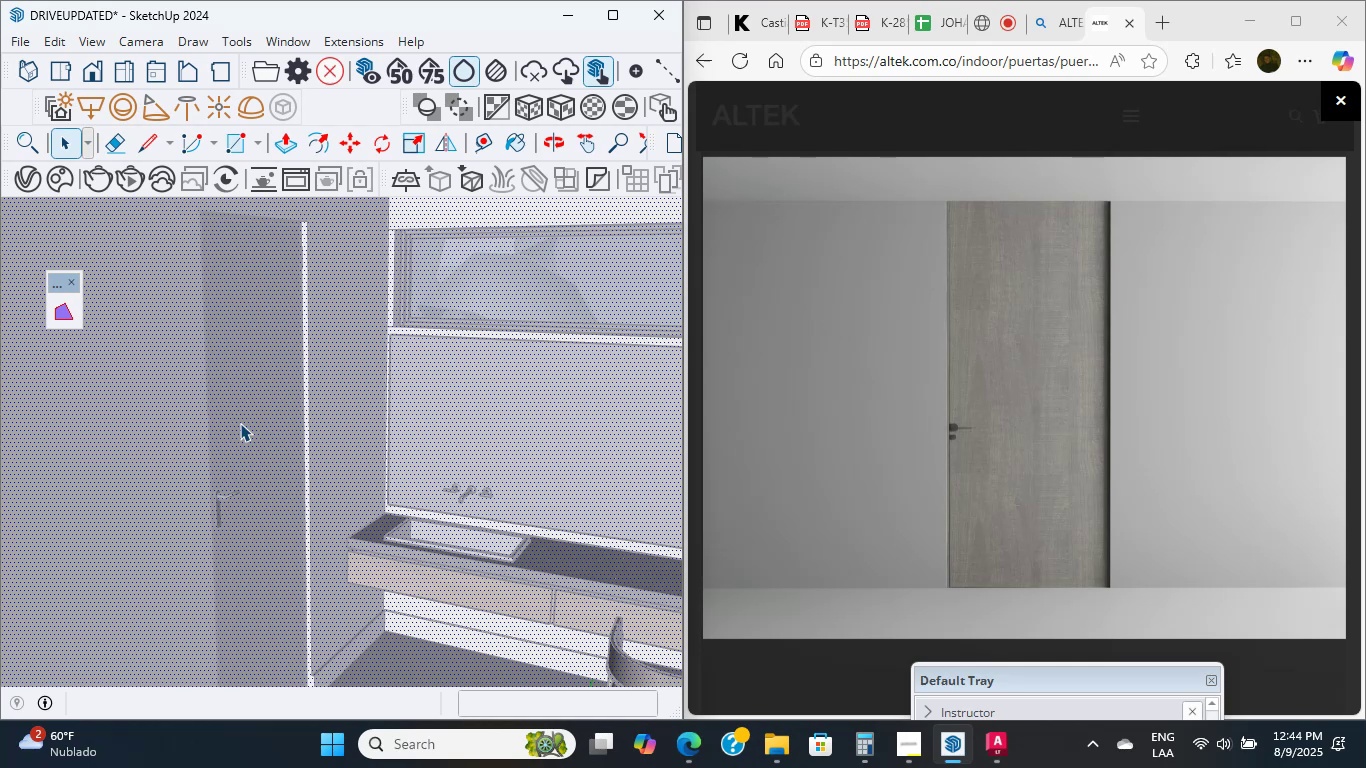 
double_click([240, 423])
 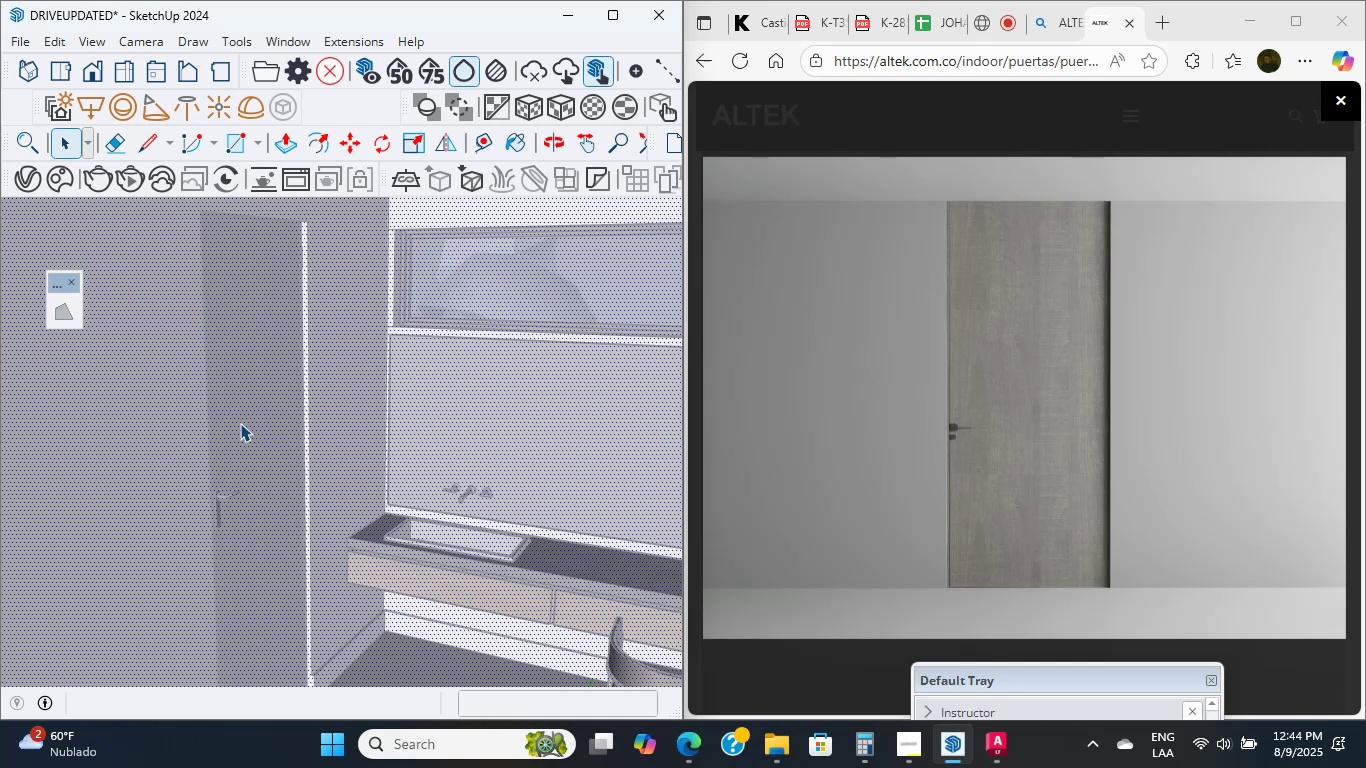 
triple_click([240, 423])
 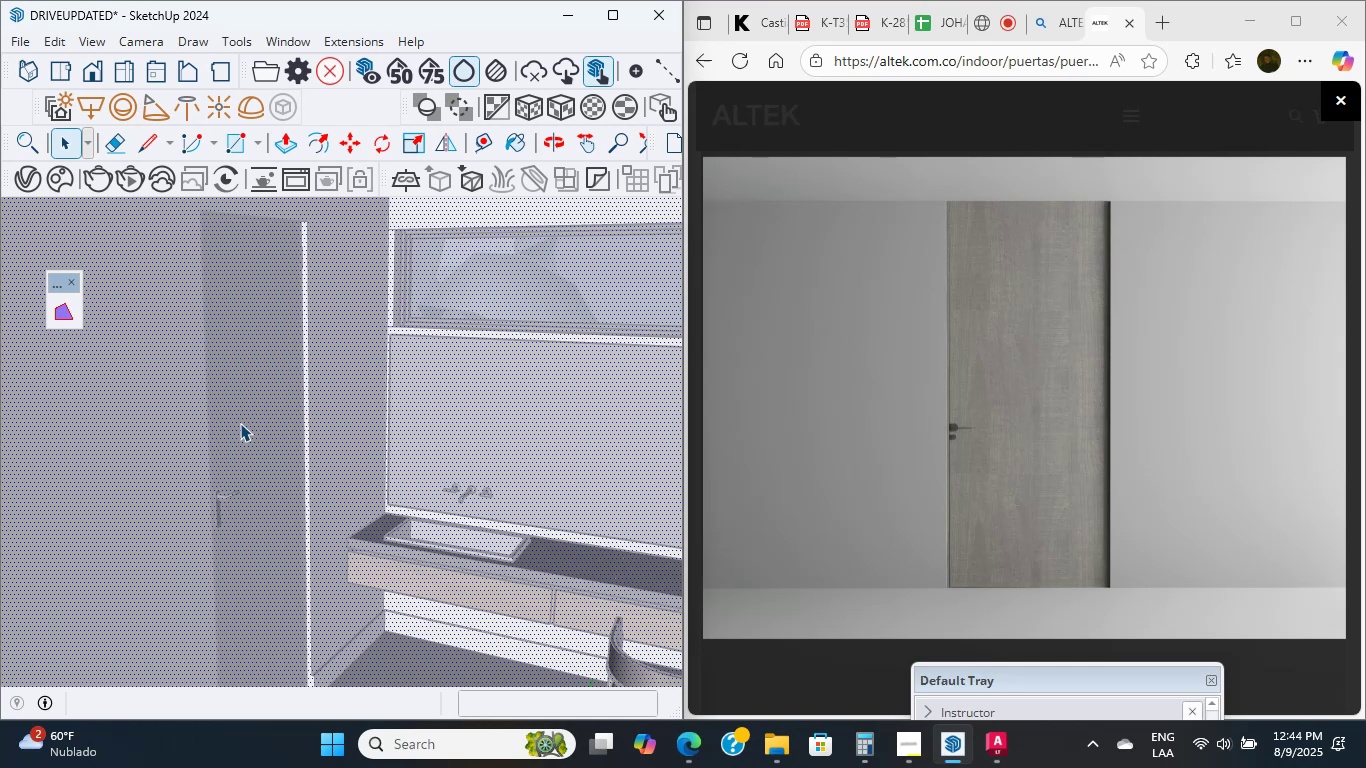 
triple_click([240, 423])
 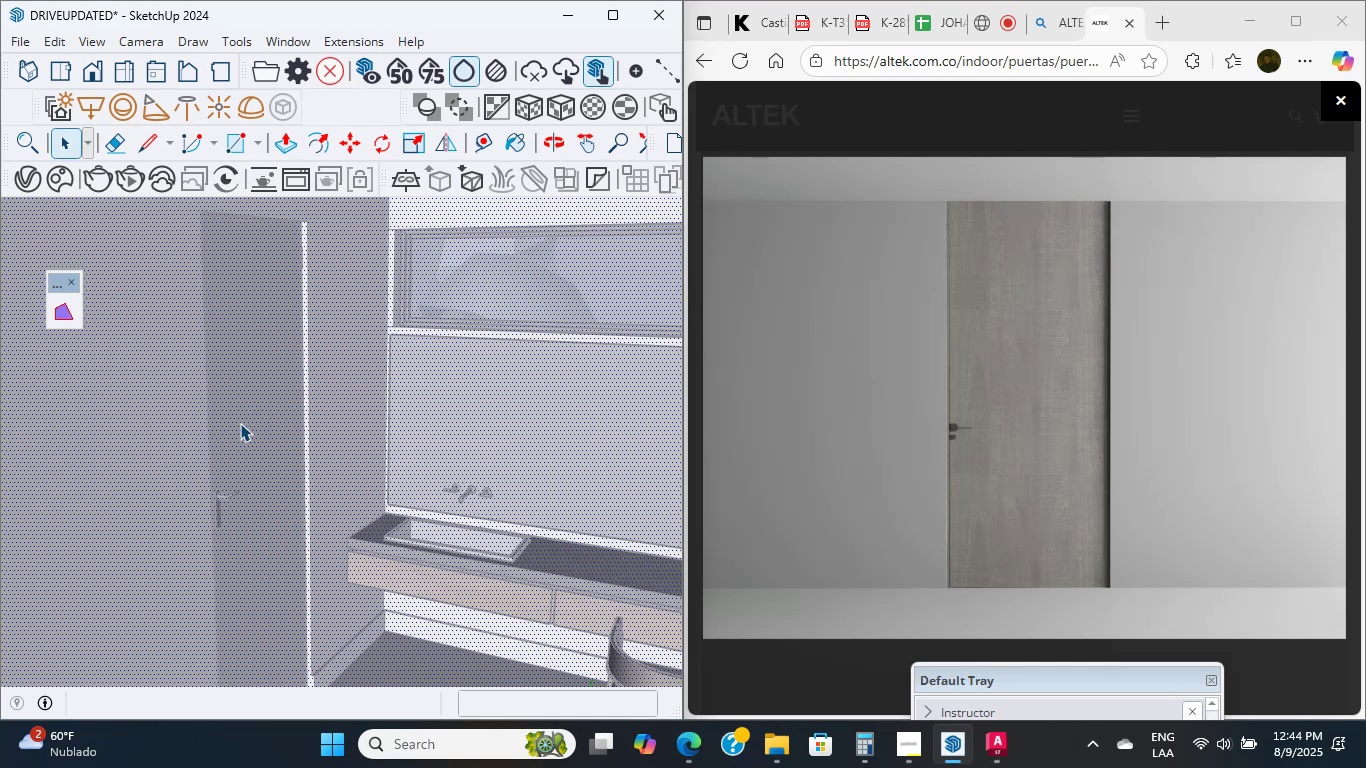 
scroll: coordinate [240, 423], scroll_direction: up, amount: 11.0
 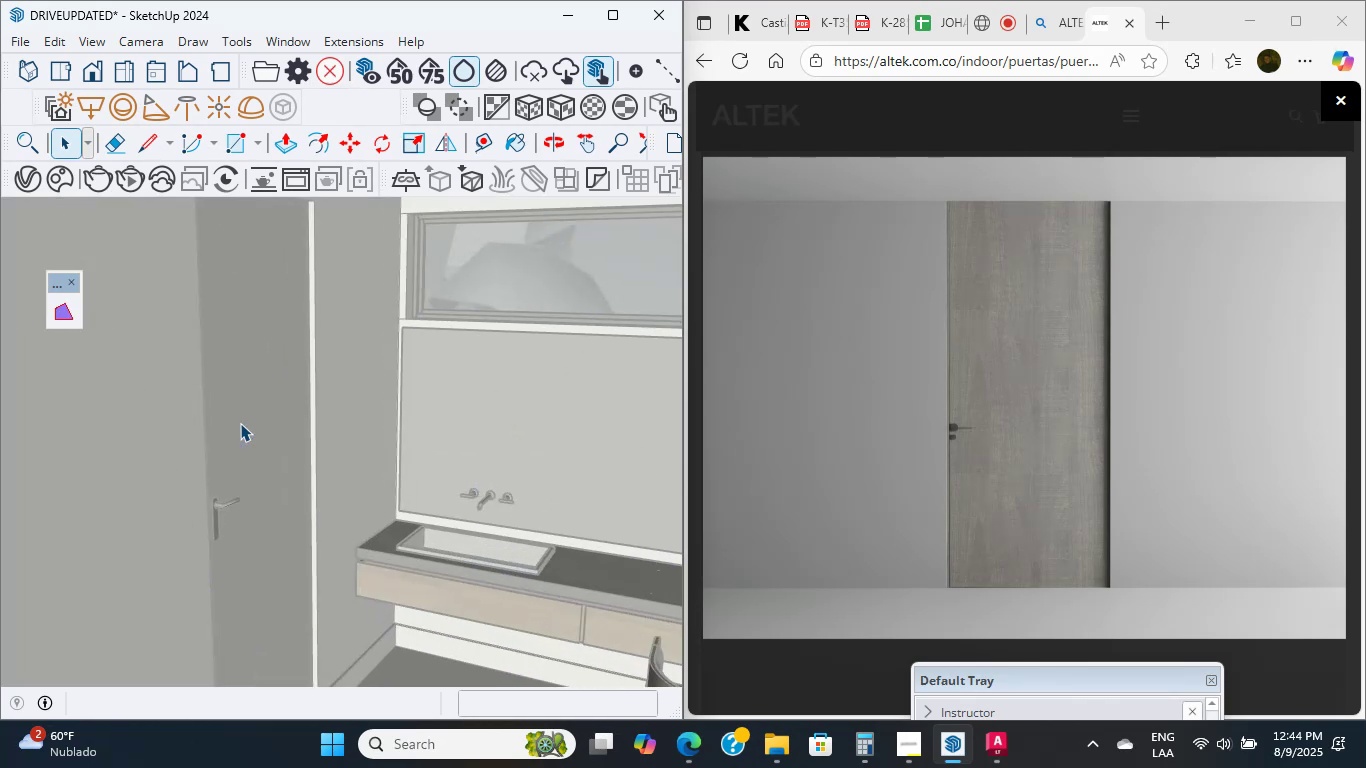 
double_click([240, 423])
 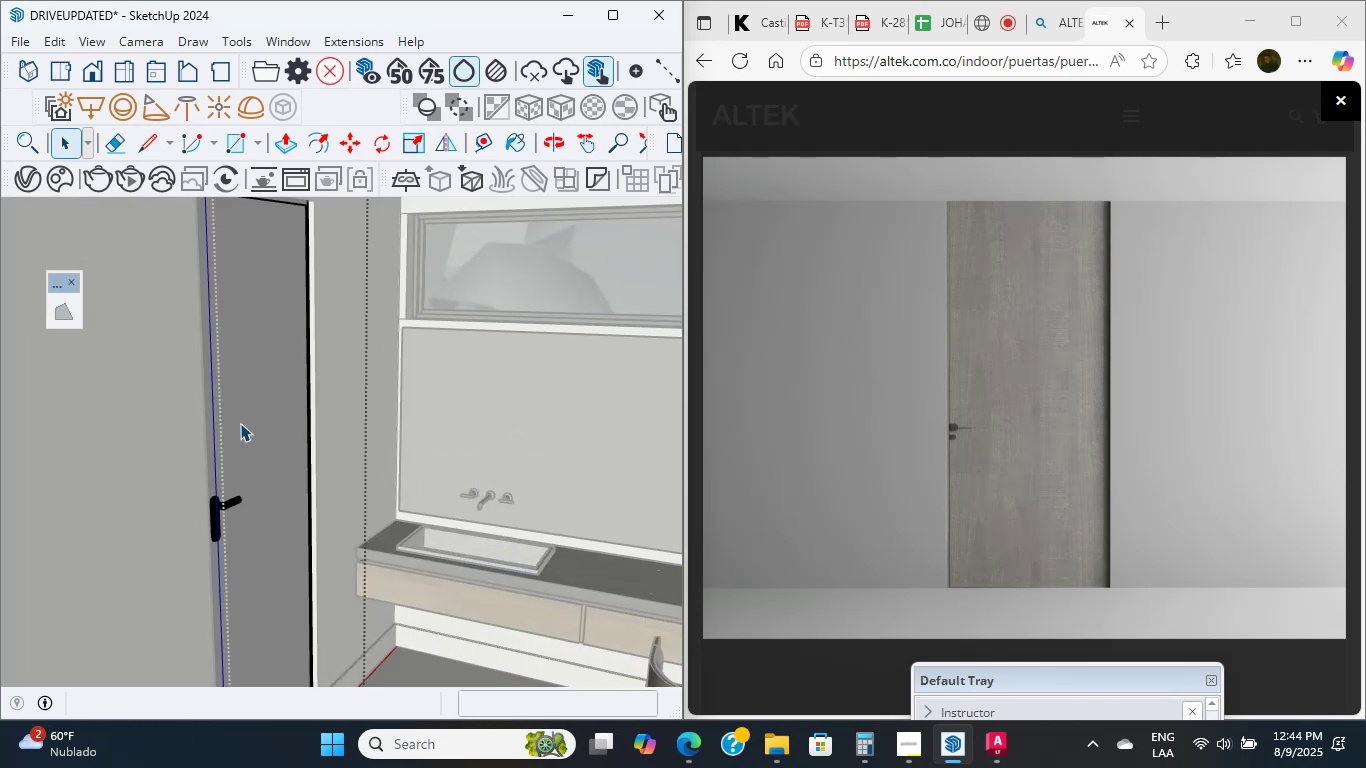 
triple_click([240, 423])
 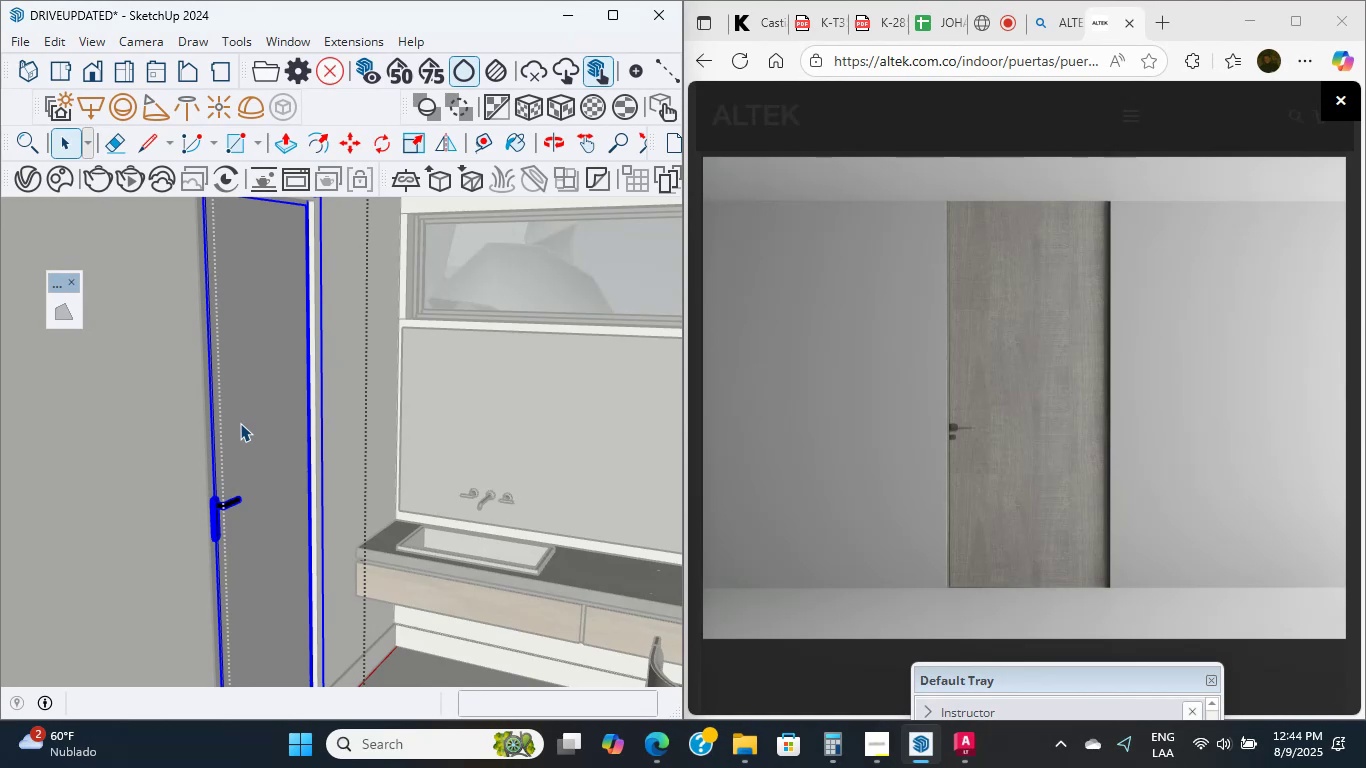 
scroll: coordinate [232, 424], scroll_direction: up, amount: 8.0
 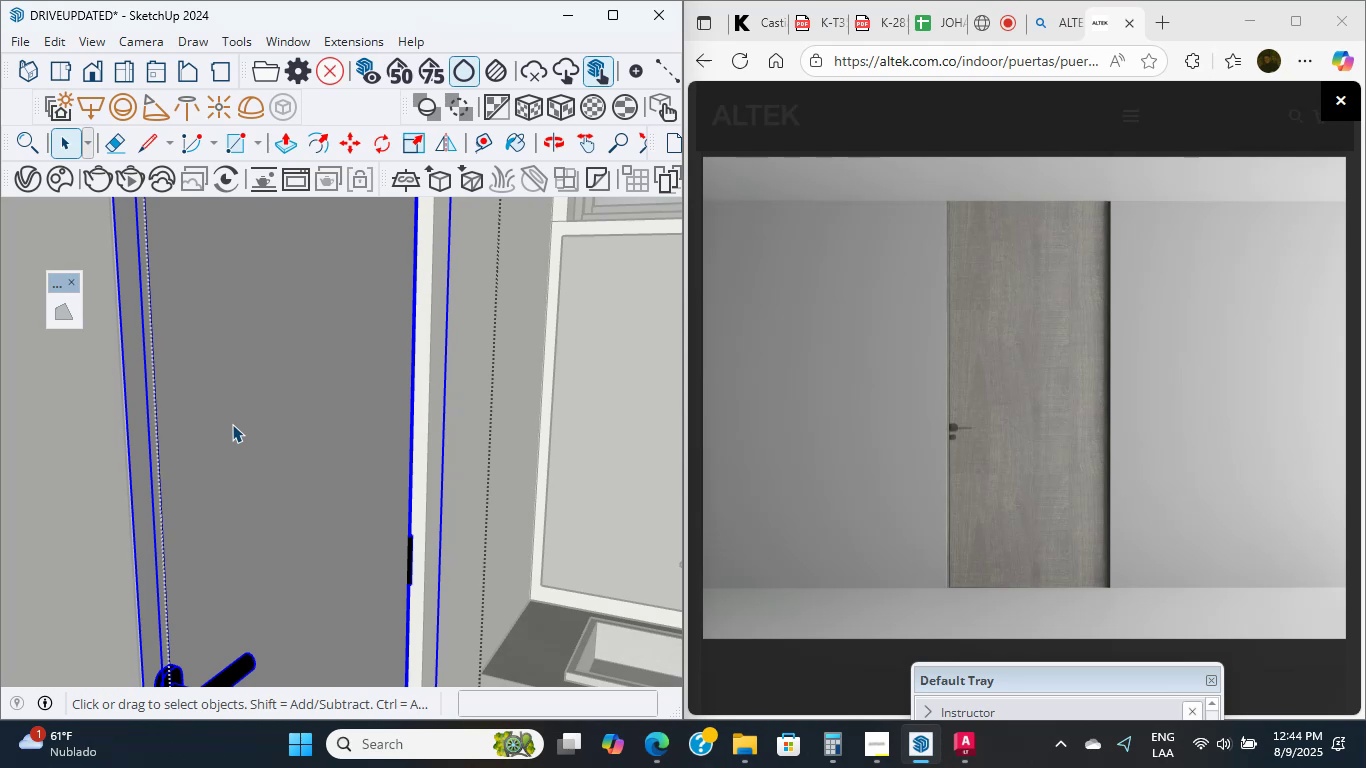 
wait(10.19)
 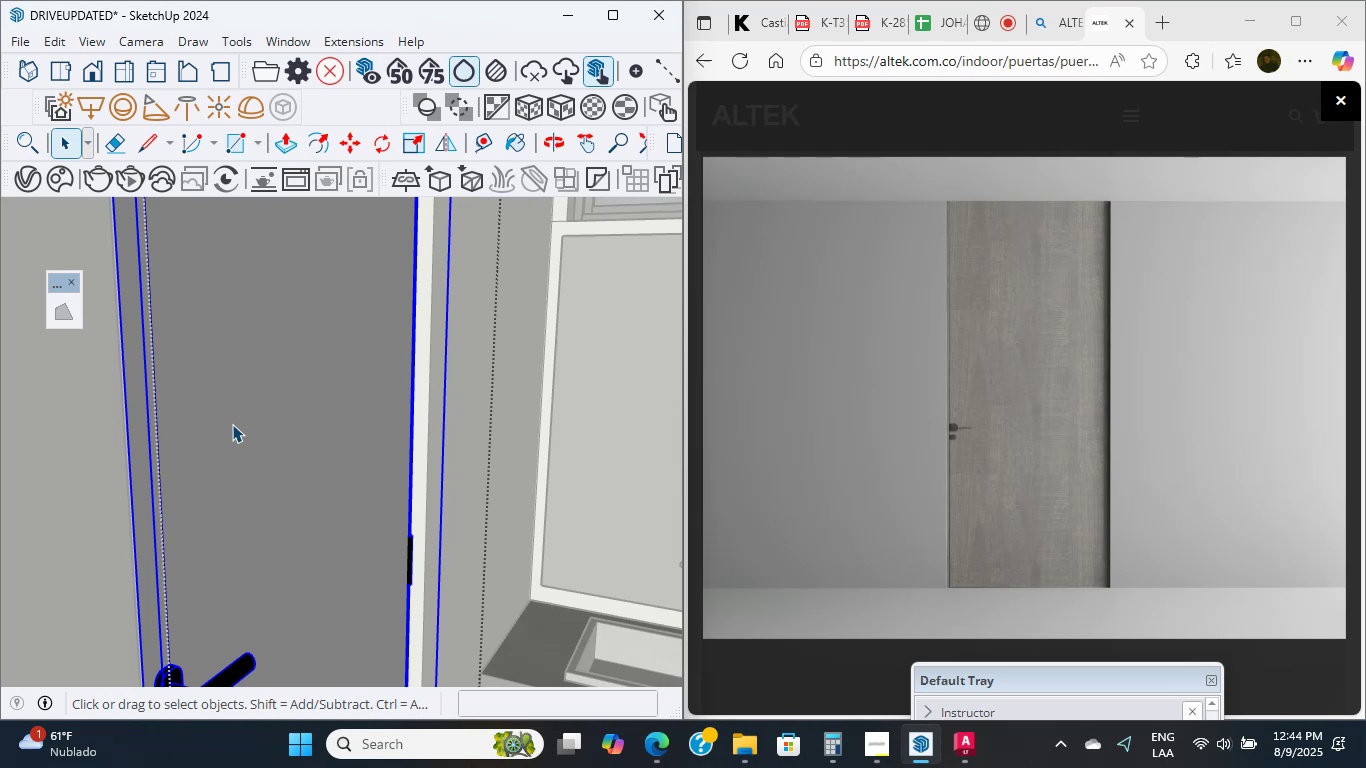 
scroll: coordinate [232, 424], scroll_direction: up, amount: 4.0
 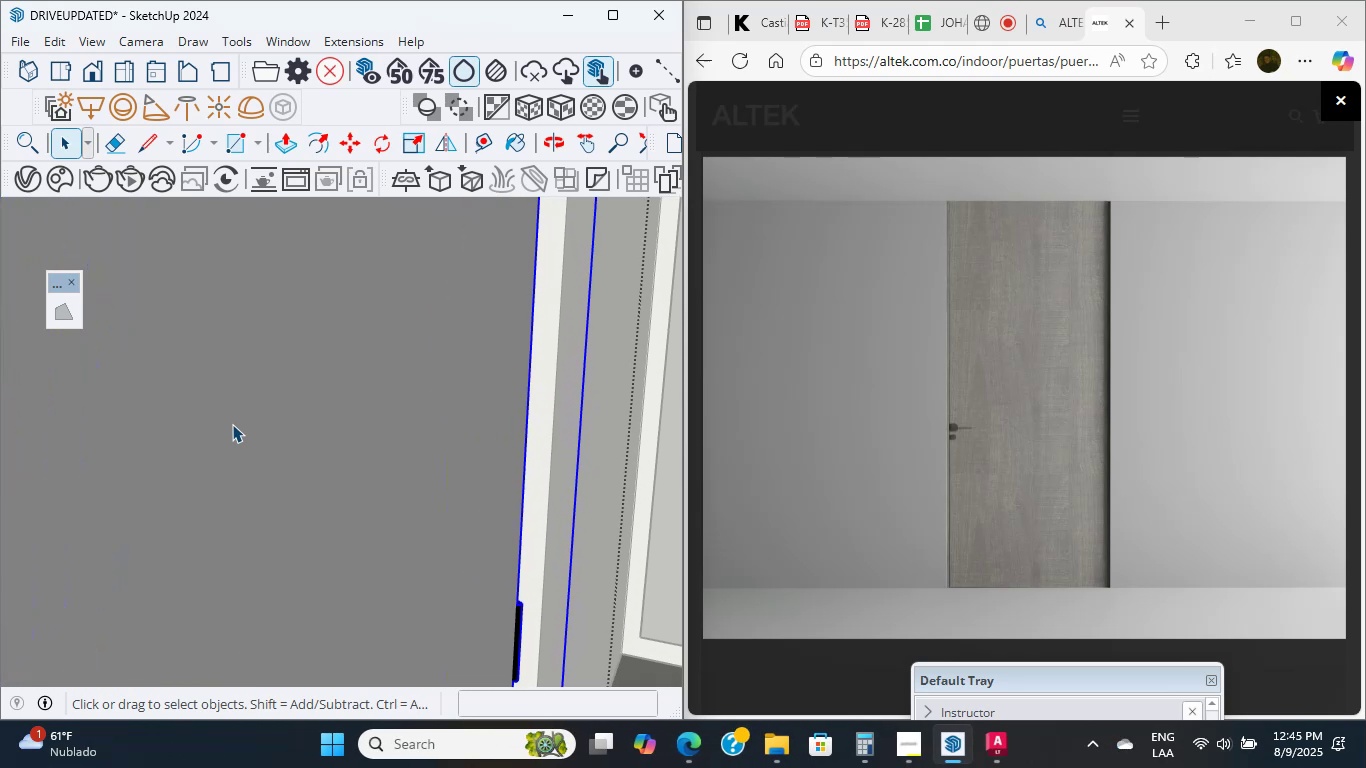 
double_click([232, 424])
 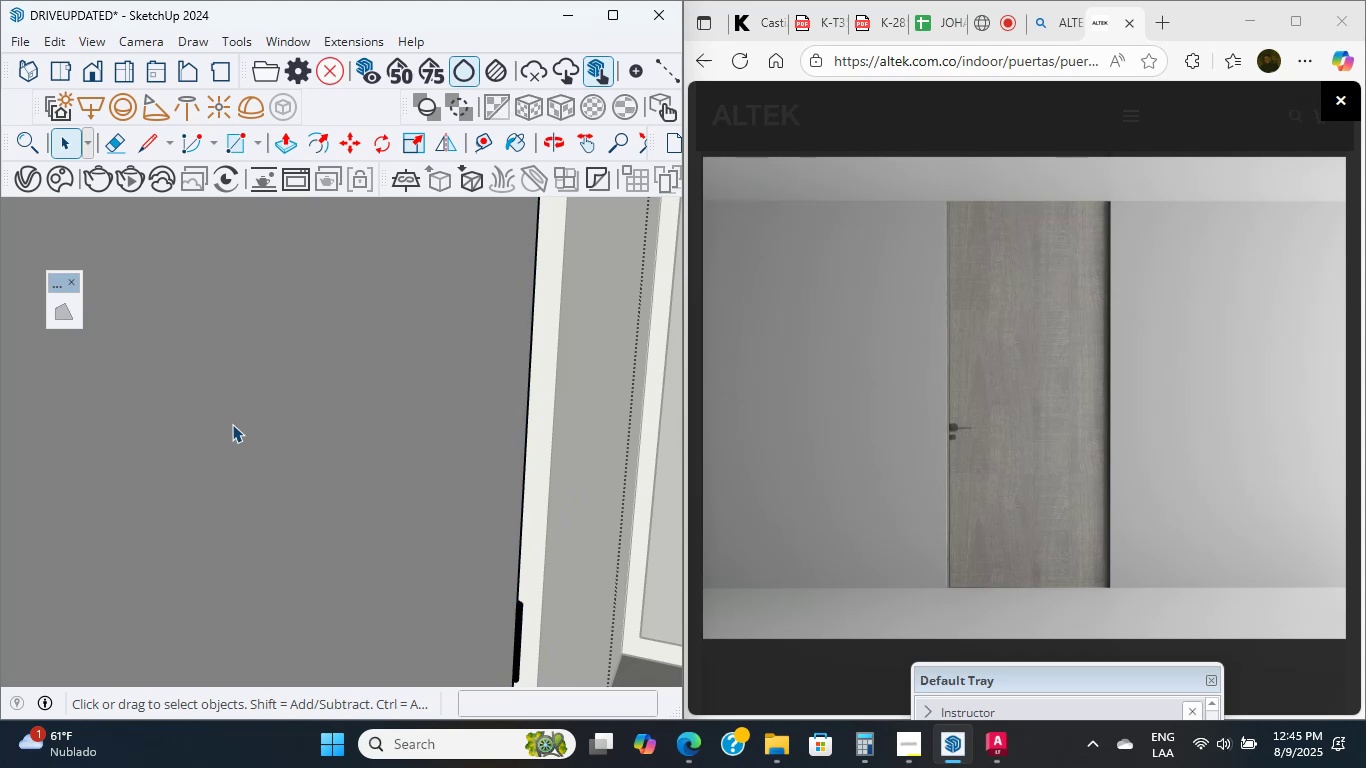 
triple_click([232, 424])
 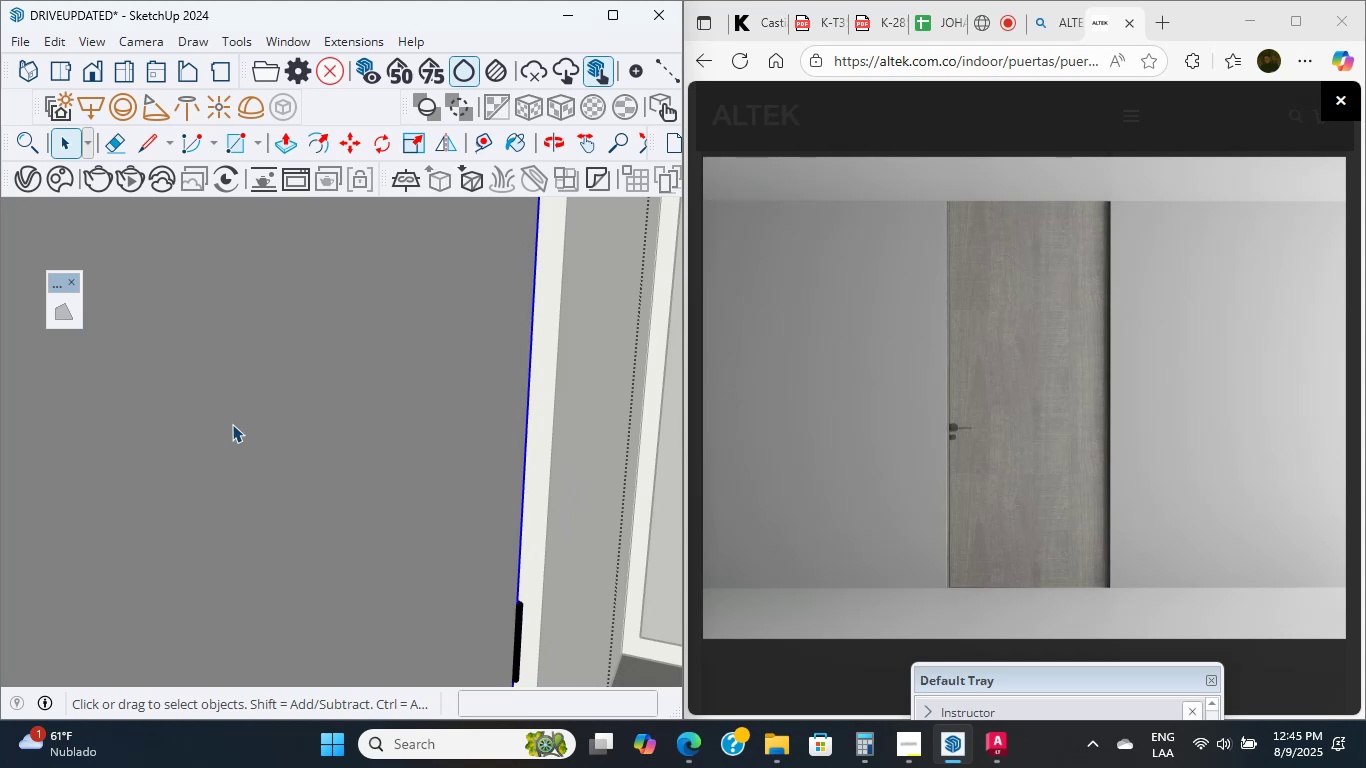 
triple_click([232, 424])
 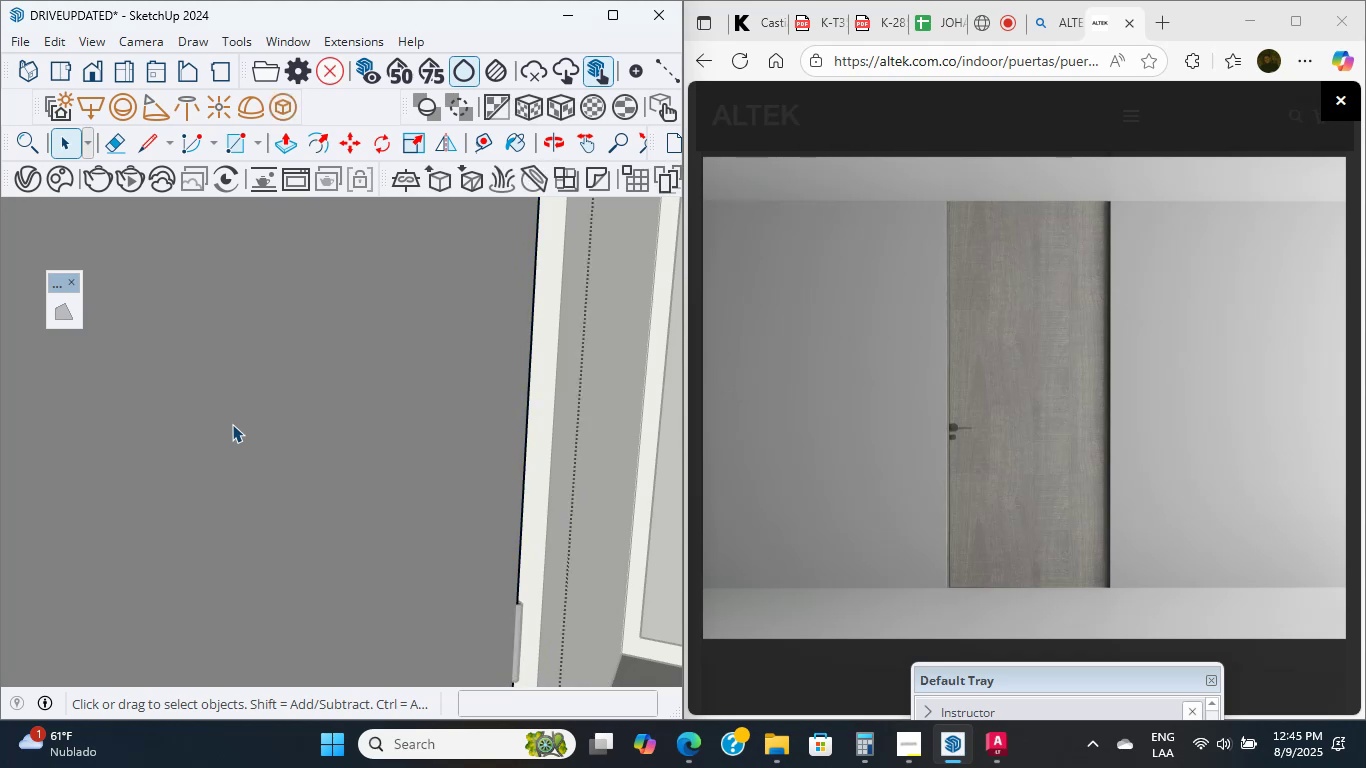 
triple_click([232, 424])
 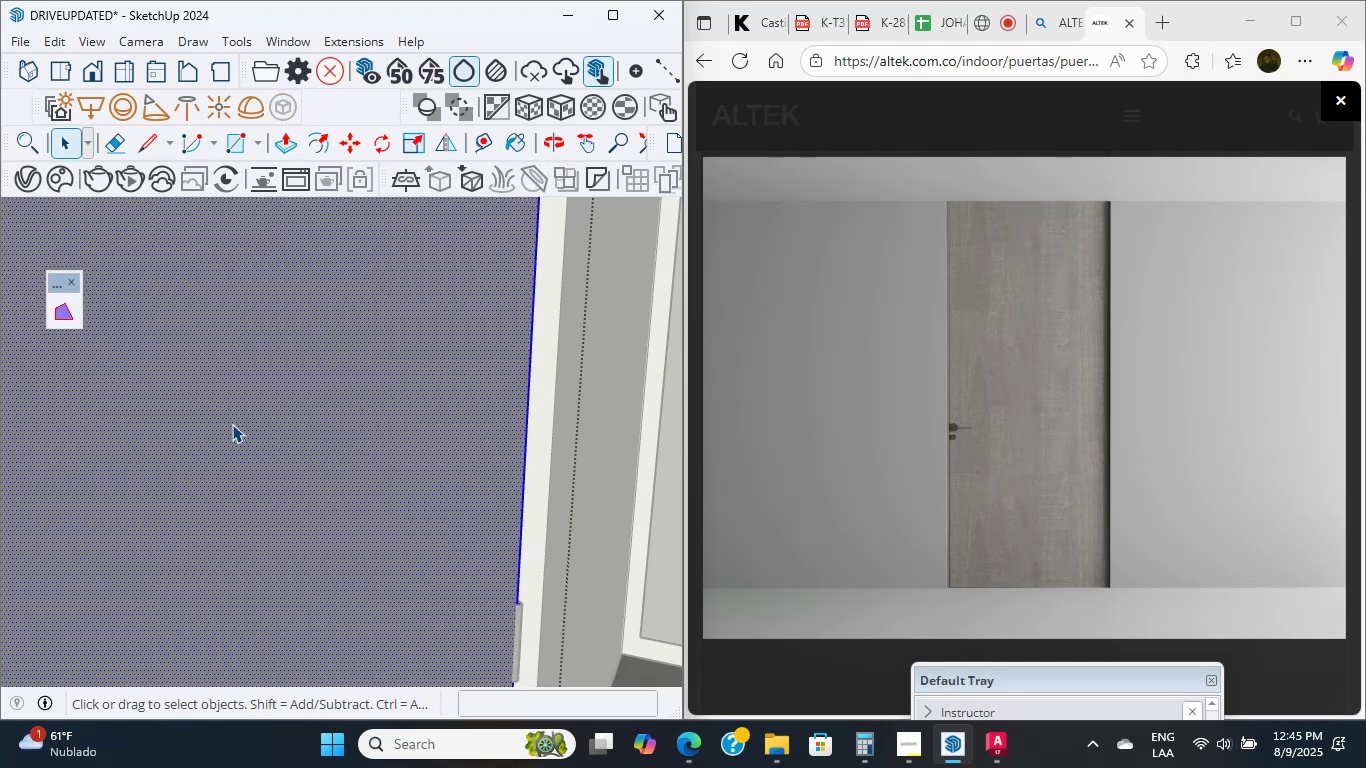 
triple_click([232, 424])
 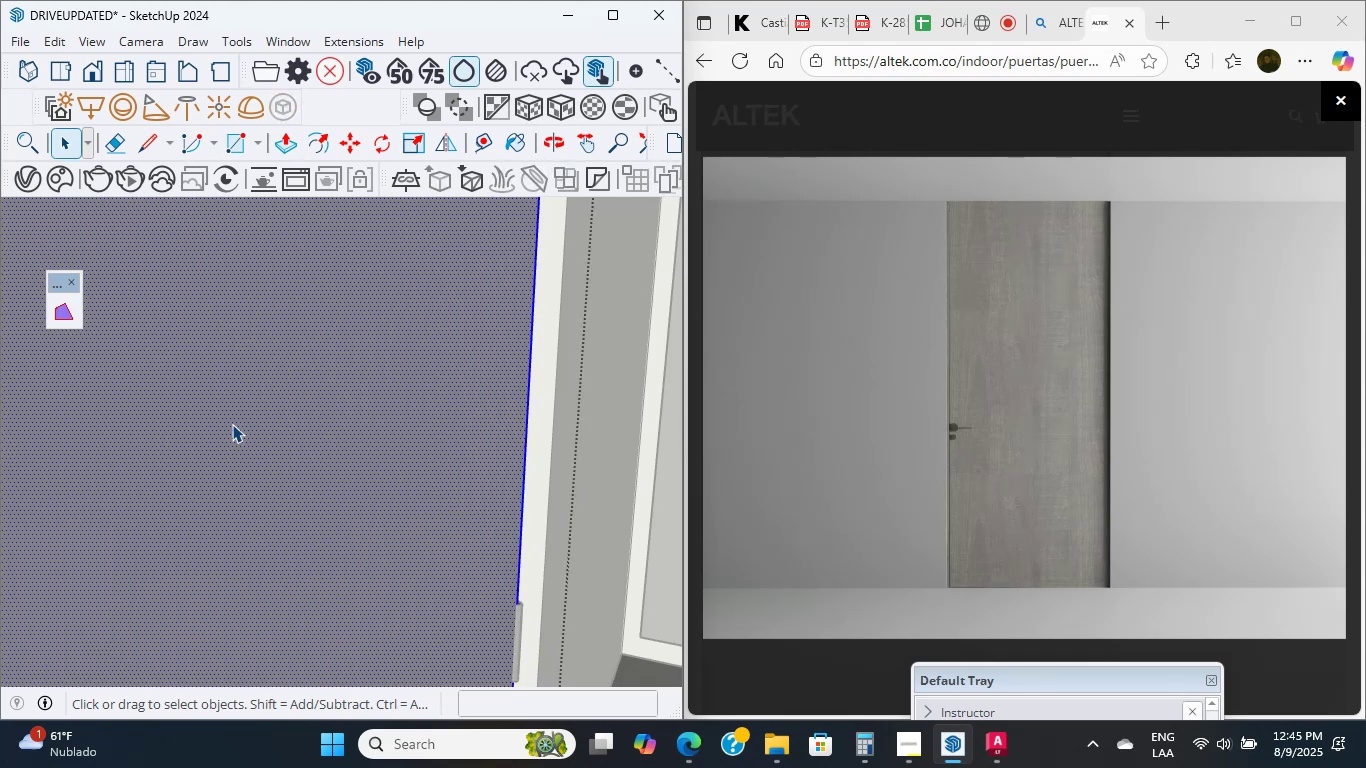 
triple_click([232, 424])
 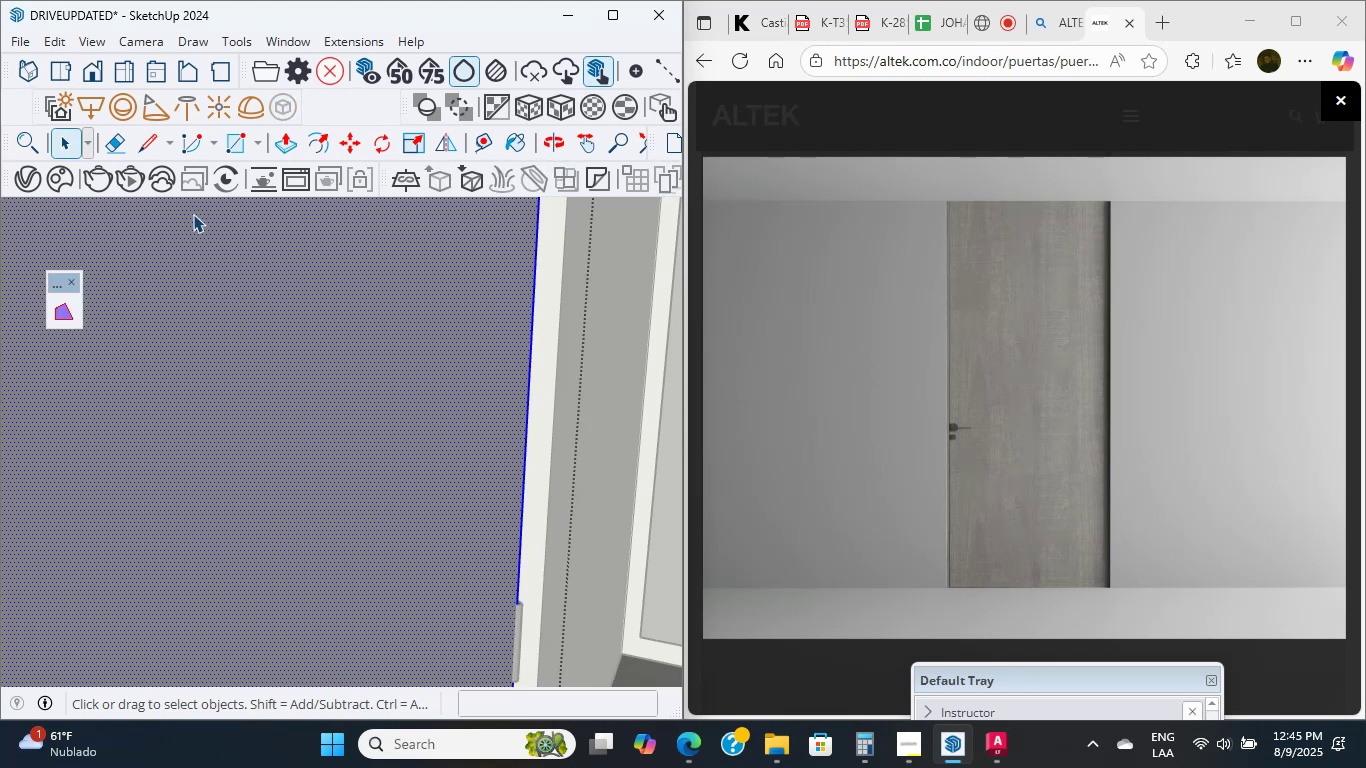 
wait(7.96)
 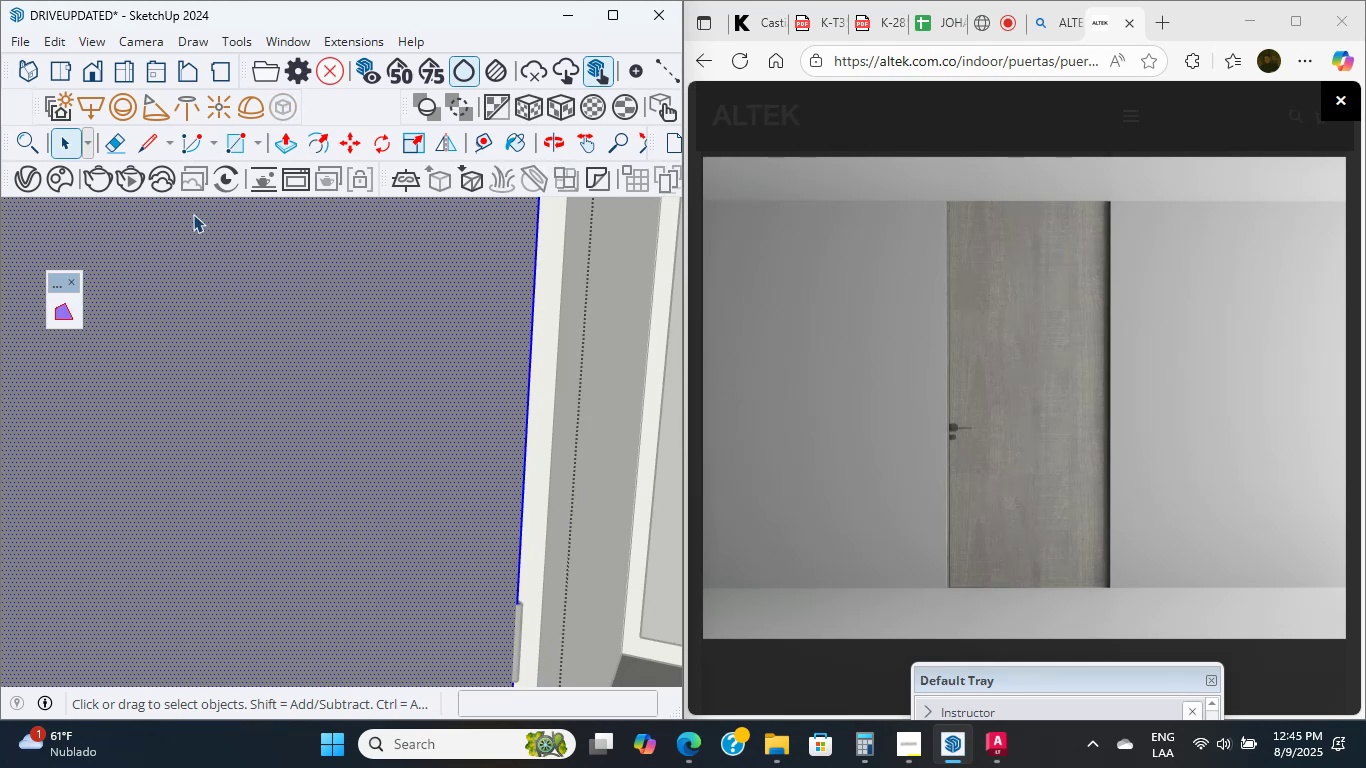 
scroll: coordinate [352, 298], scroll_direction: down, amount: 7.0
 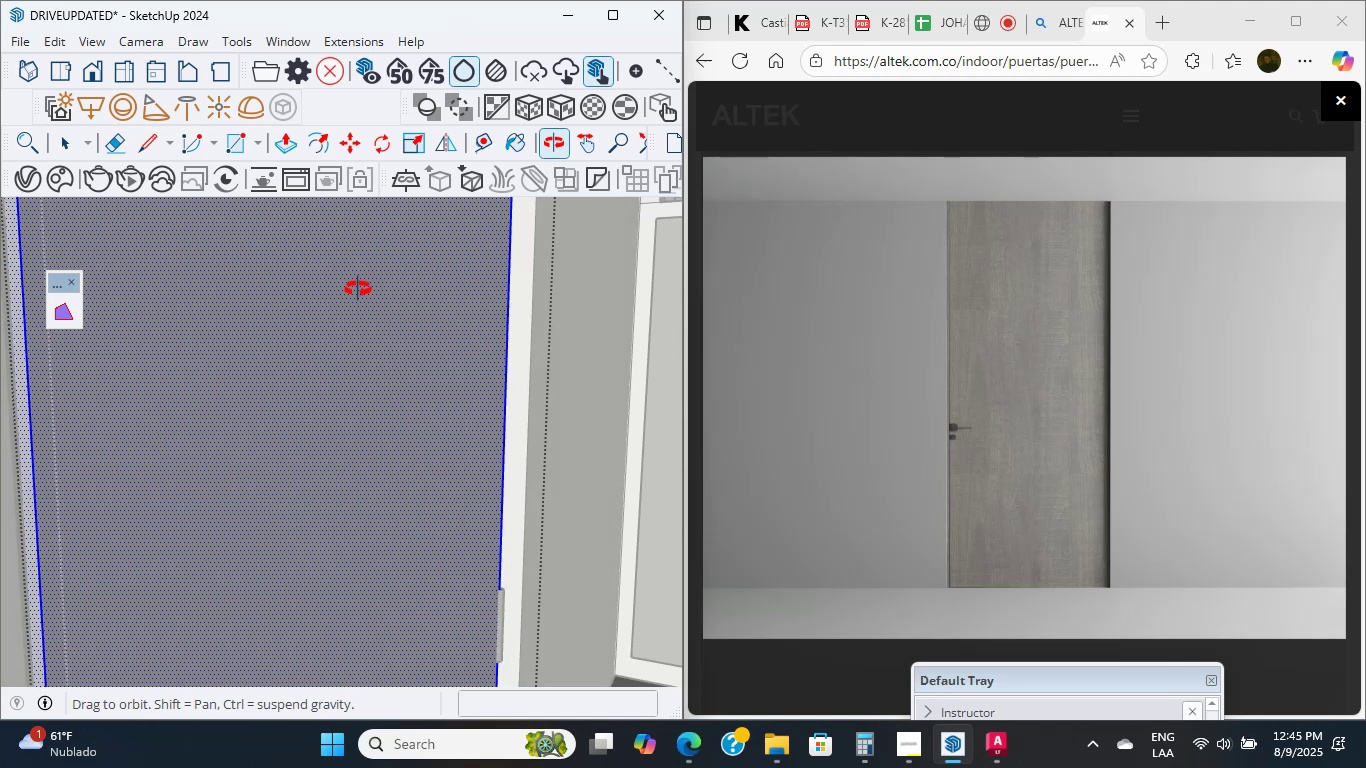 
middle_click([357, 289])
 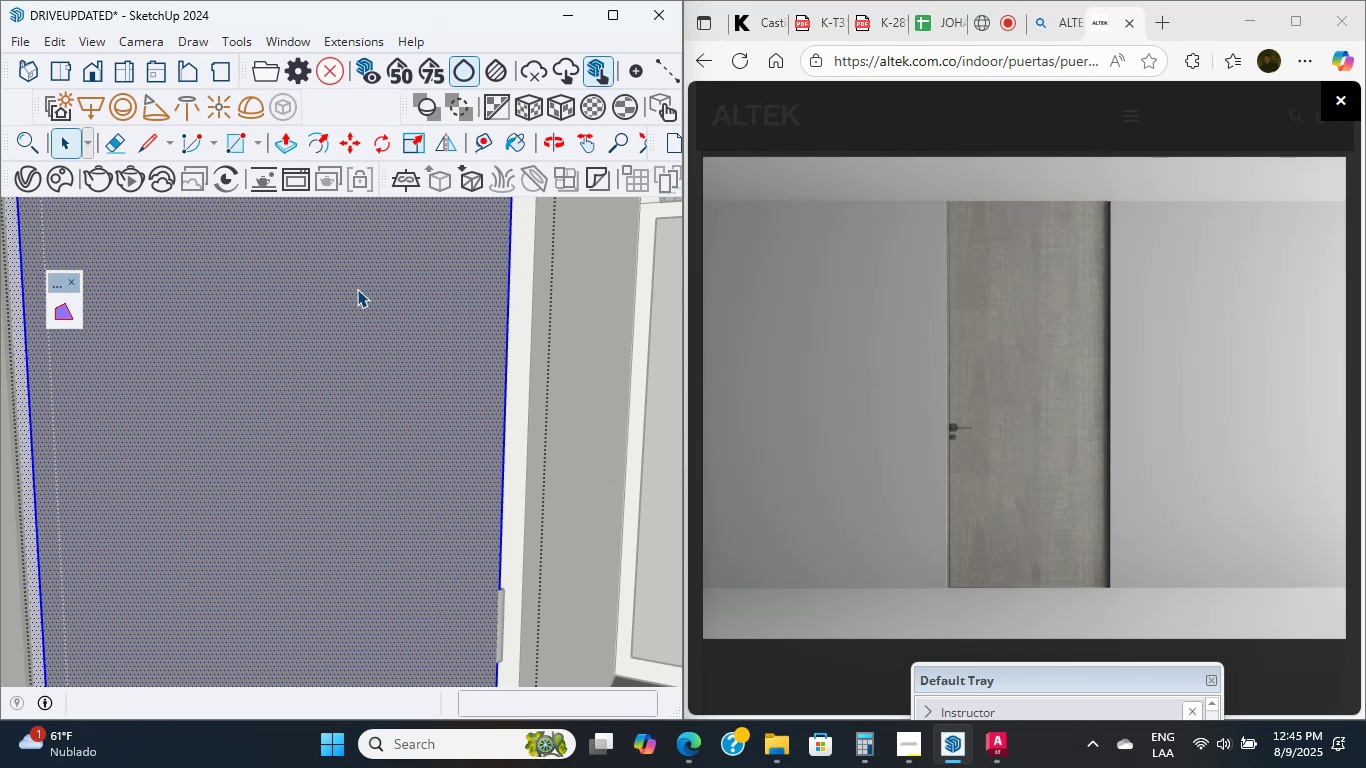 
wait(34.0)
 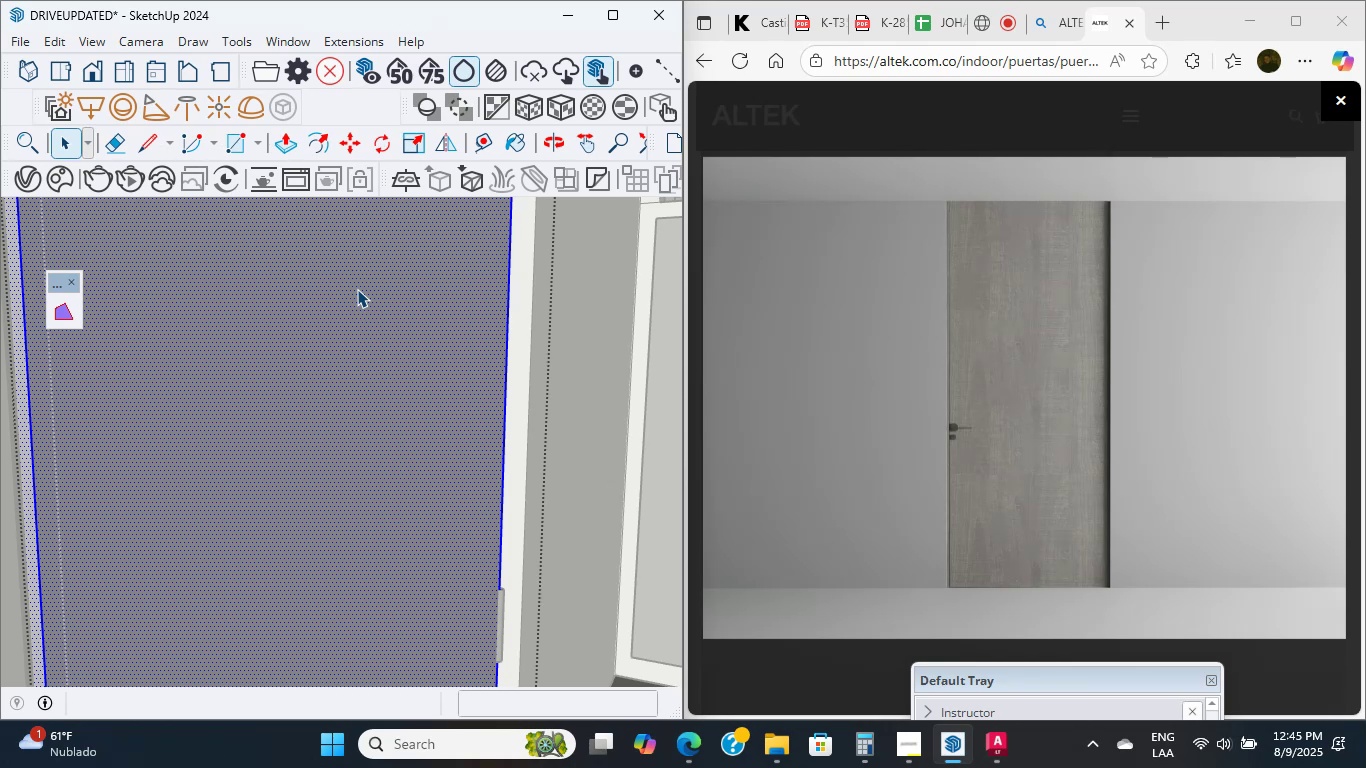 
scroll: coordinate [503, 466], scroll_direction: up, amount: 11.0
 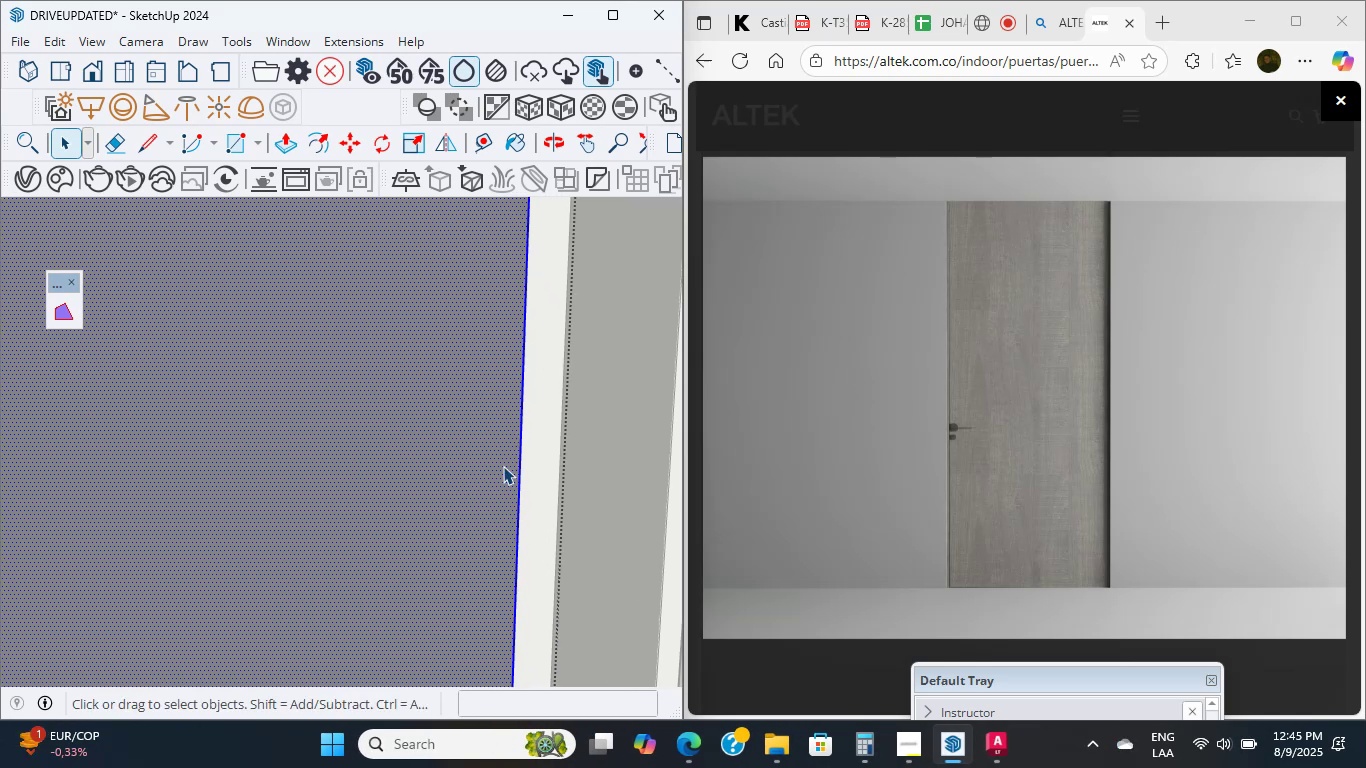 
scroll: coordinate [503, 466], scroll_direction: down, amount: 3.0
 